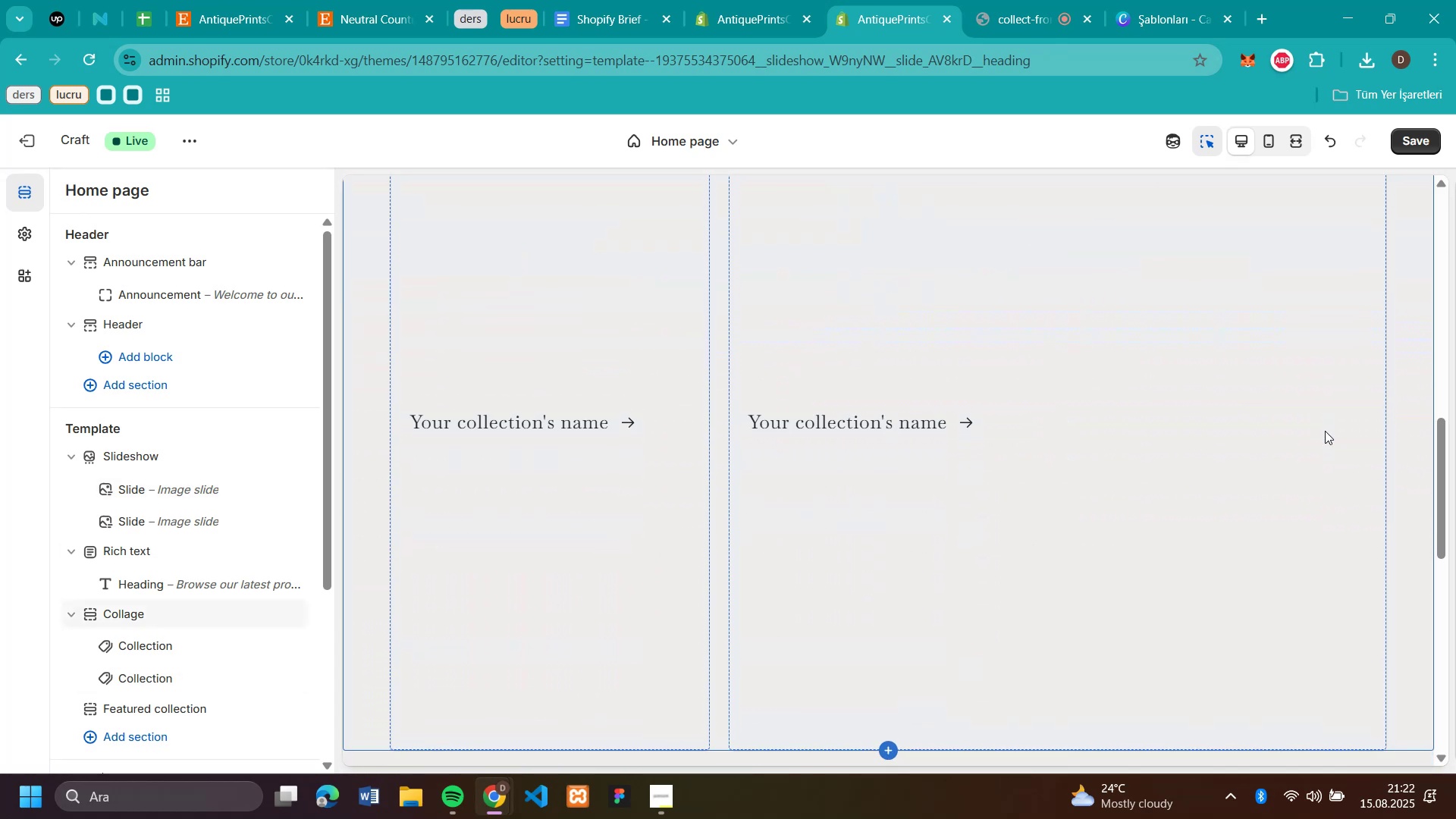 
scroll: coordinate [1325, 431], scroll_direction: none, amount: 0.0
 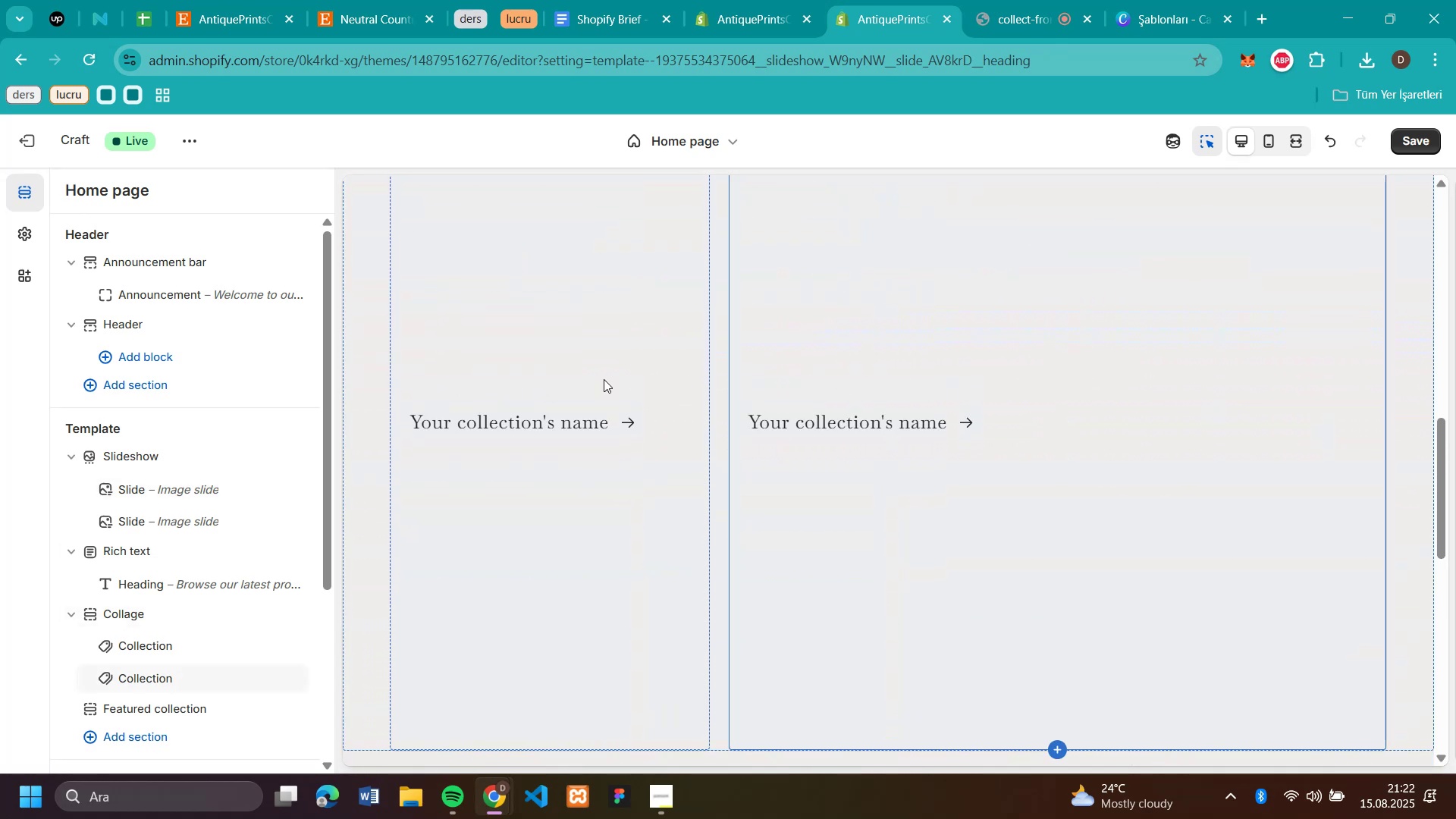 
scroll: coordinate [1003, 455], scroll_direction: down, amount: 5.0
 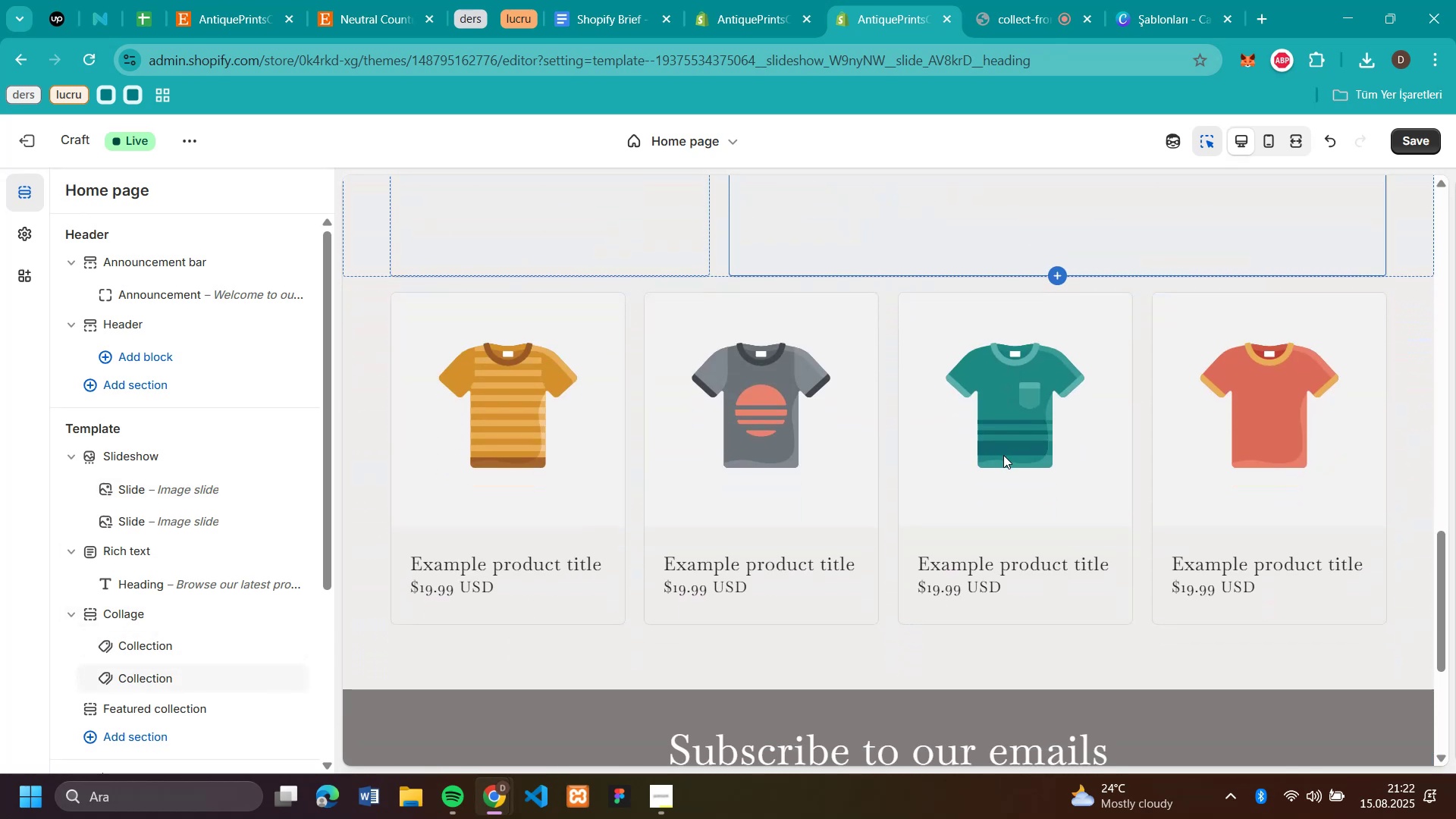 
scroll: coordinate [1003, 455], scroll_direction: up, amount: 7.0
 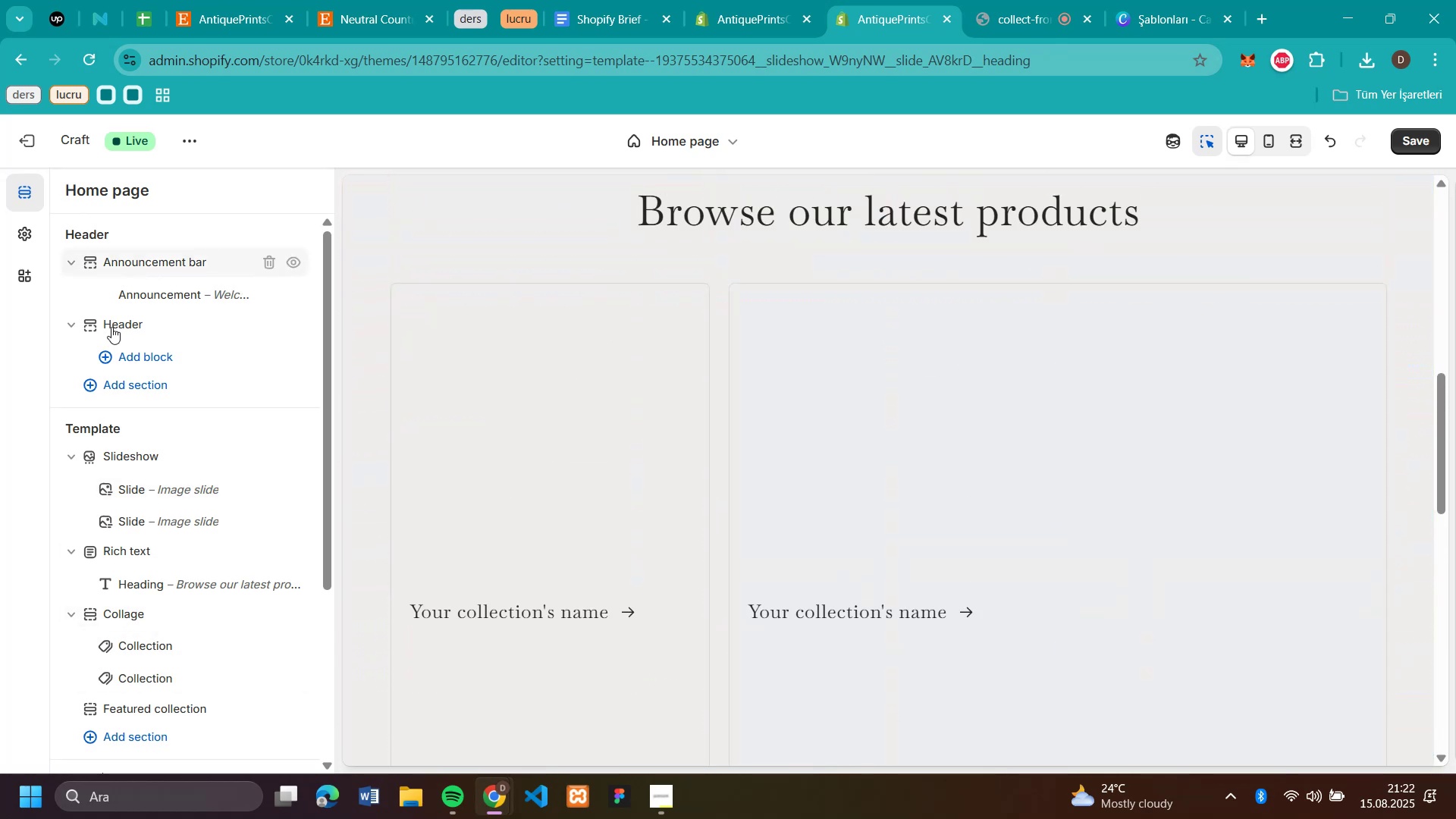 
scroll: coordinate [122, 498], scroll_direction: down, amount: 1.0
 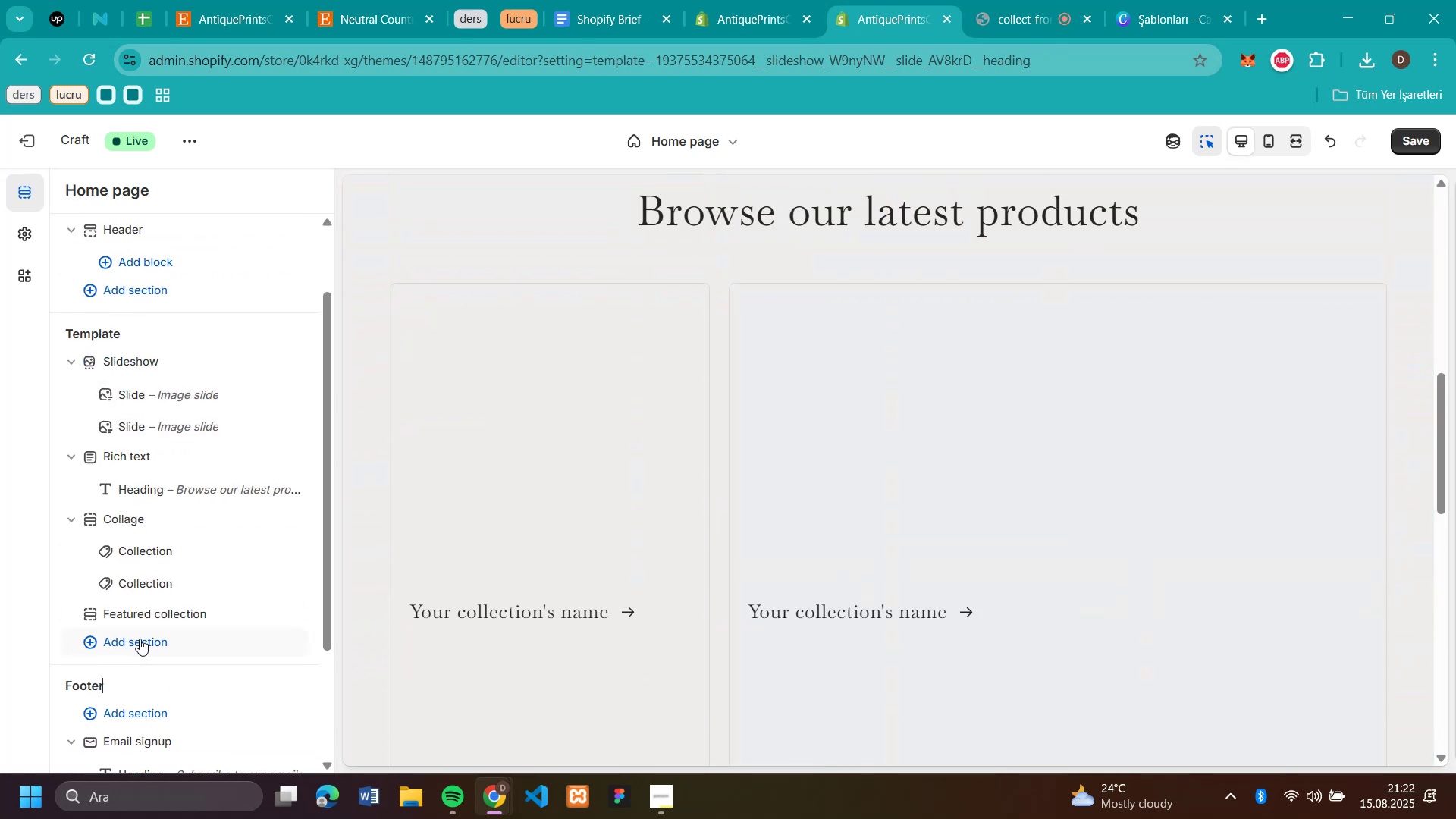 
left_click([140, 638])
 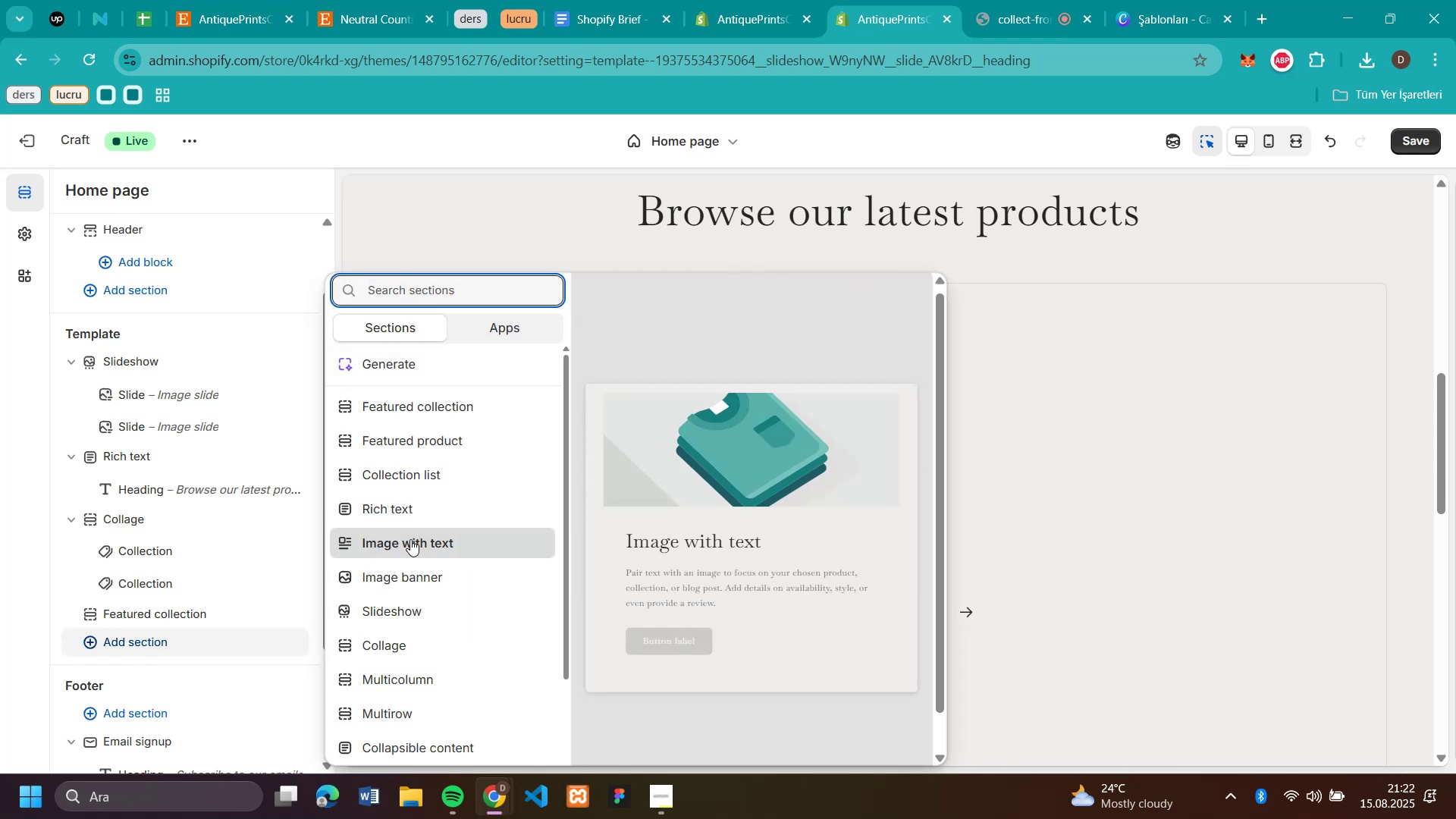 
wait(10.34)
 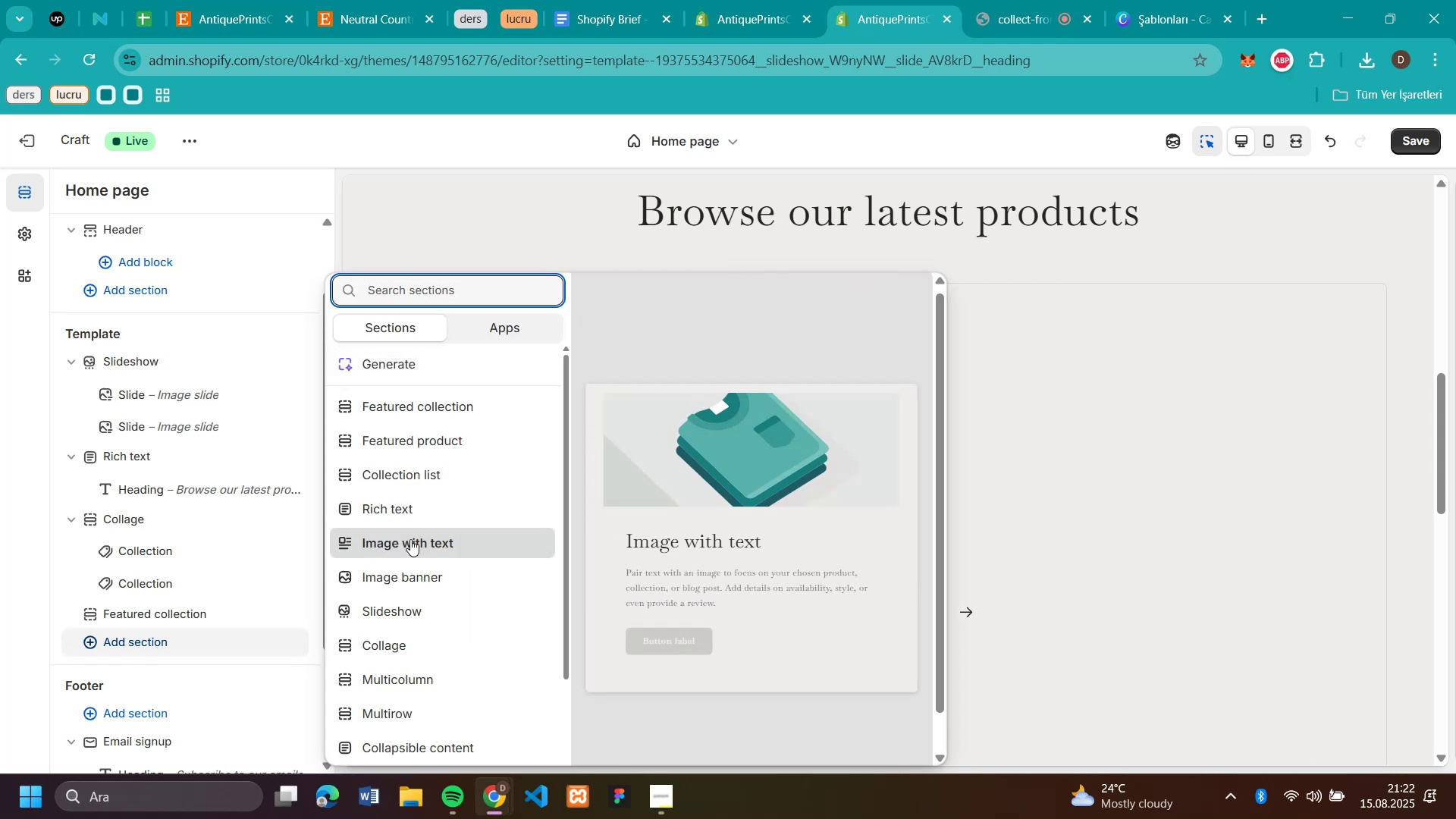 
scroll: coordinate [425, 737], scroll_direction: down, amount: 5.0
 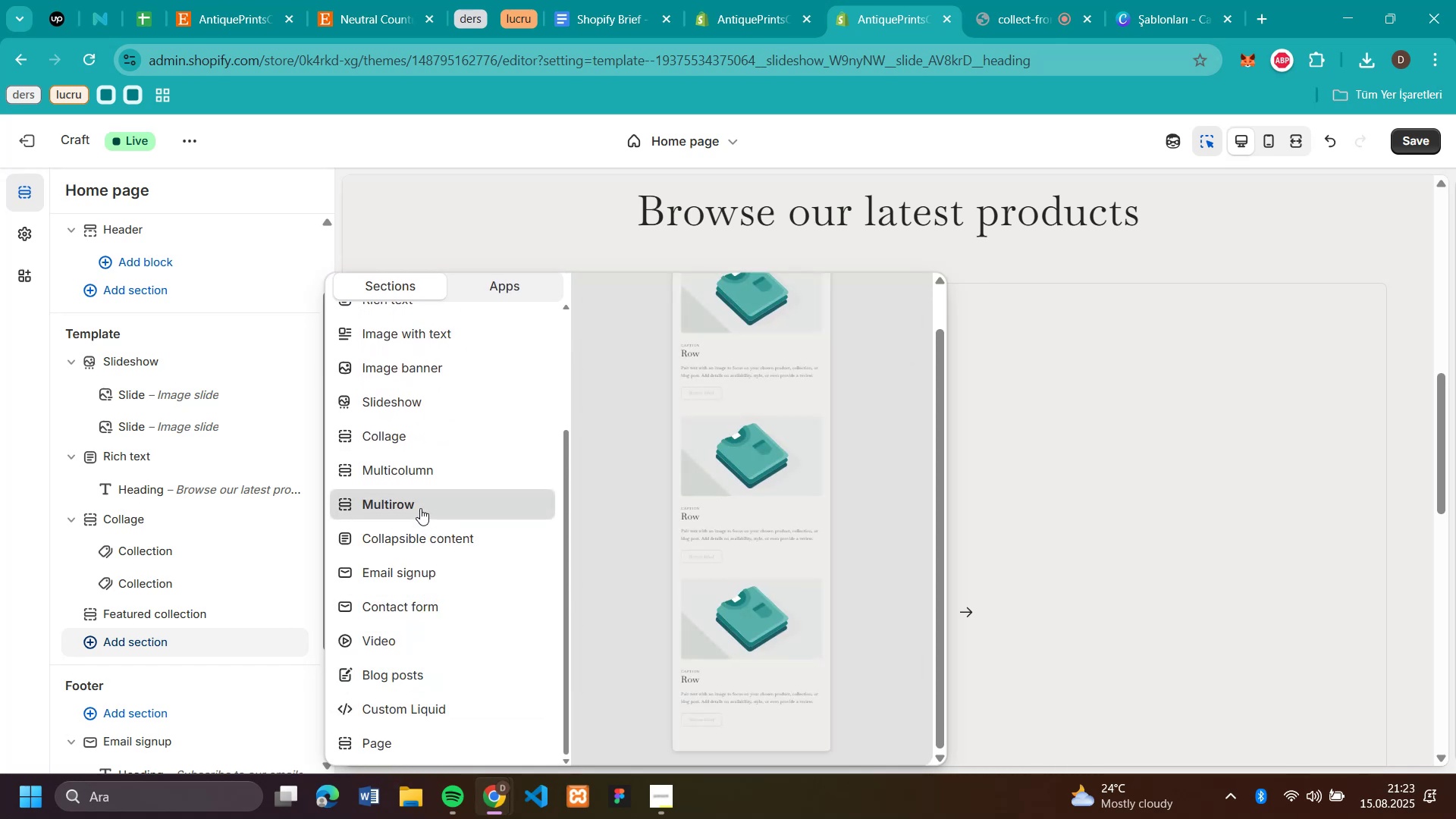 
wait(6.1)
 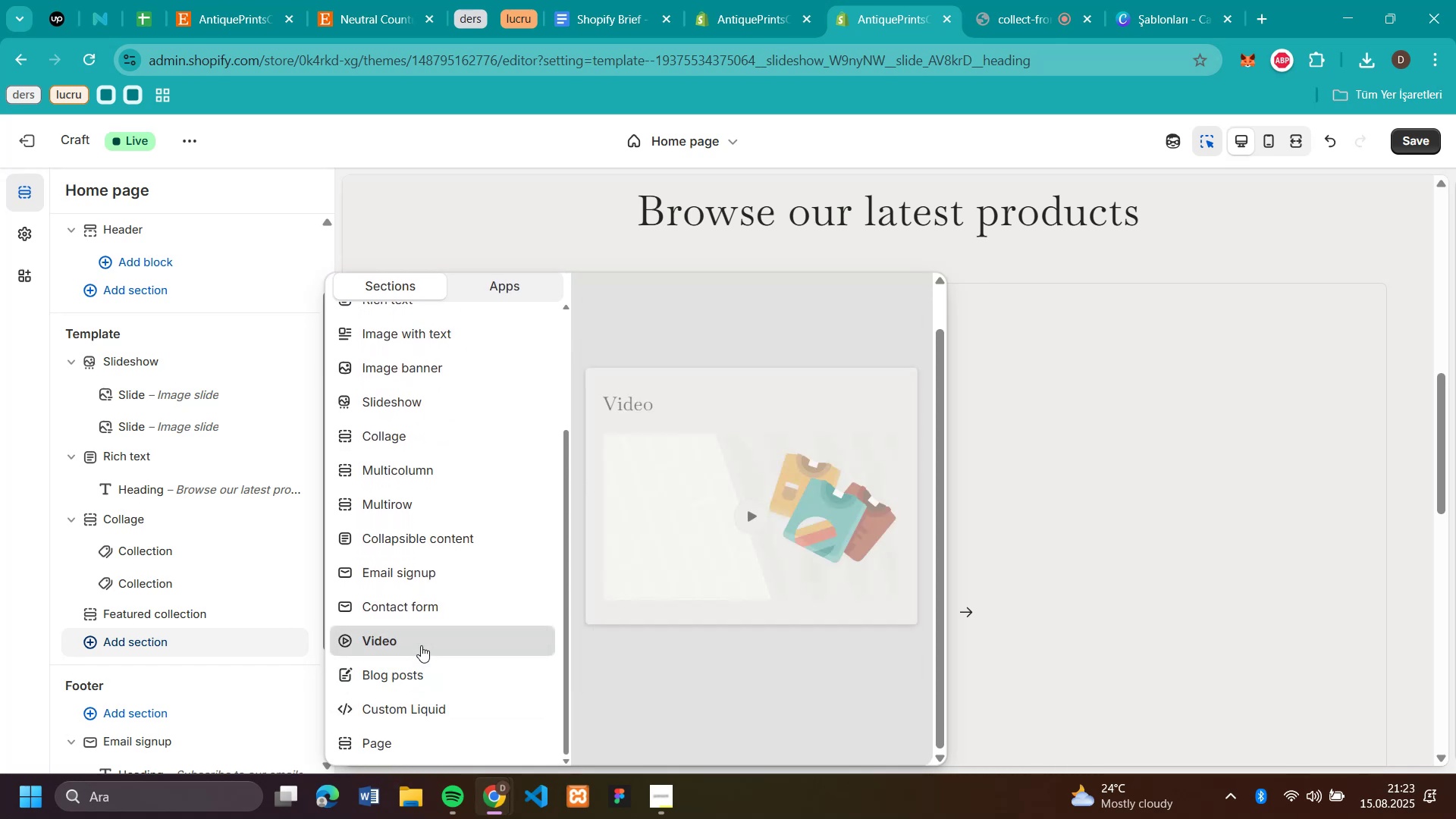 
scroll: coordinate [436, 426], scroll_direction: up, amount: 3.0
 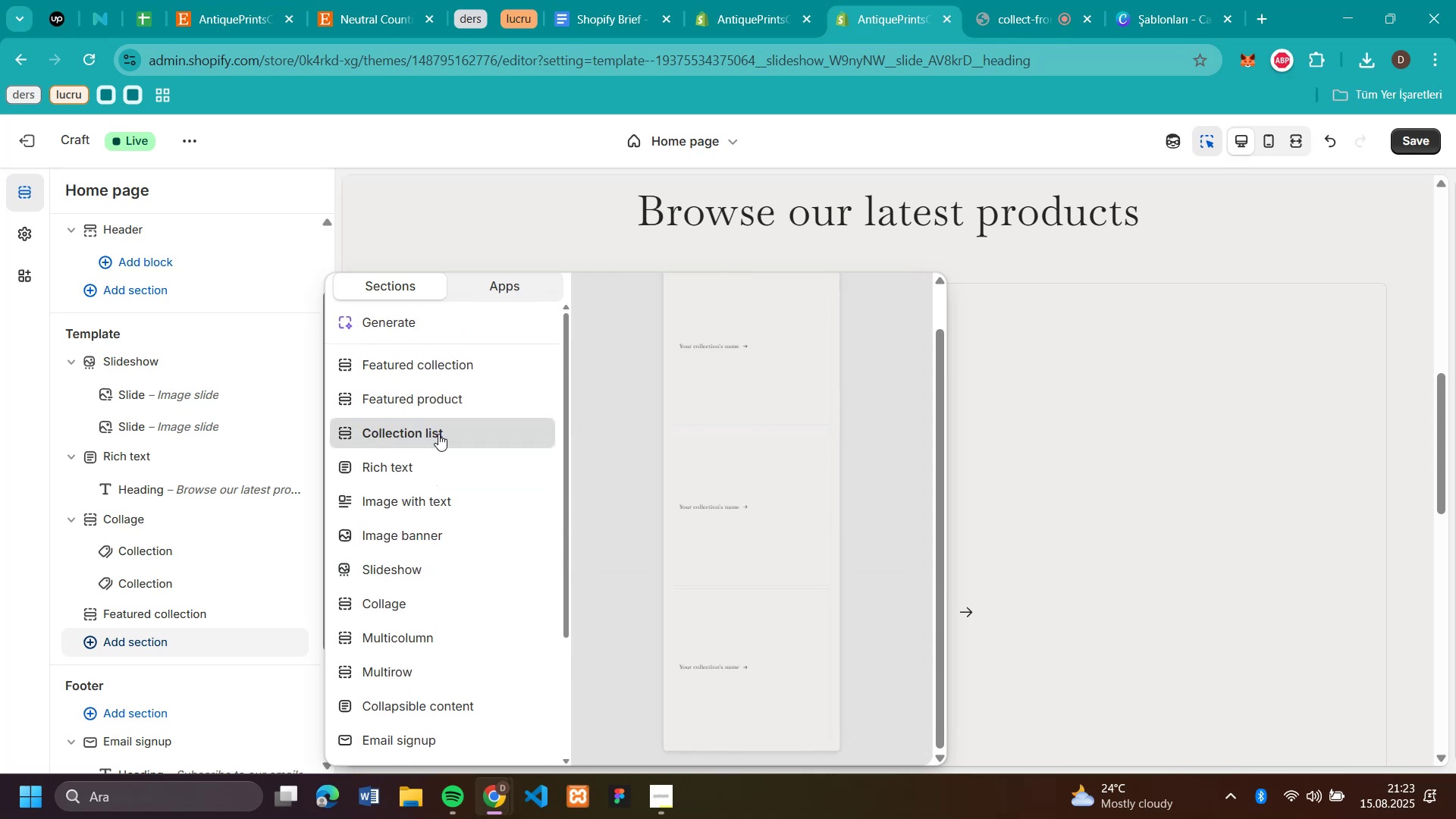 
left_click([438, 434])
 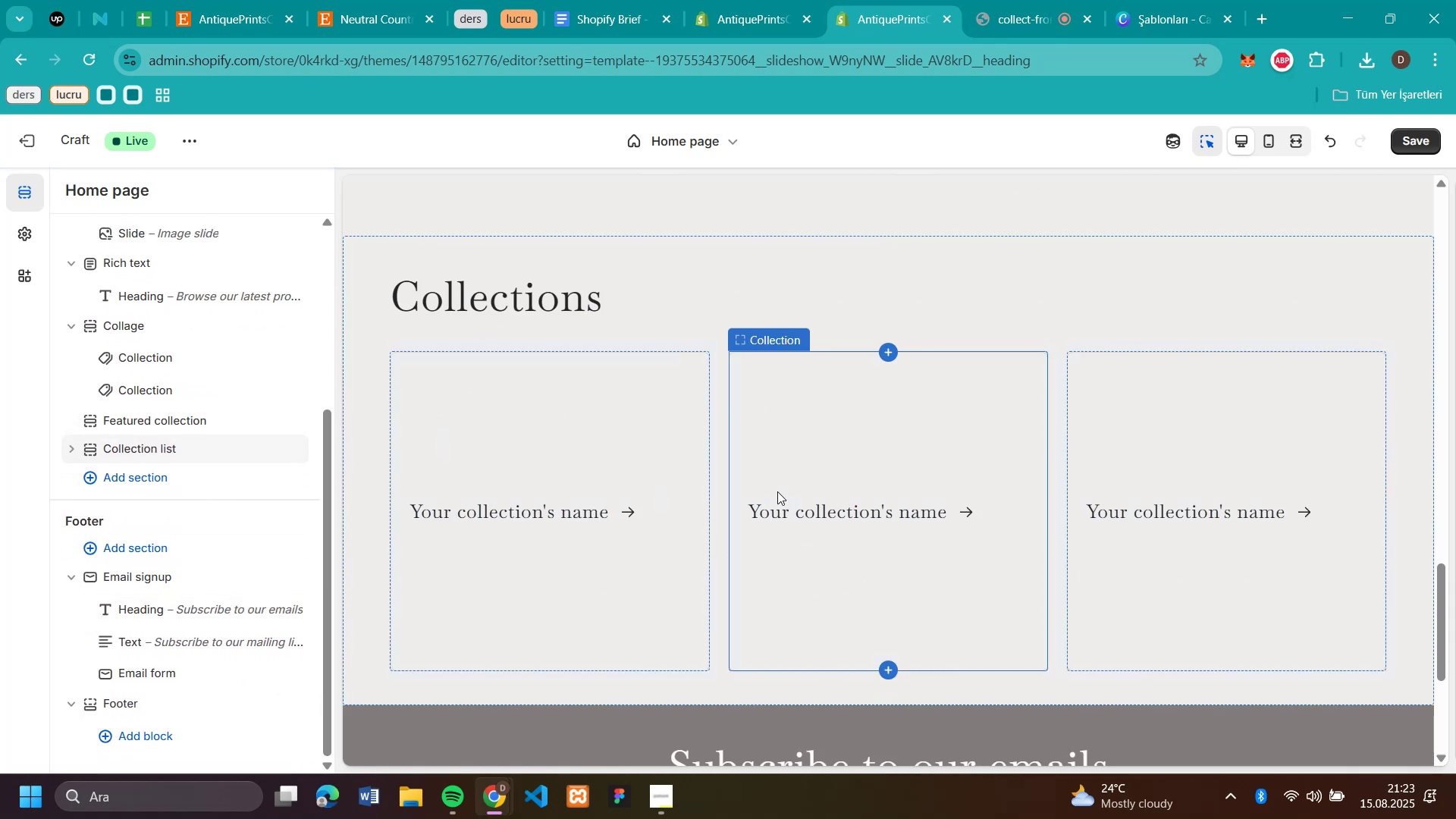 
left_click([153, 446])
 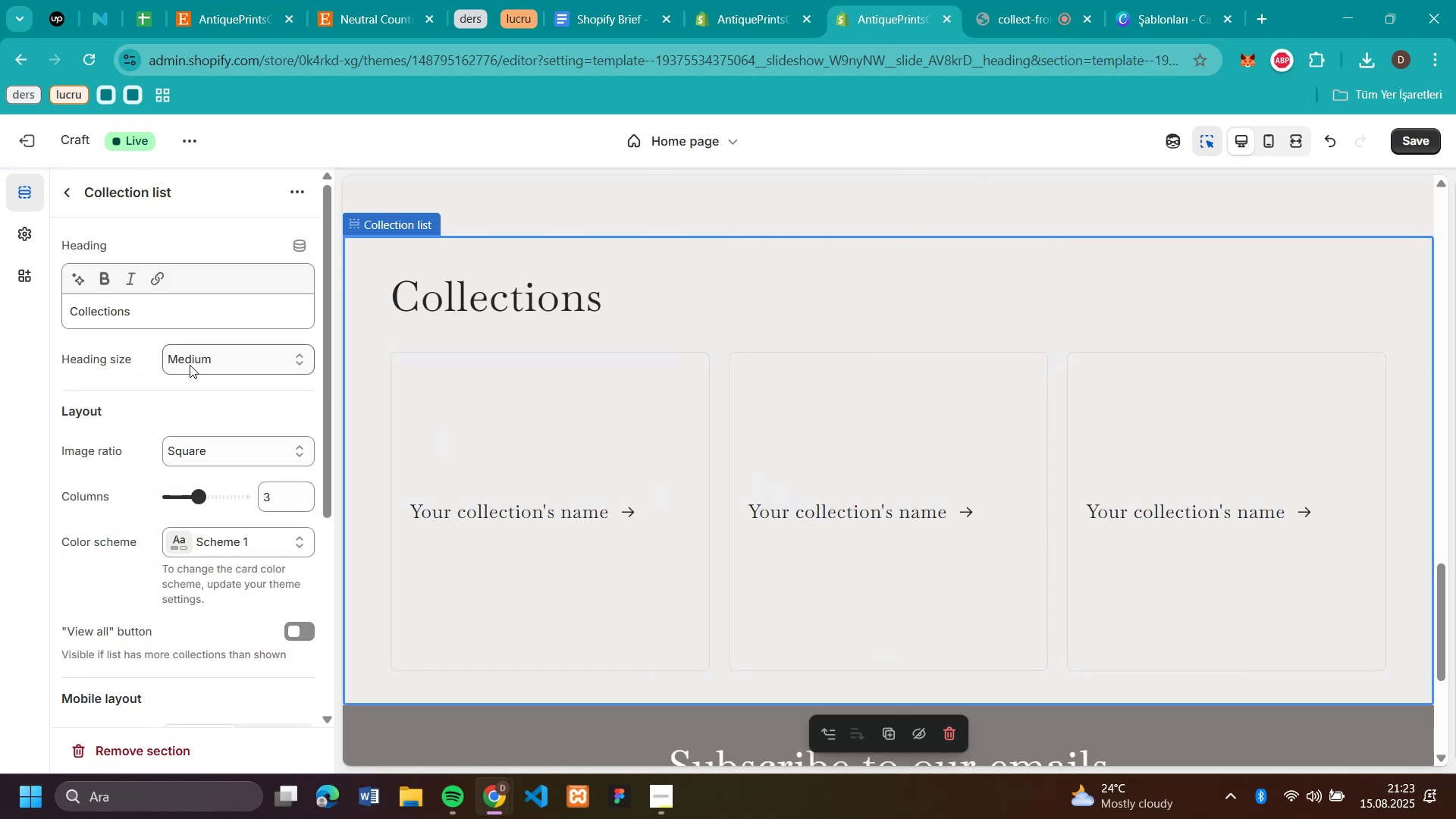 
left_click([190, 365])
 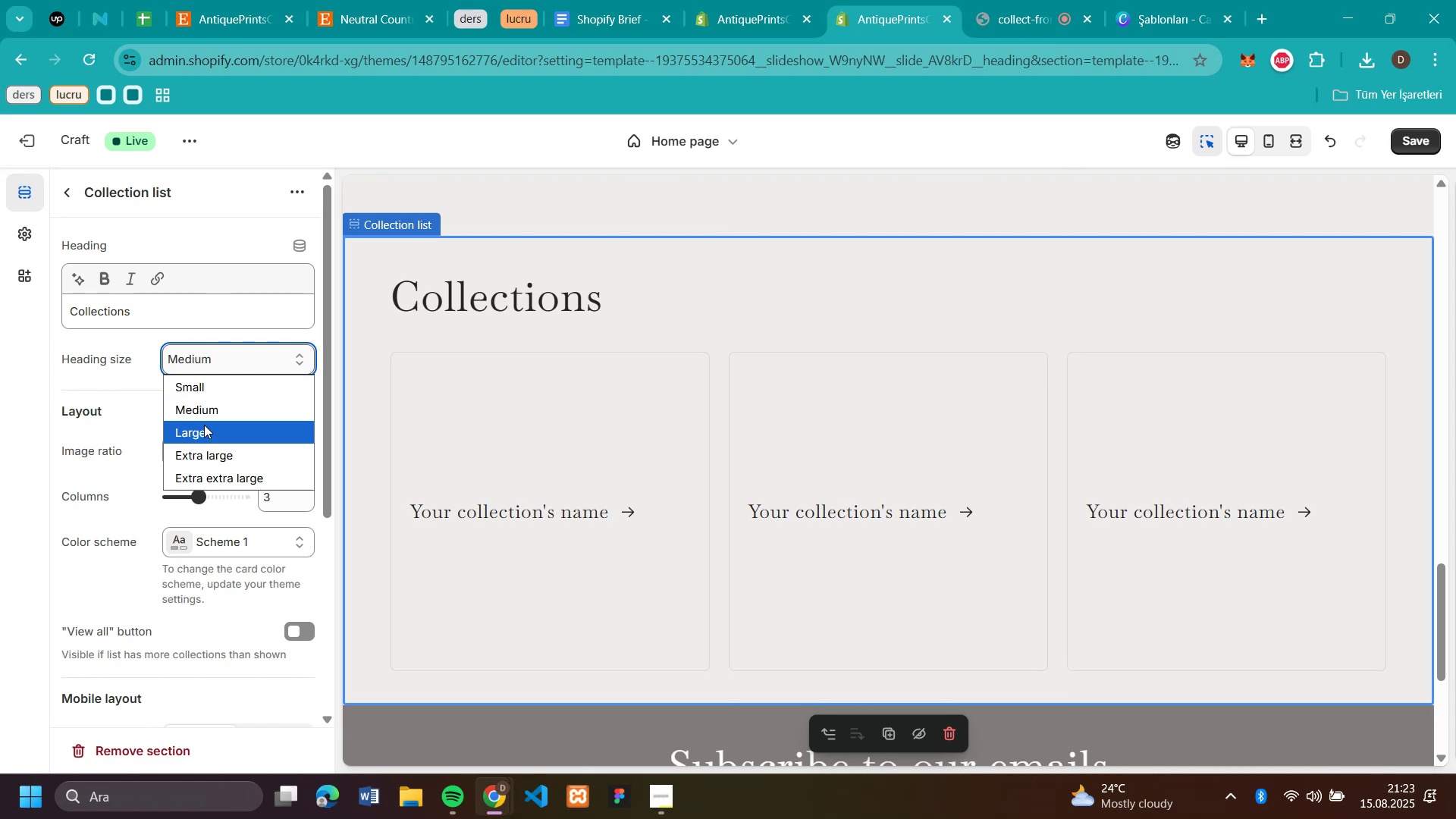 
left_click([204, 432])
 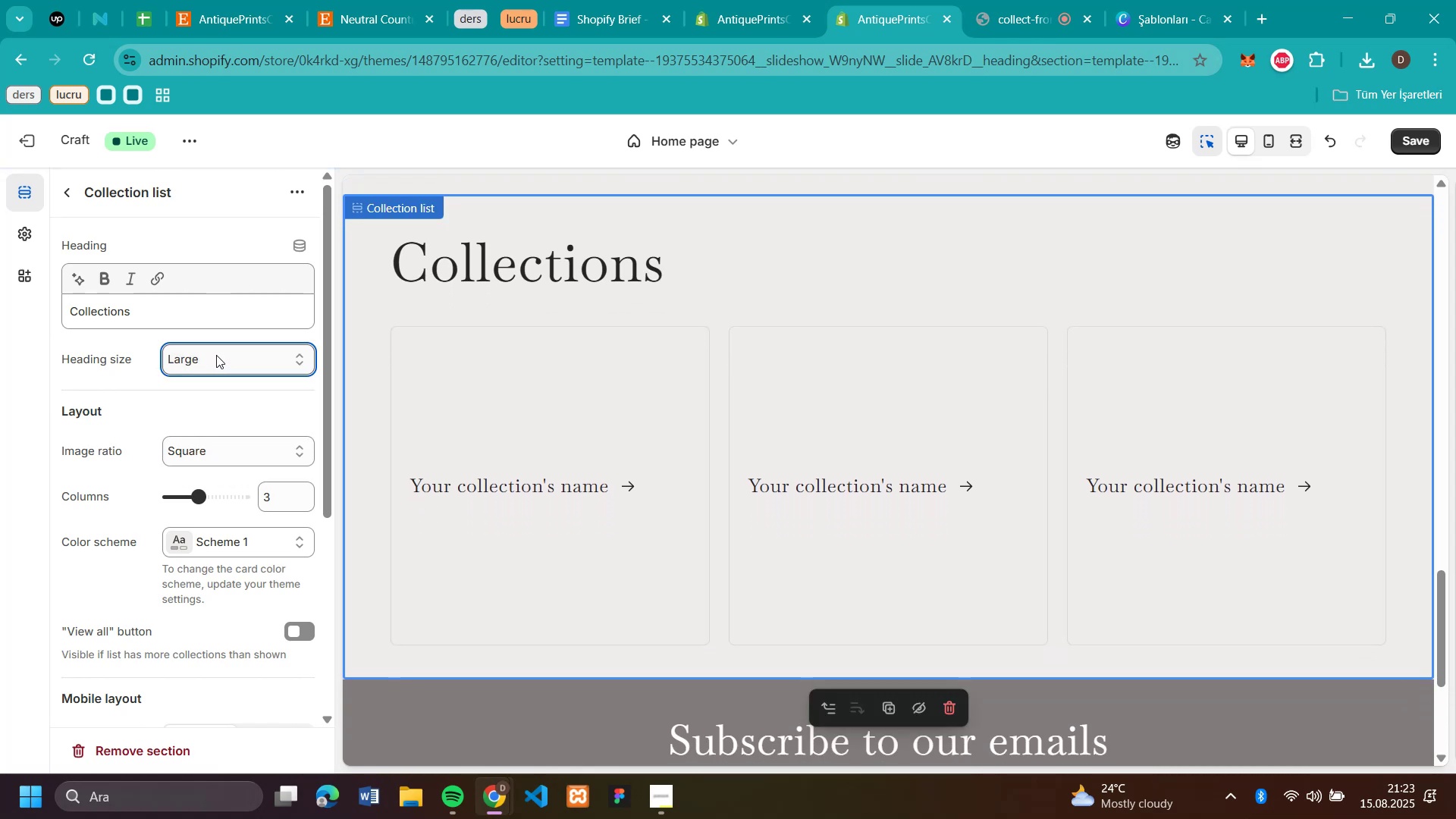 
left_click([216, 355])
 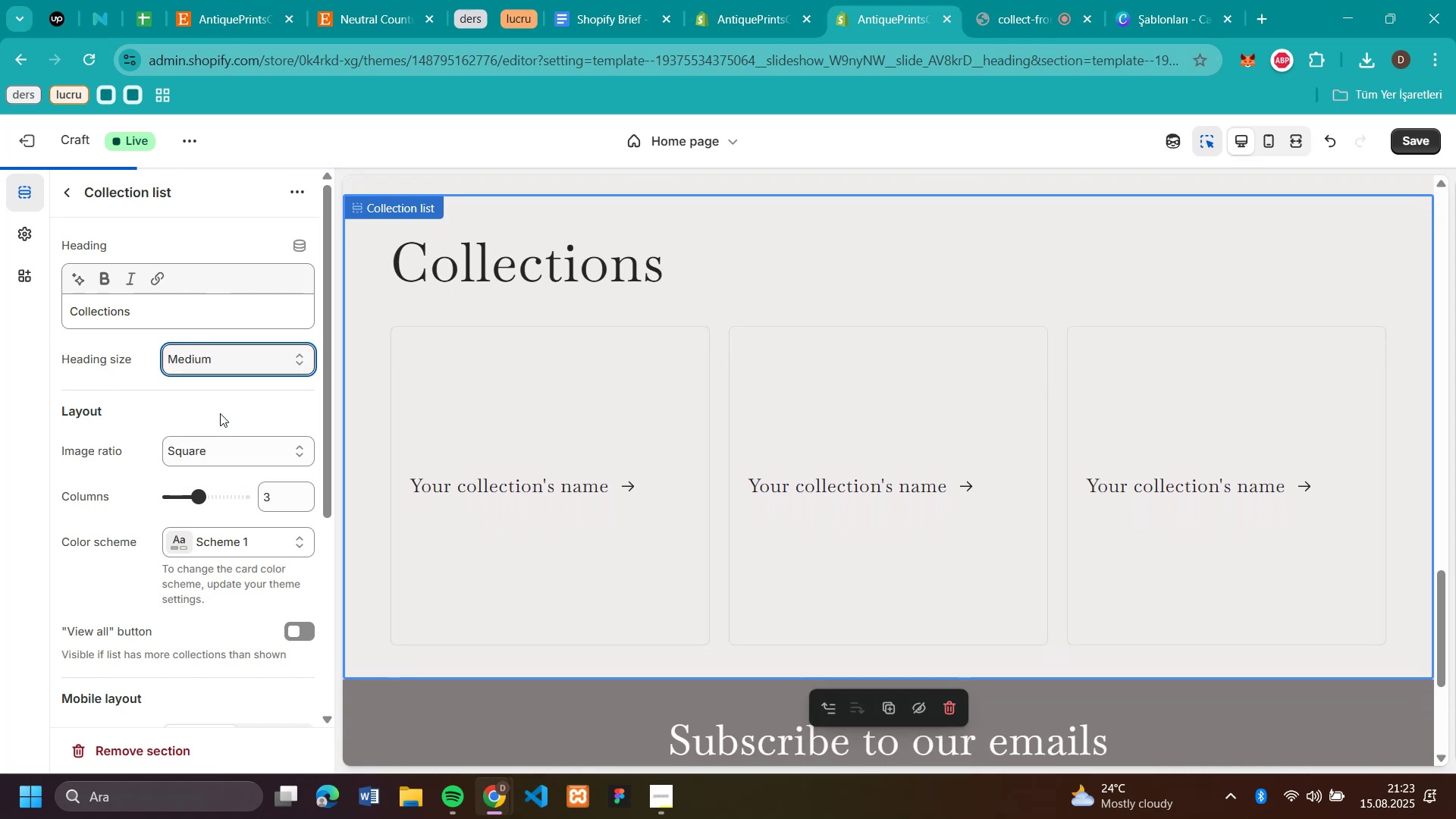 
left_click([215, 447])
 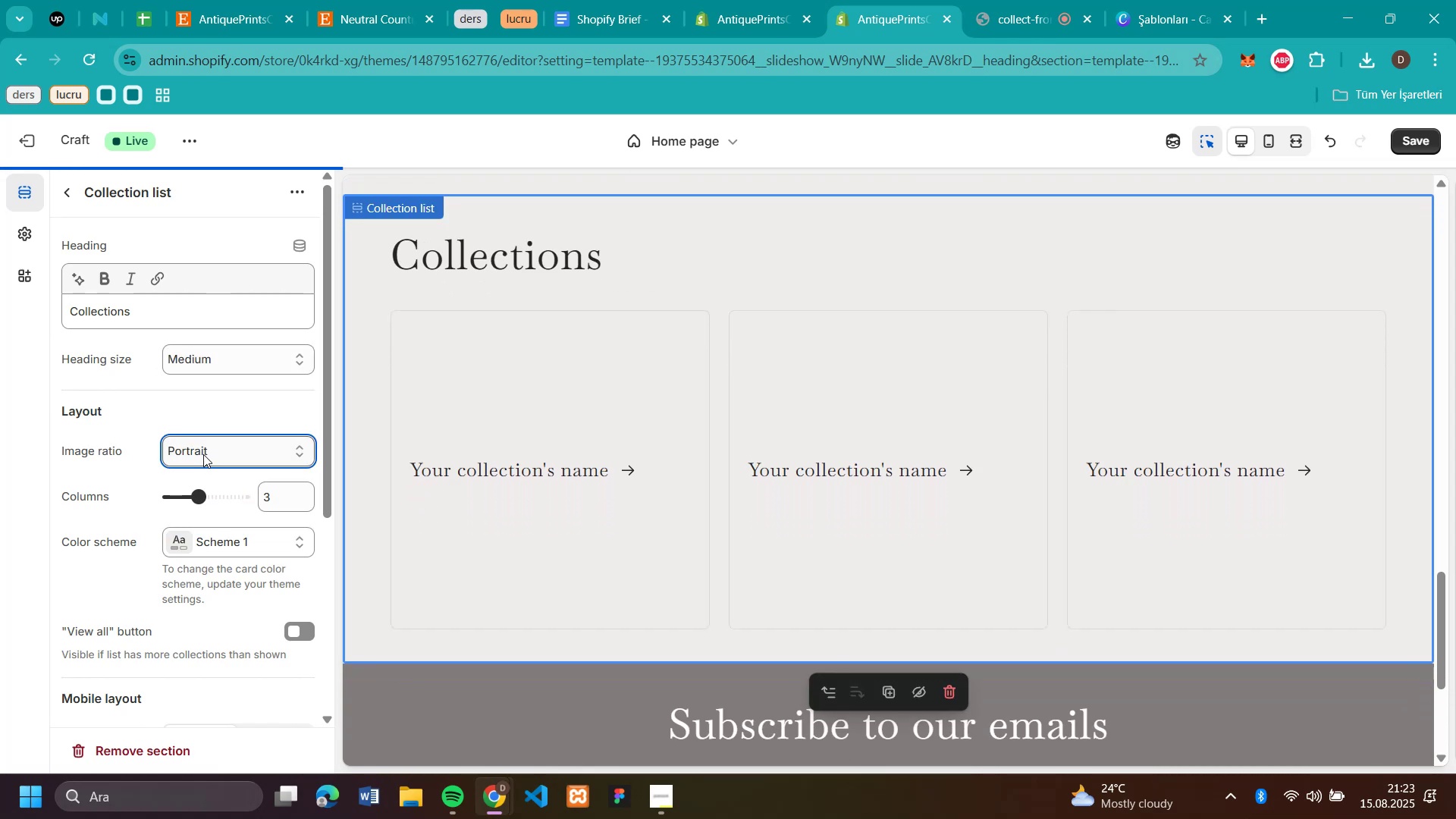 
left_click([203, 454])
 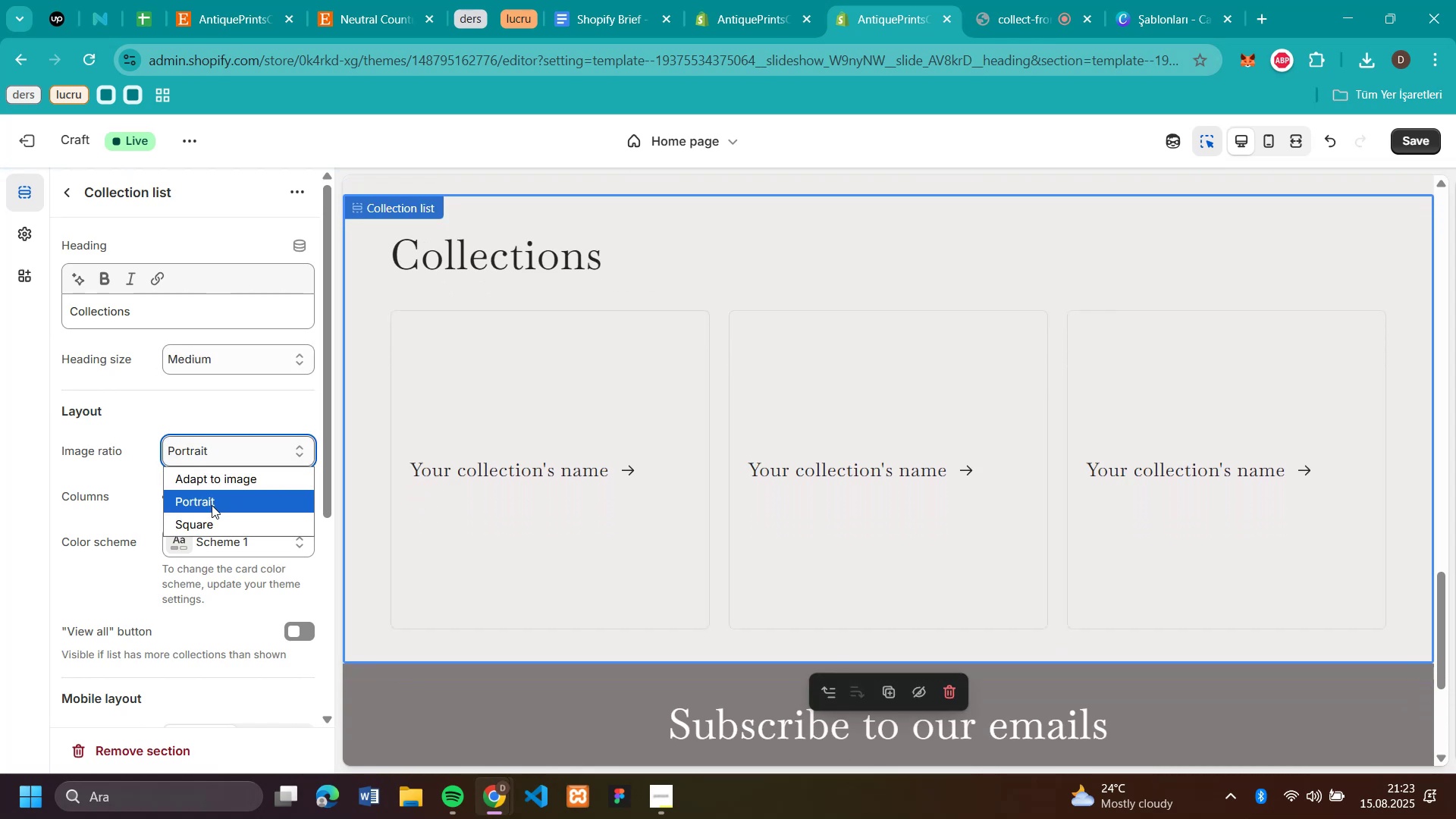 
left_click([213, 513])
 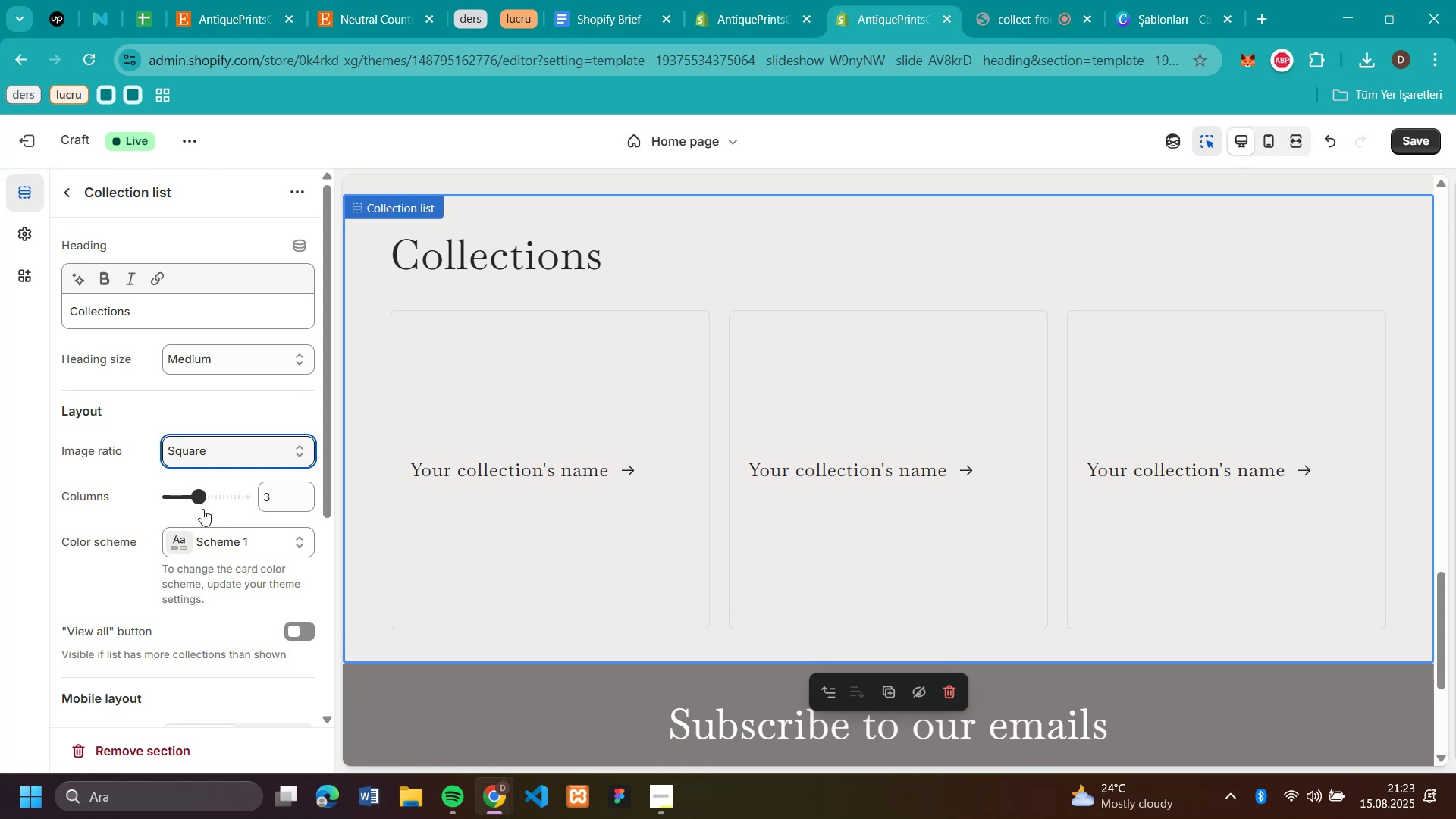 
left_click_drag(start_coordinate=[199, 501], to_coordinate=[328, 512])
 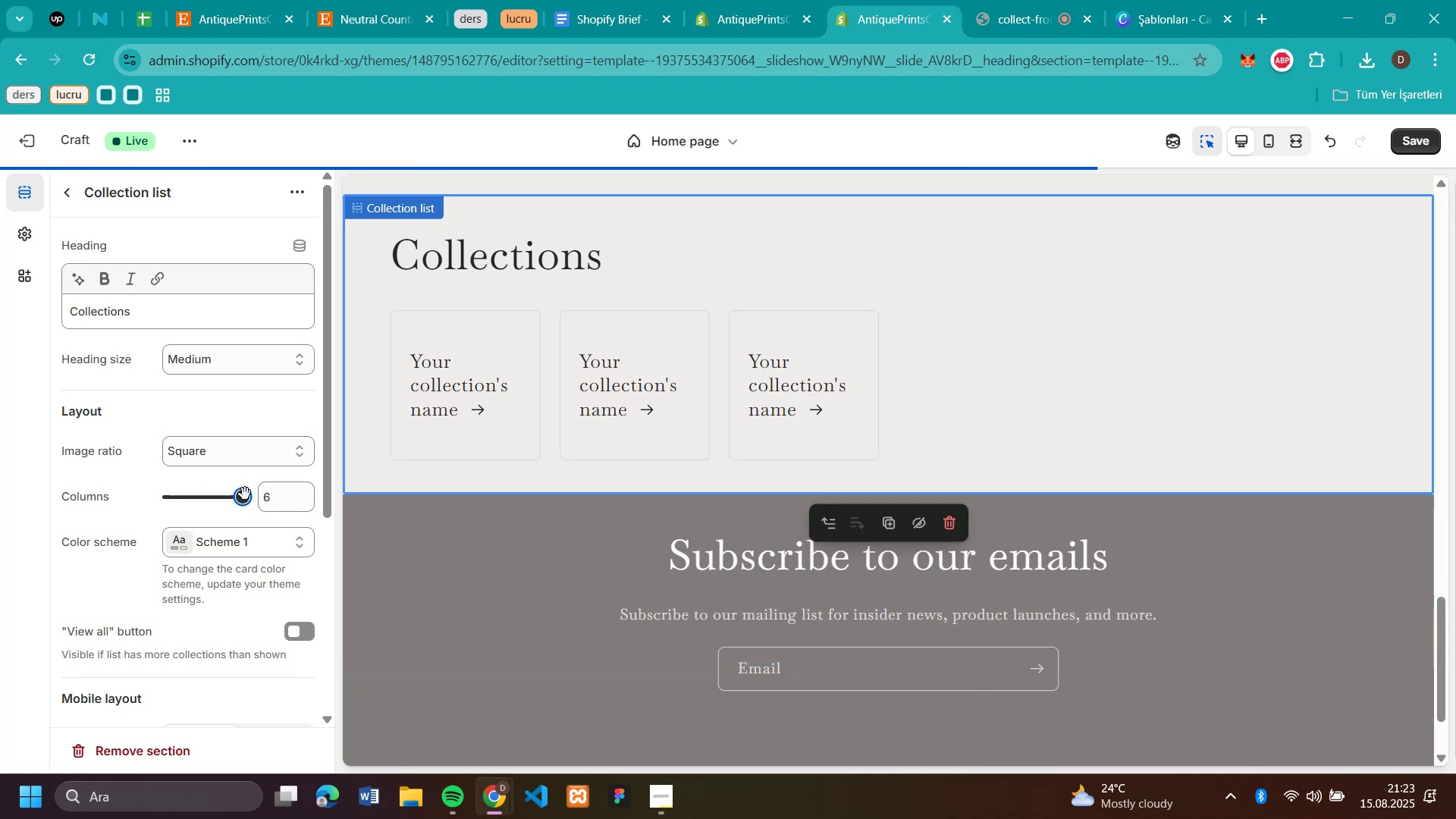 
left_click_drag(start_coordinate=[245, 494], to_coordinate=[50, 499])
 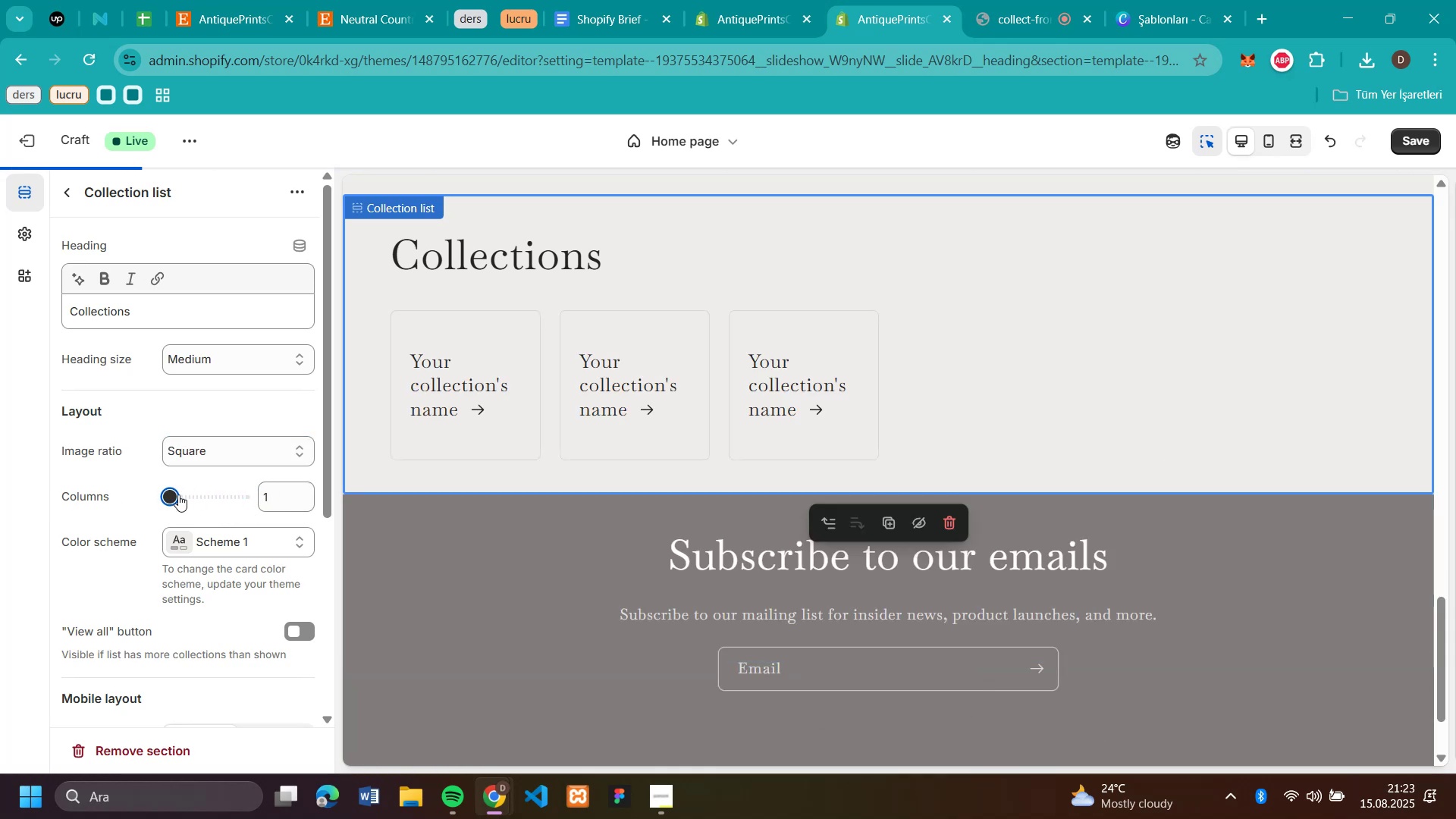 
left_click_drag(start_coordinate=[164, 497], to_coordinate=[190, 502])
 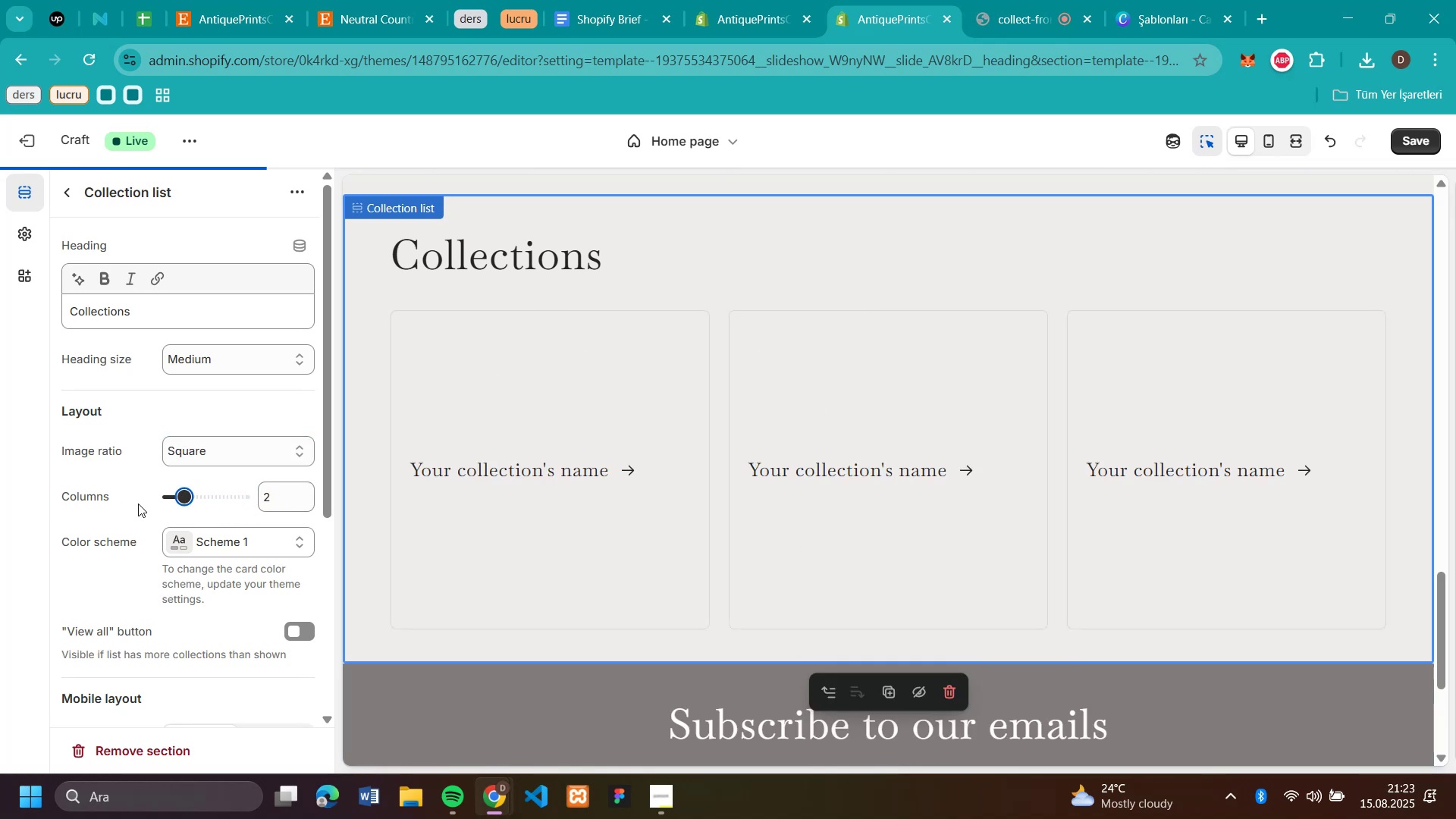 
scroll: coordinate [134, 504], scroll_direction: down, amount: 4.0
 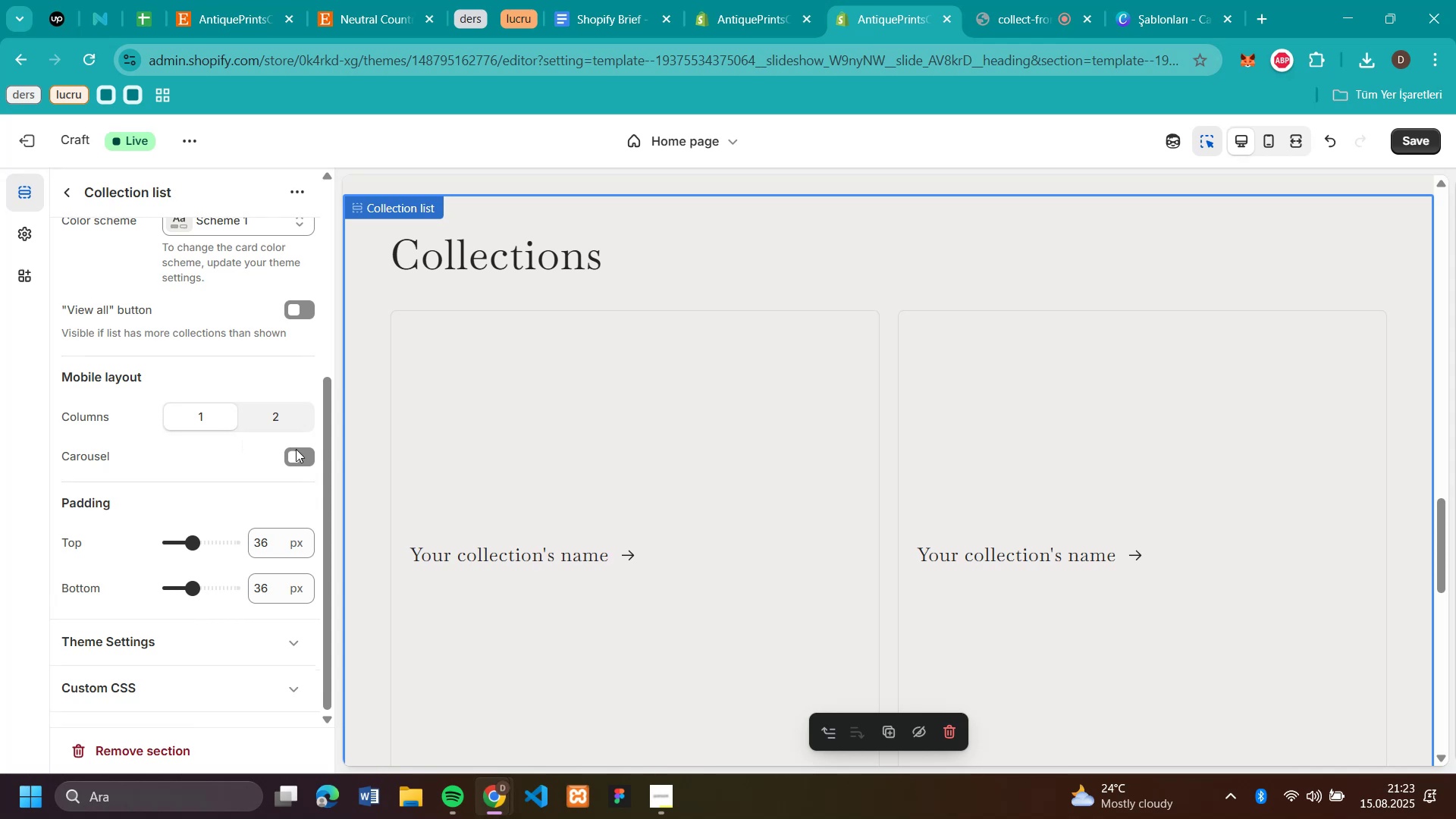 
left_click([299, 454])
 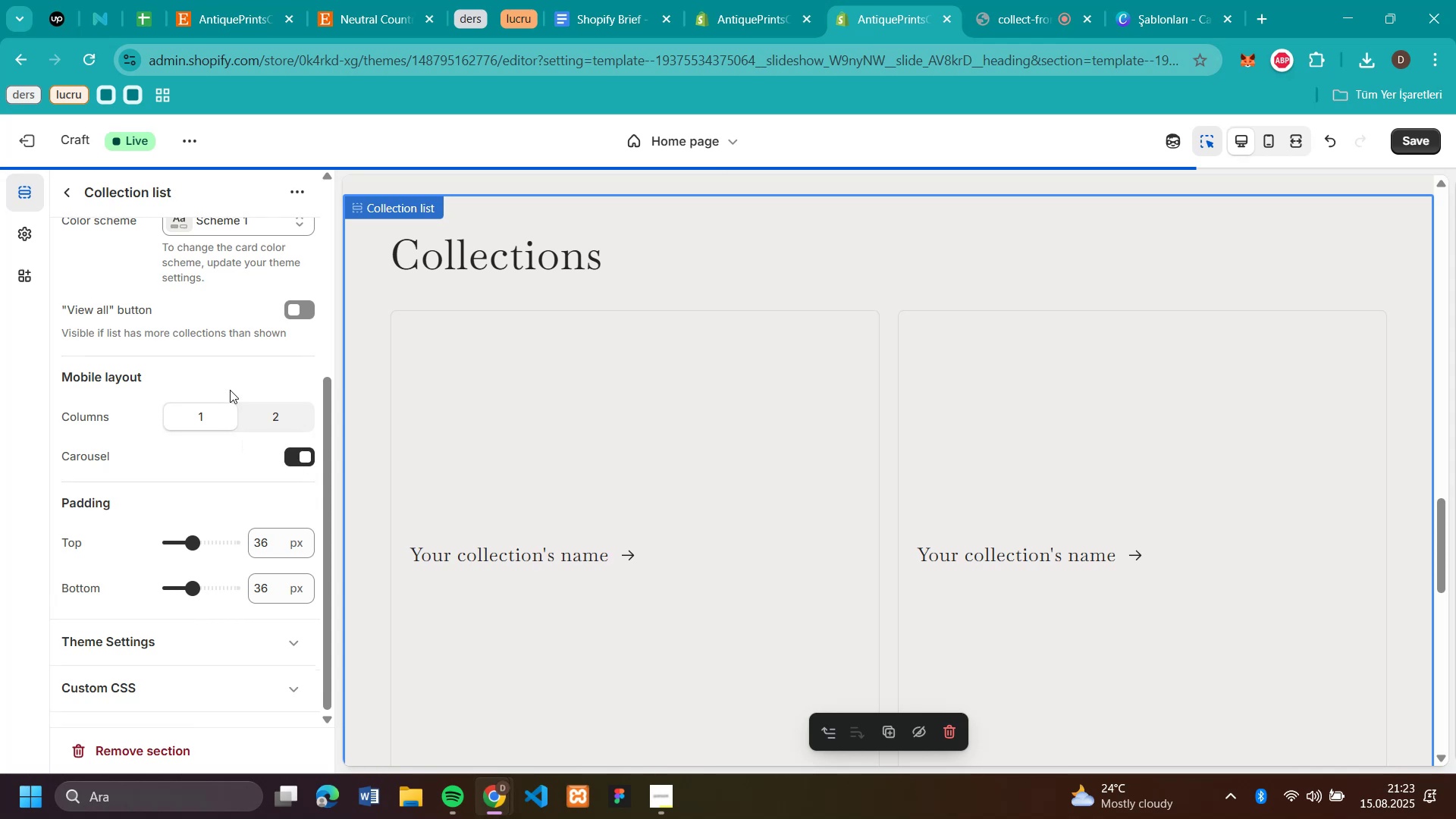 
scroll: coordinate [230, 390], scroll_direction: up, amount: 2.0
 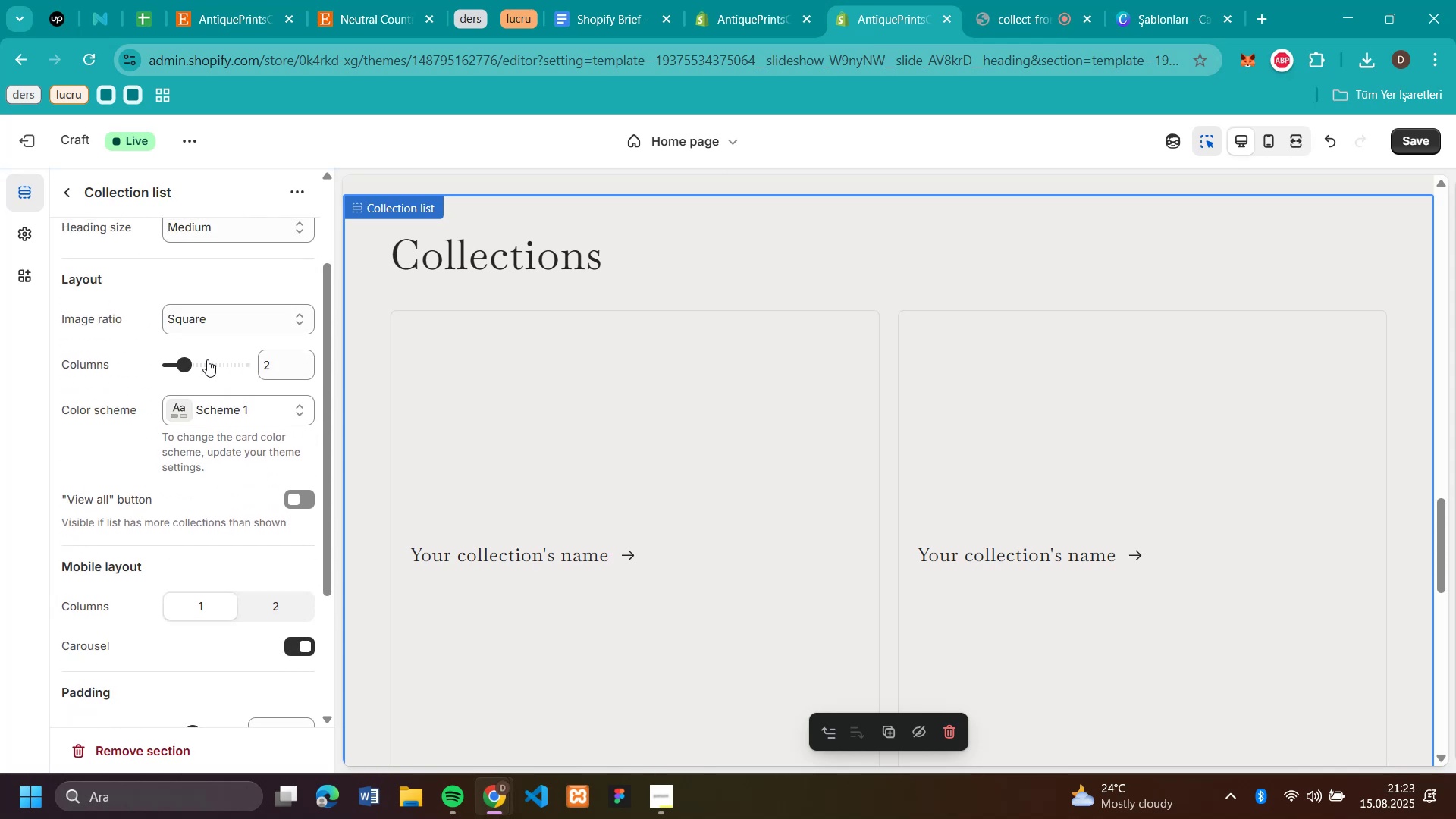 
left_click([207, 362])
 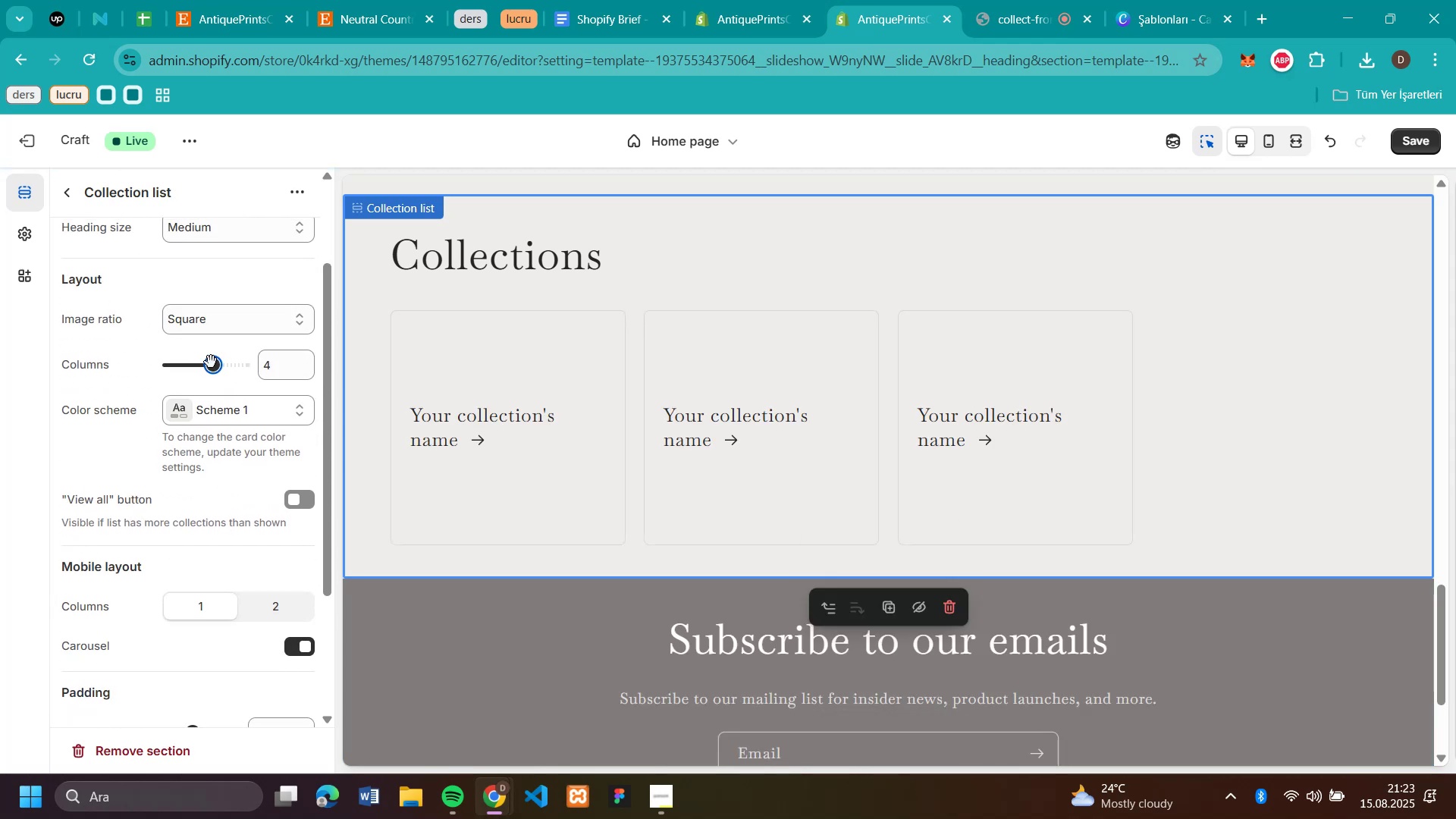 
left_click([281, 596])
 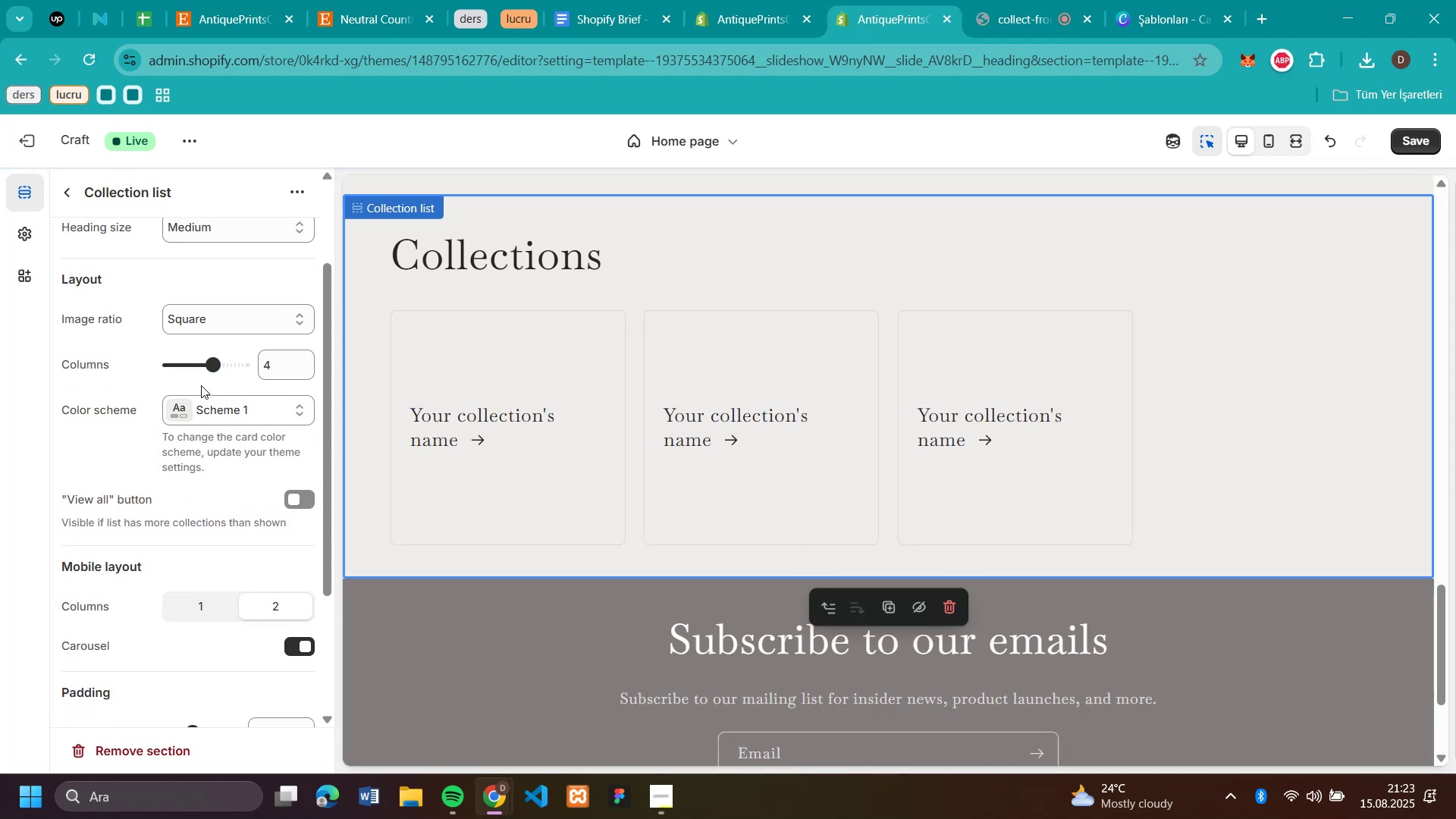 
scroll: coordinate [229, 468], scroll_direction: up, amount: 2.0
 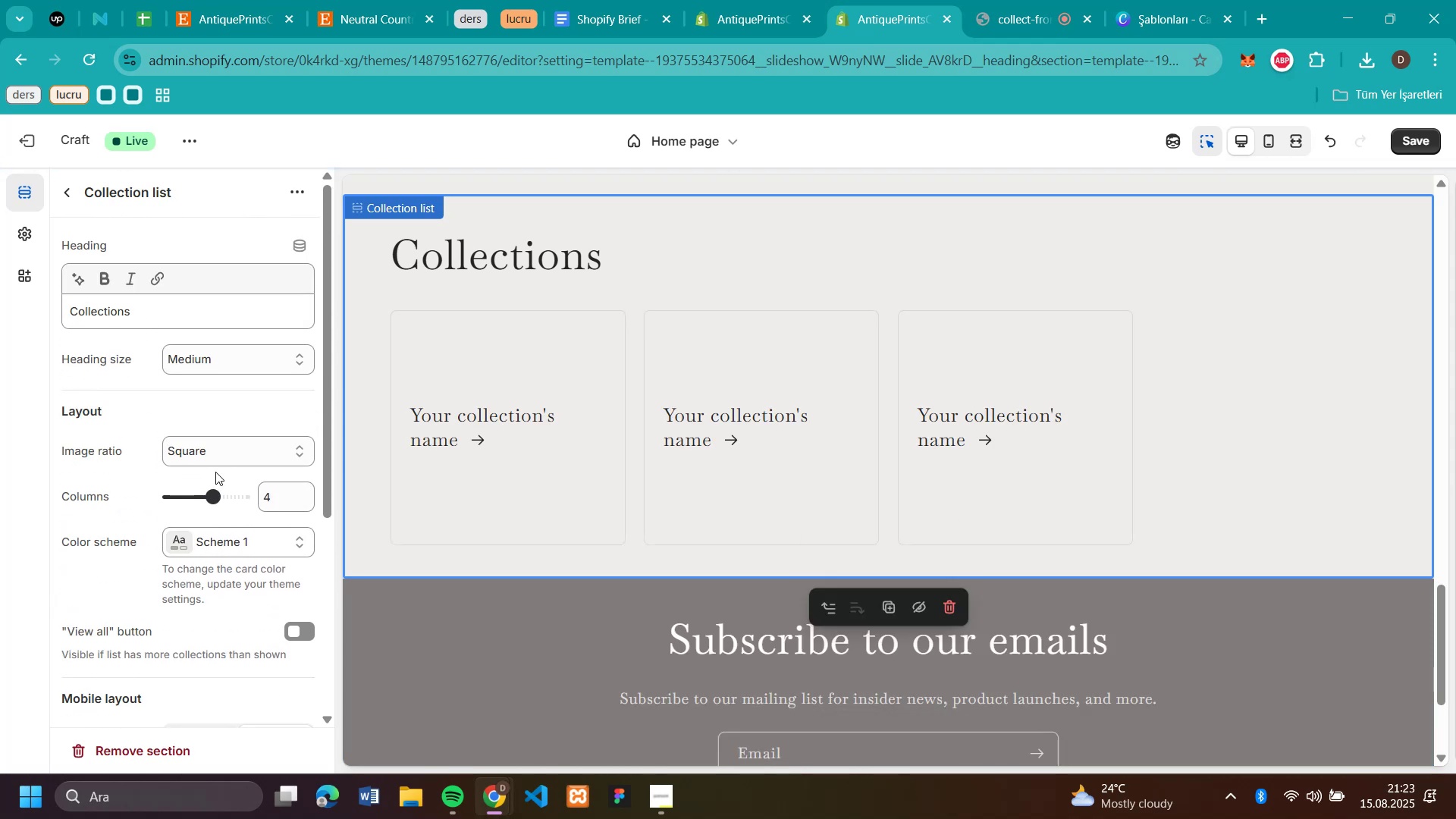 
left_click_drag(start_coordinate=[214, 494], to_coordinate=[190, 488])
 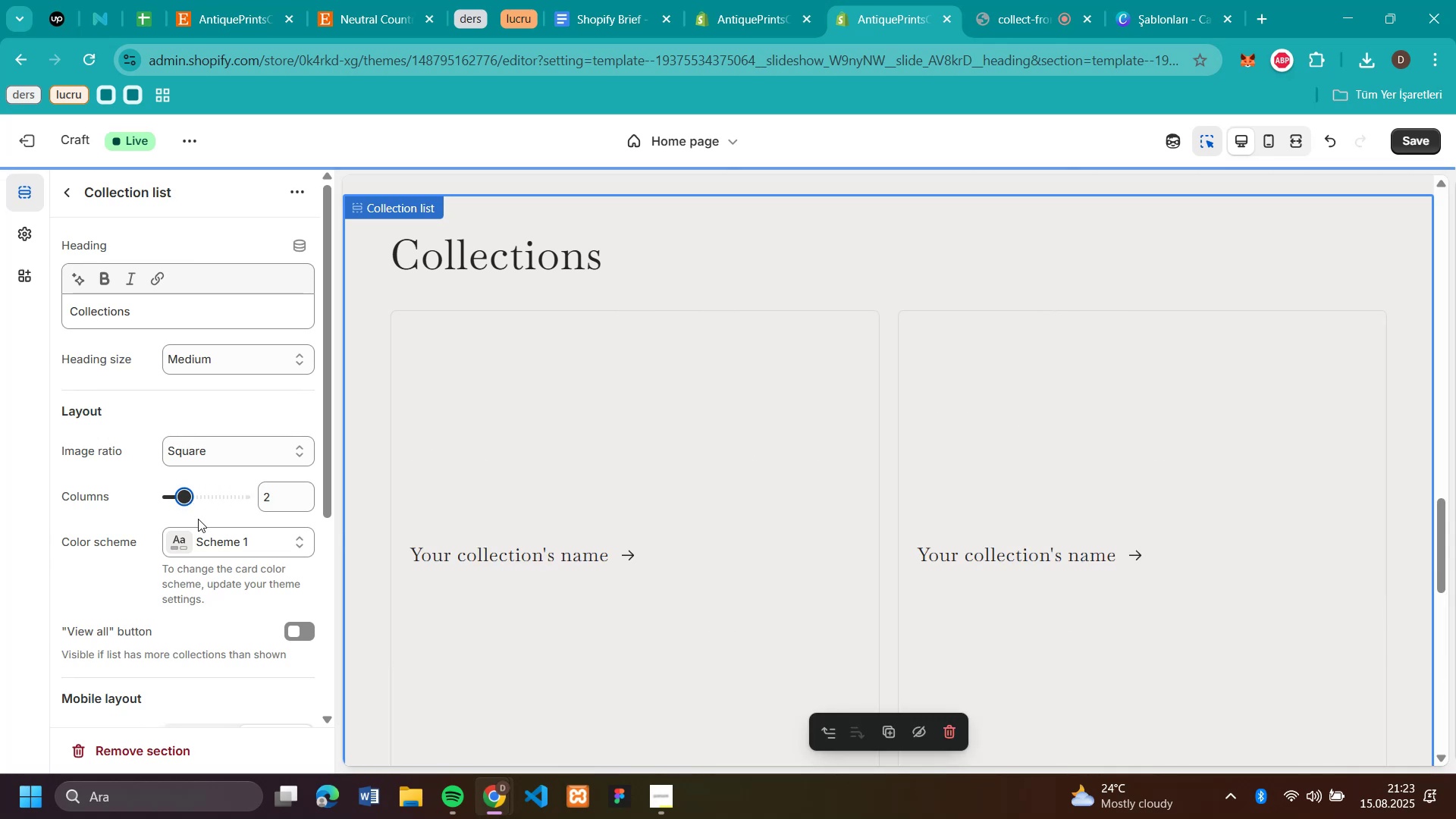 
scroll: coordinate [888, 513], scroll_direction: down, amount: 7.0
 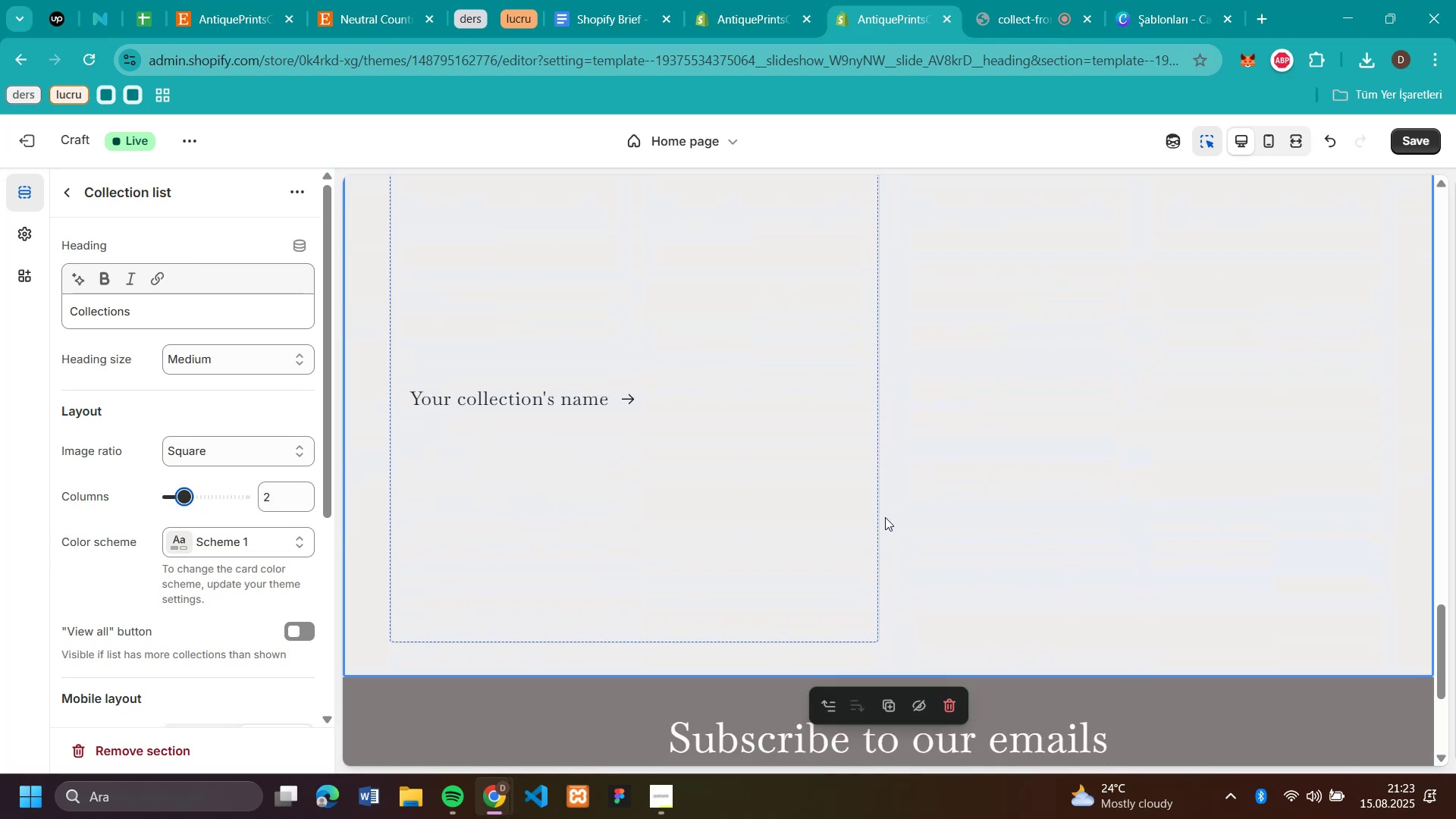 
scroll: coordinate [817, 477], scroll_direction: up, amount: 19.0
 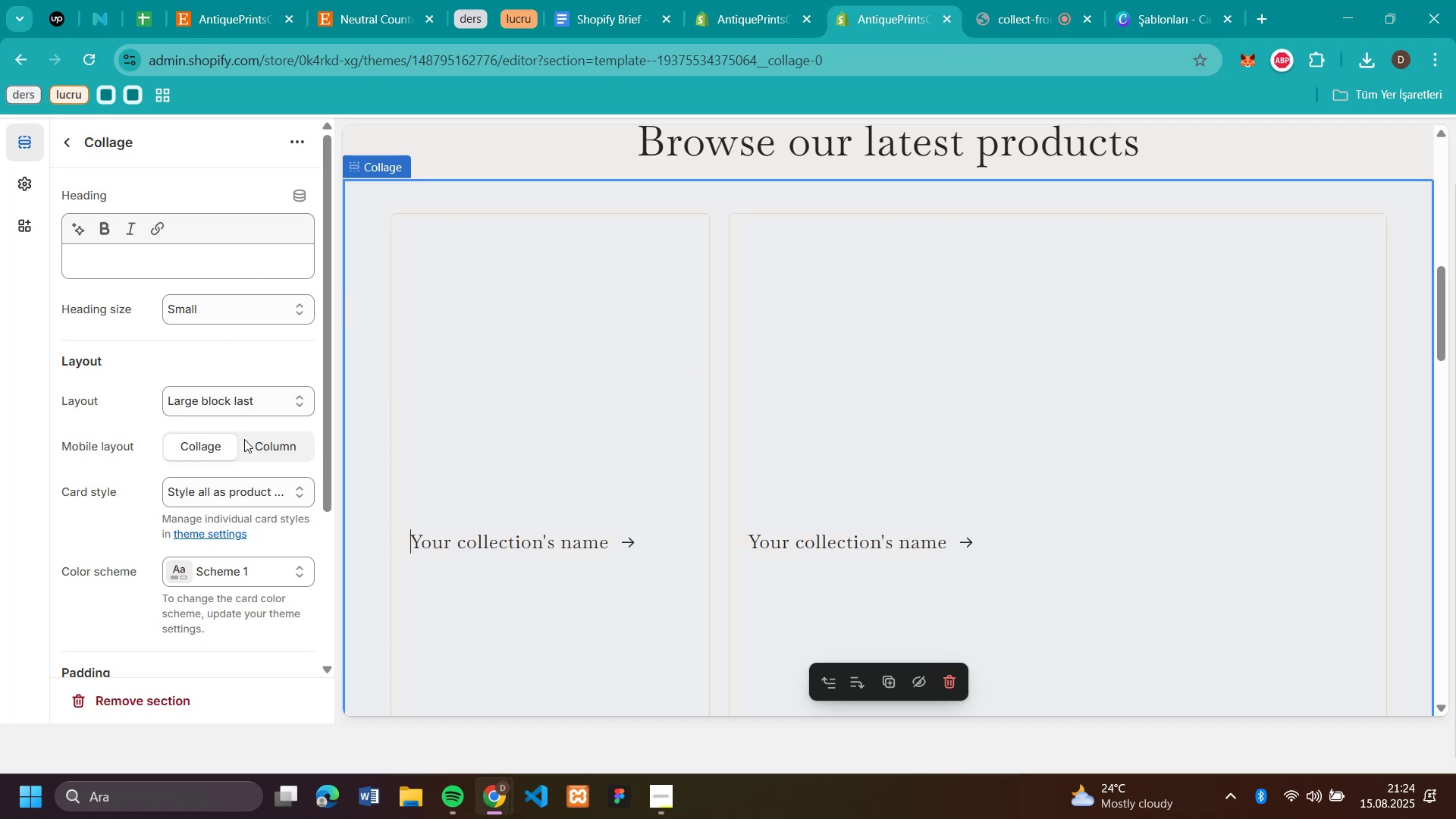 
wait(30.8)
 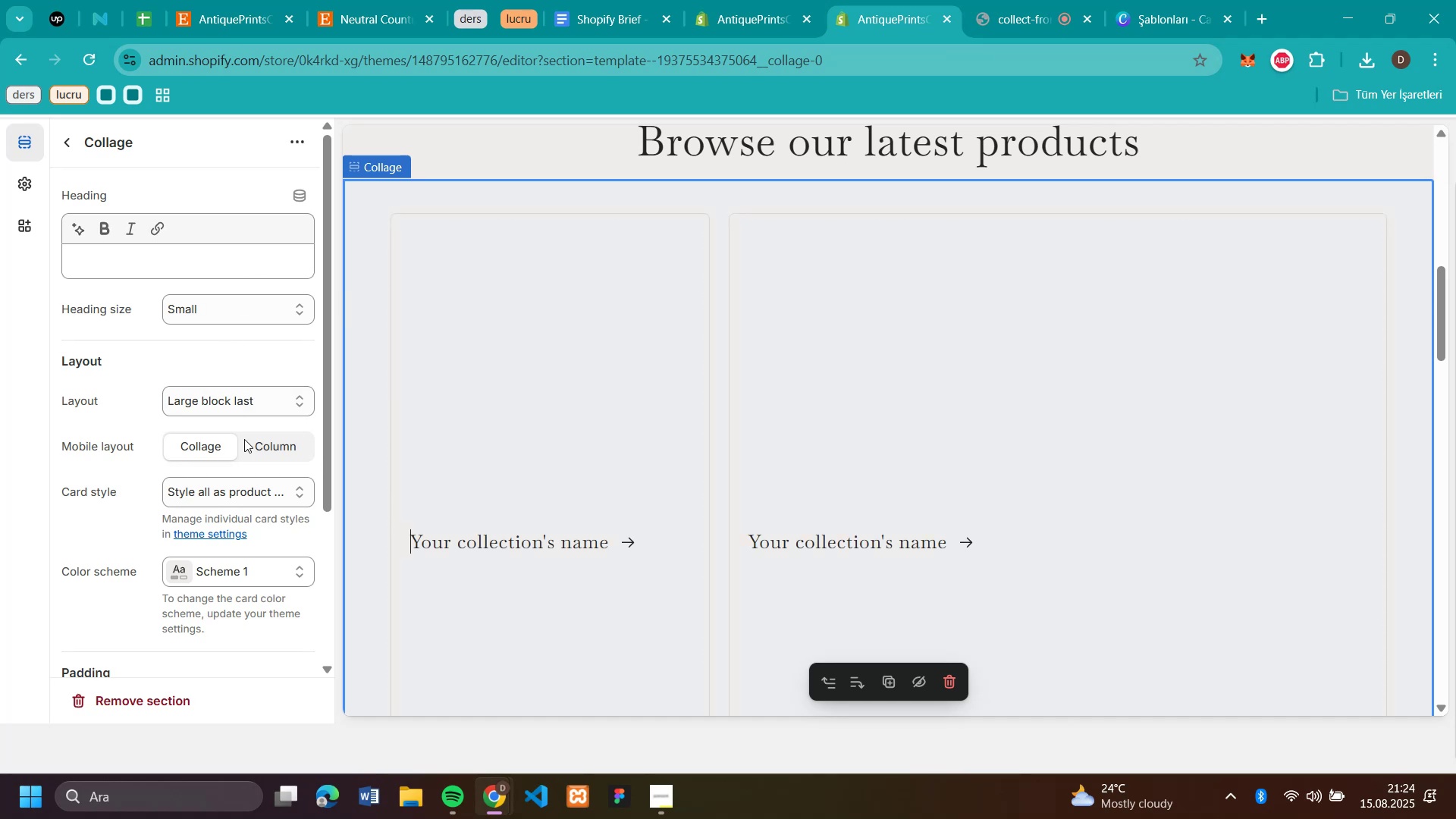 
left_click([218, 484])
 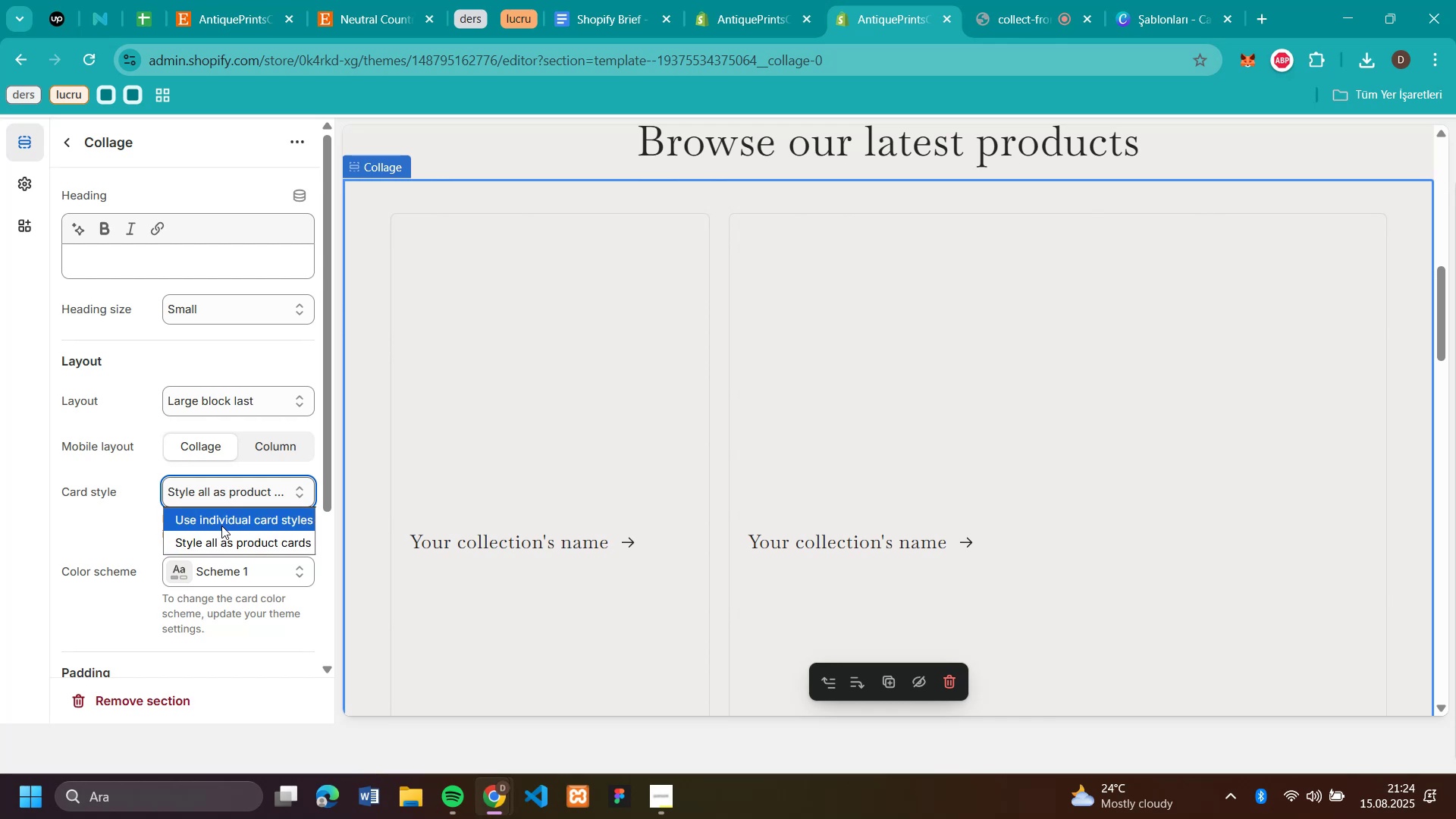 
left_click([221, 525])
 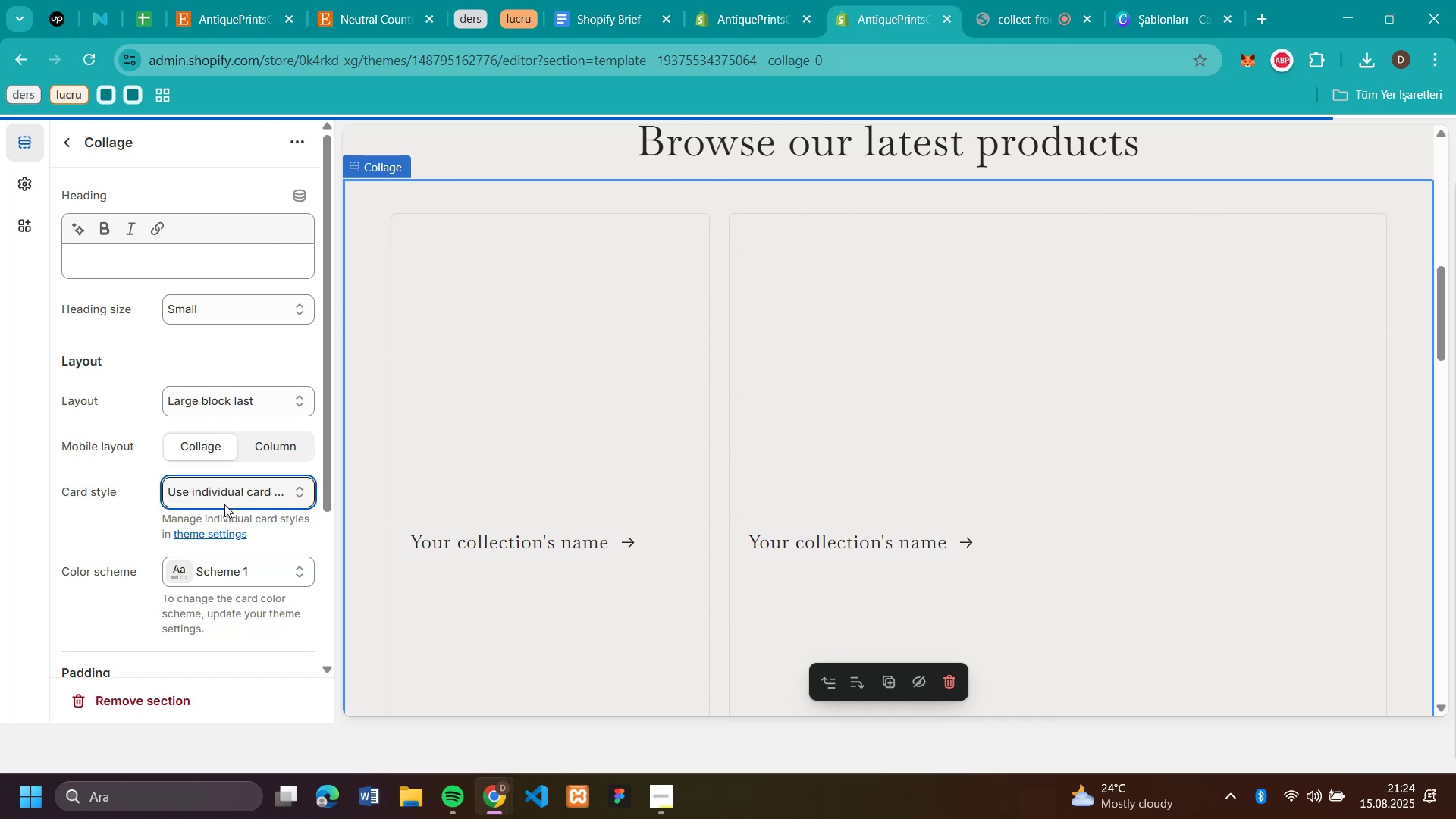 
left_click([221, 485])
 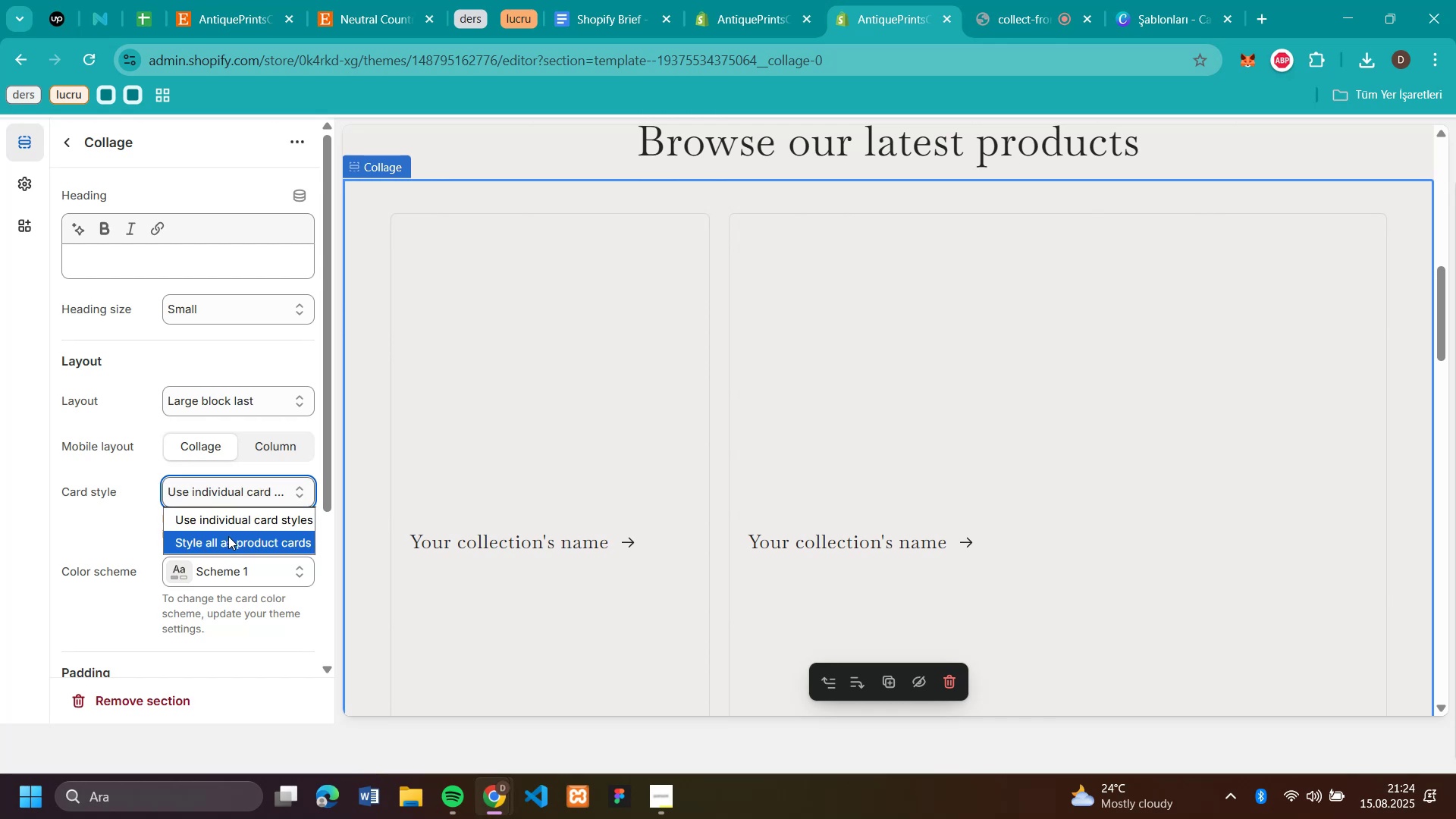 
left_click([228, 536])
 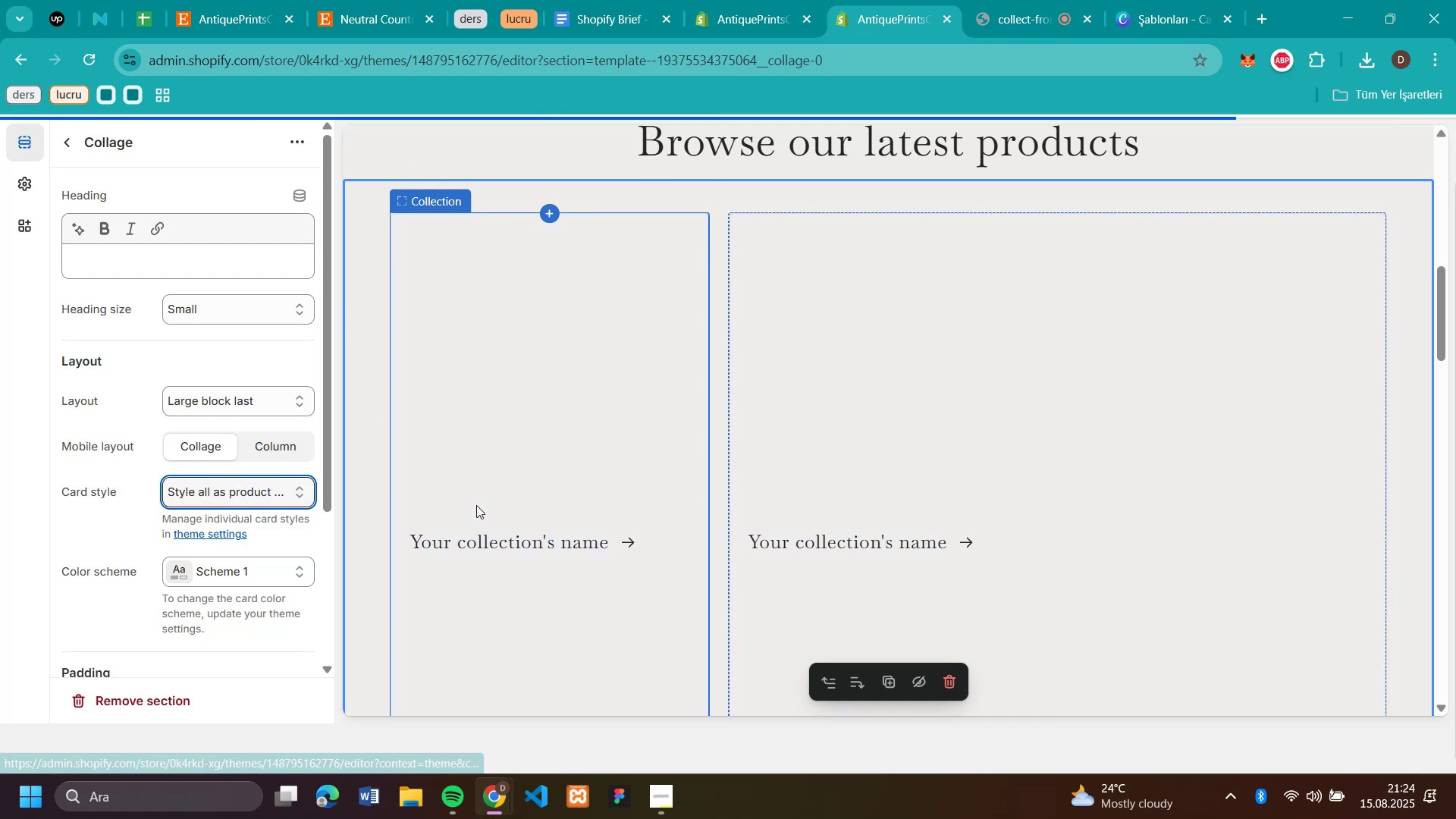 
scroll: coordinate [222, 504], scroll_direction: down, amount: 4.0
 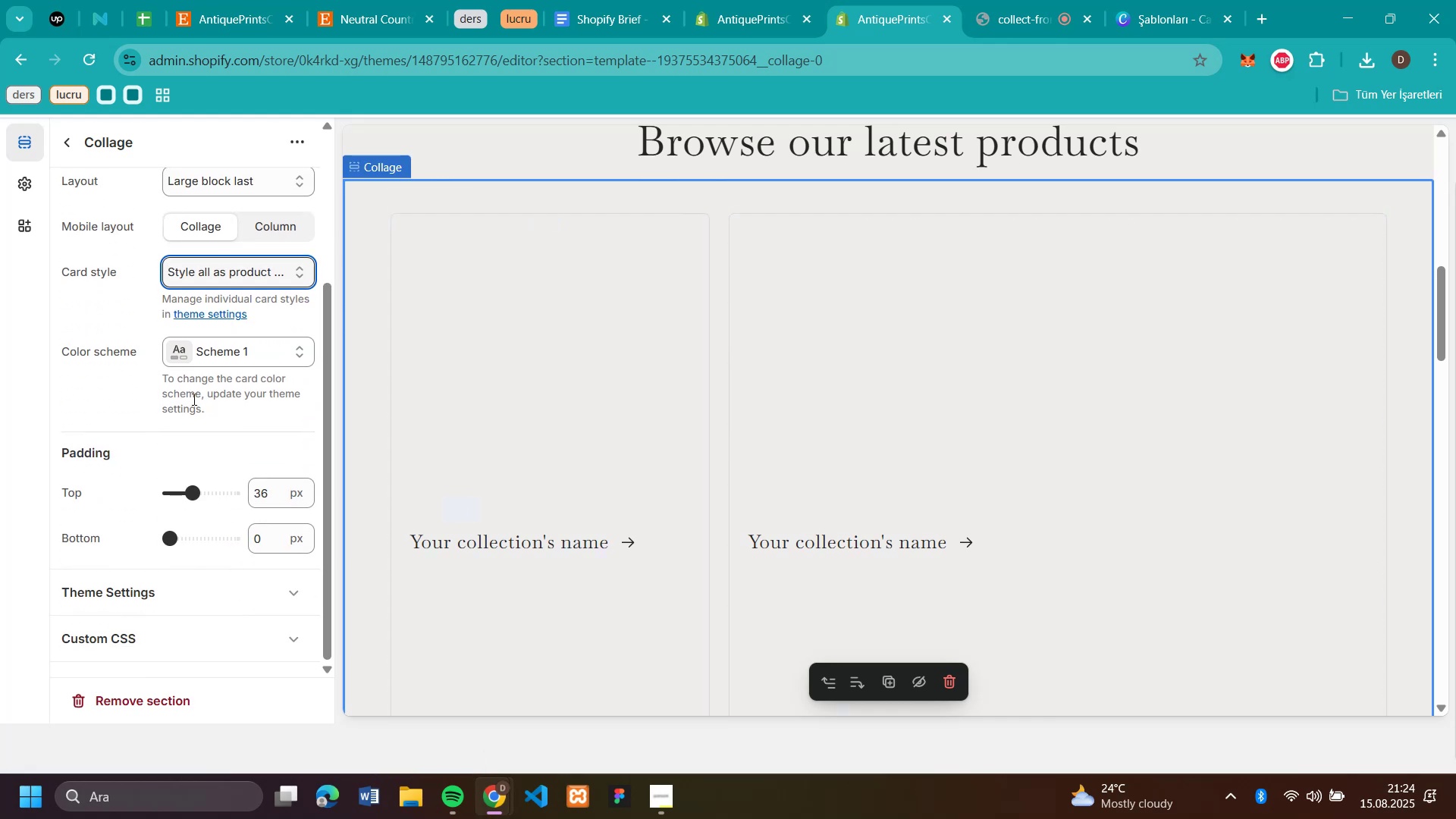 
scroll: coordinate [193, 399], scroll_direction: up, amount: 1.0
 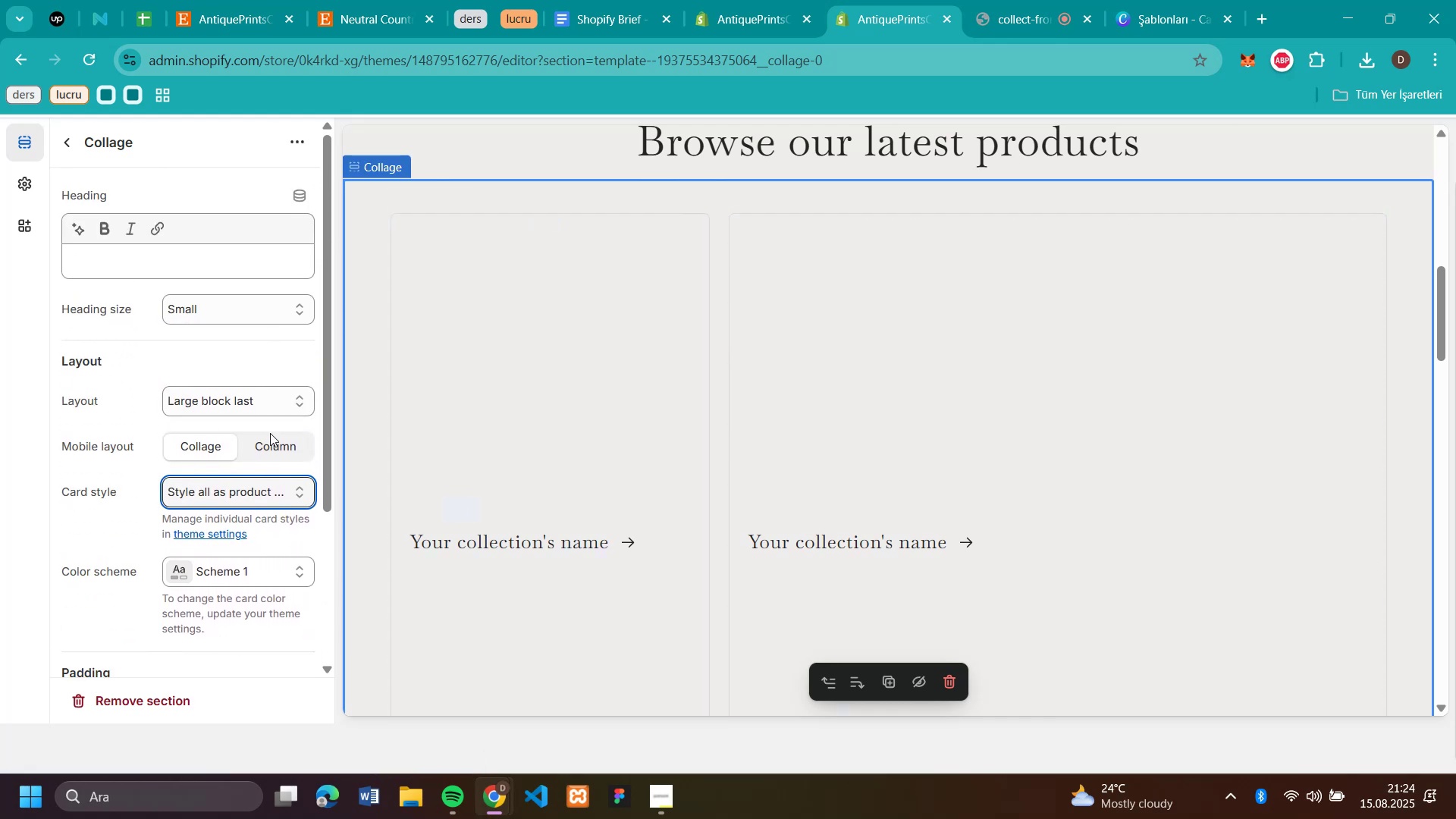 
left_click([274, 450])
 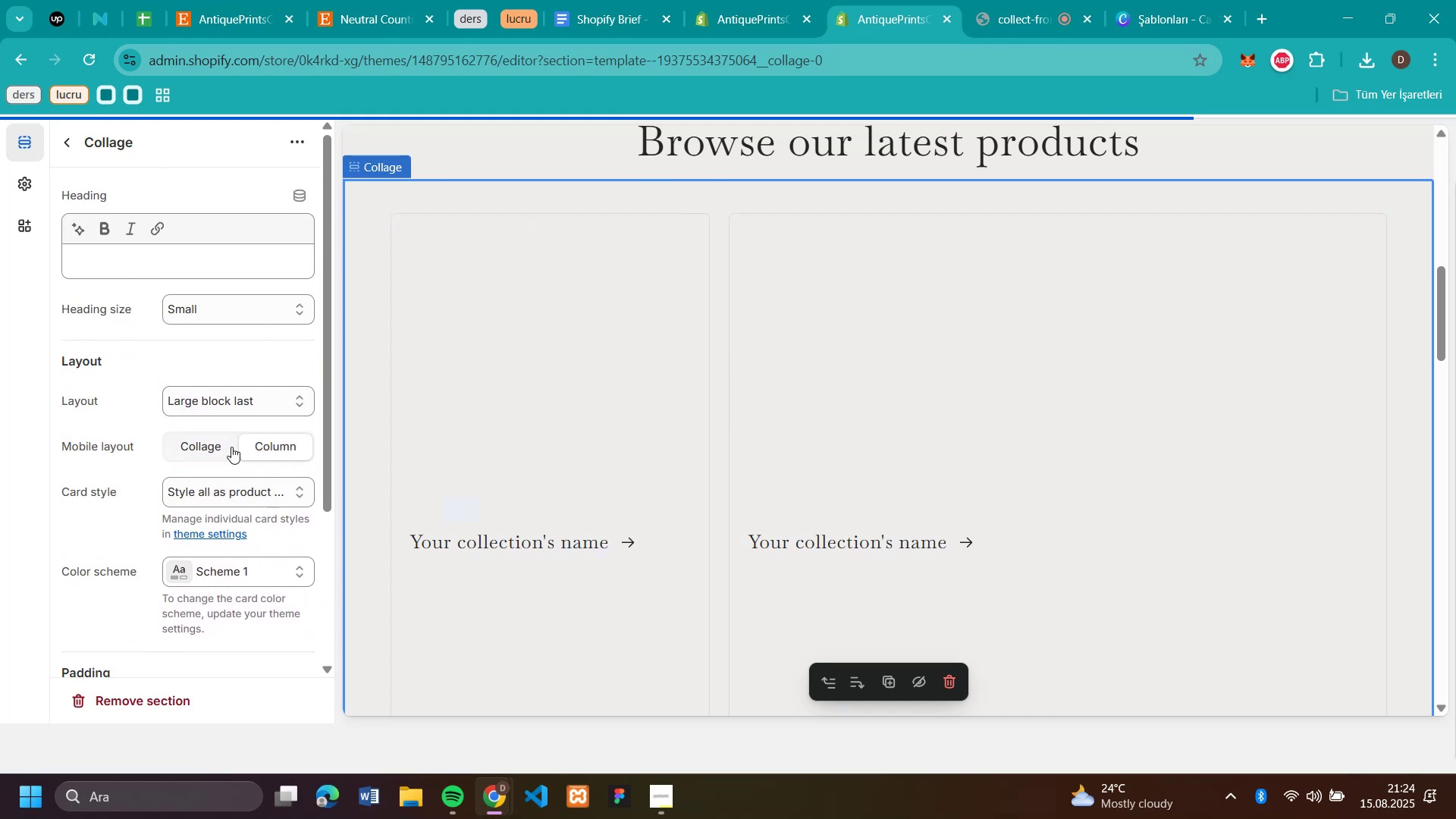 
left_click([214, 447])
 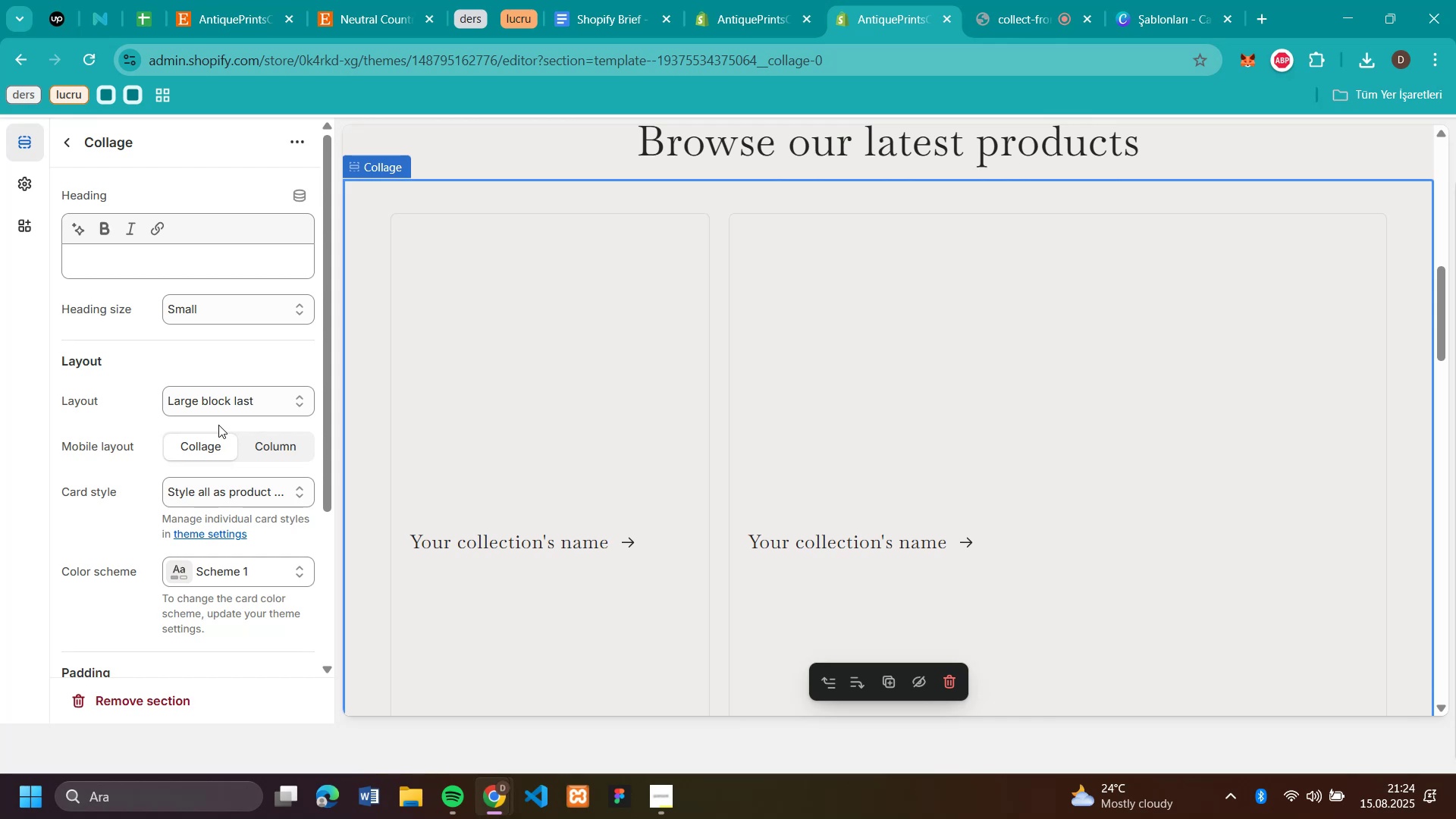 
scroll: coordinate [223, 387], scroll_direction: up, amount: 1.0
 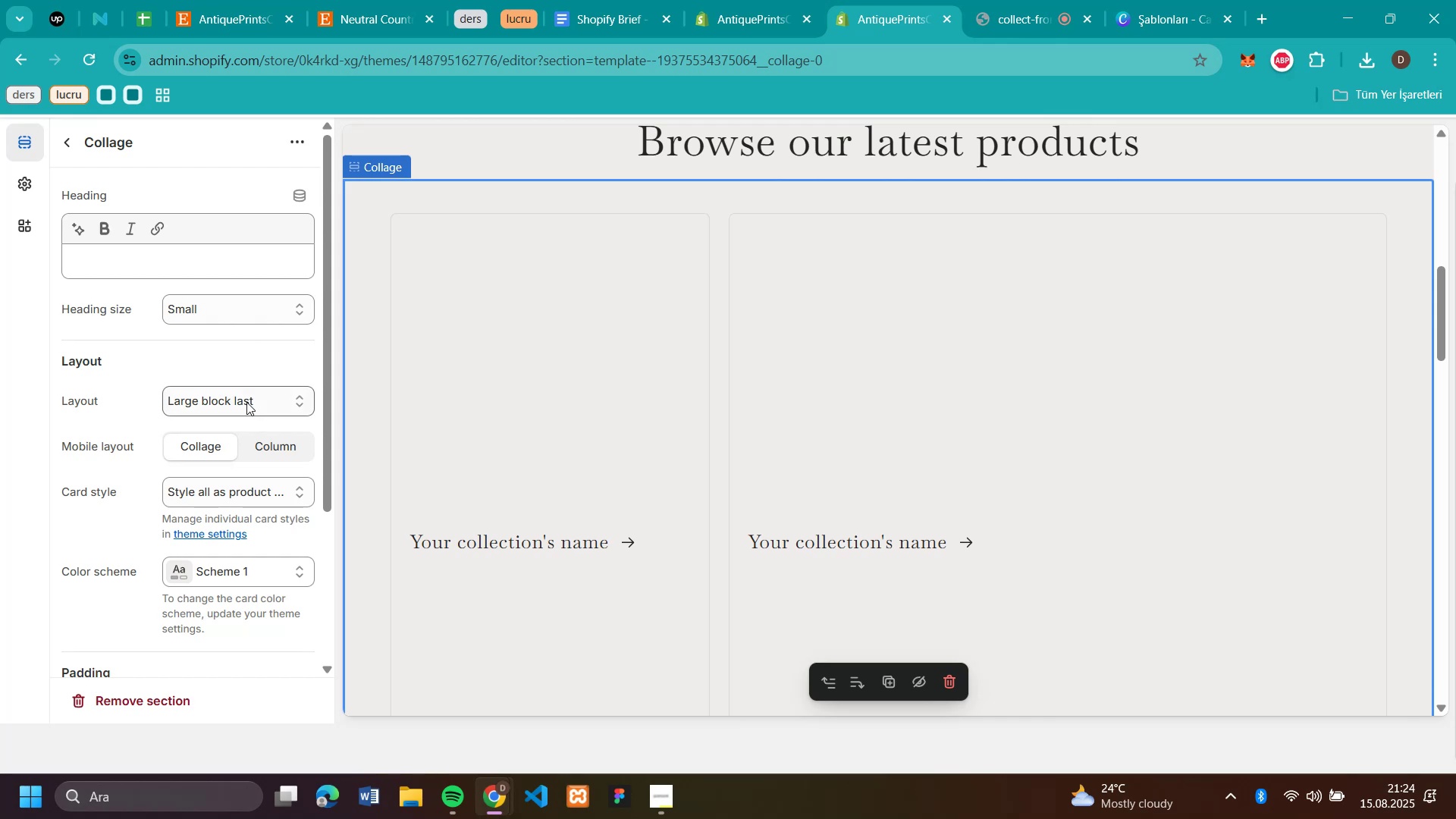 
left_click([246, 402])
 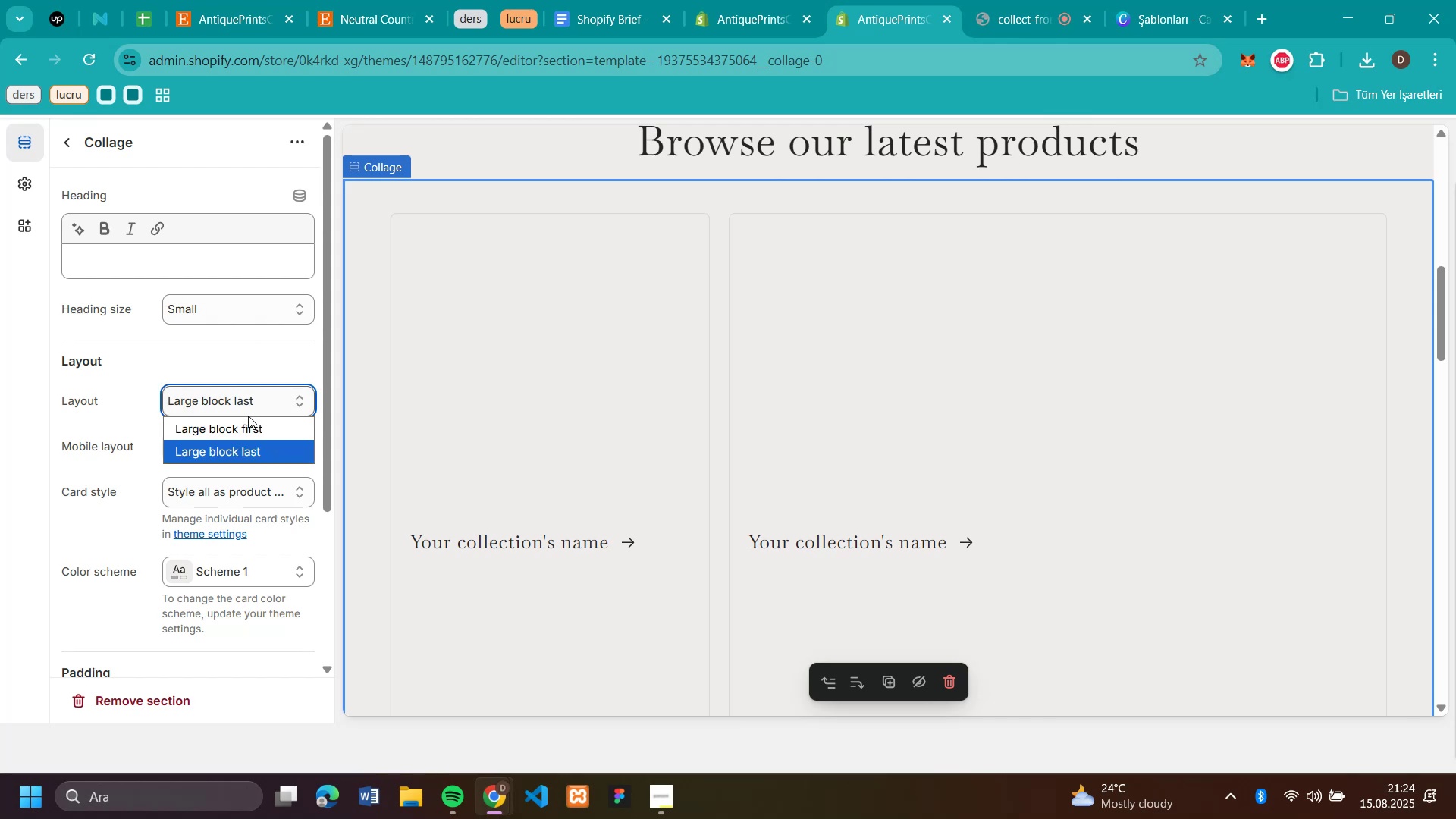 
left_click([249, 431])
 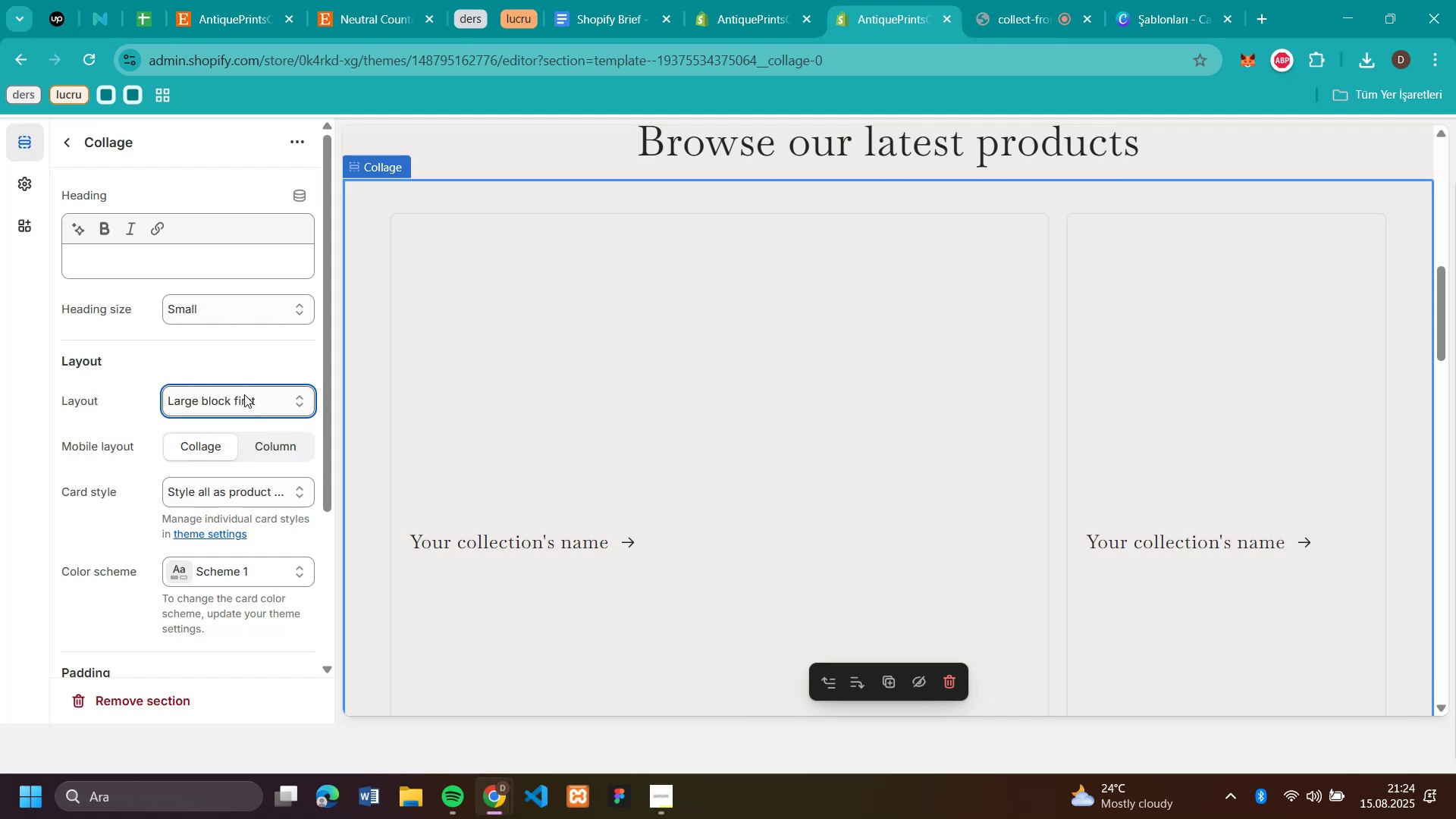 
left_click([244, 394])
 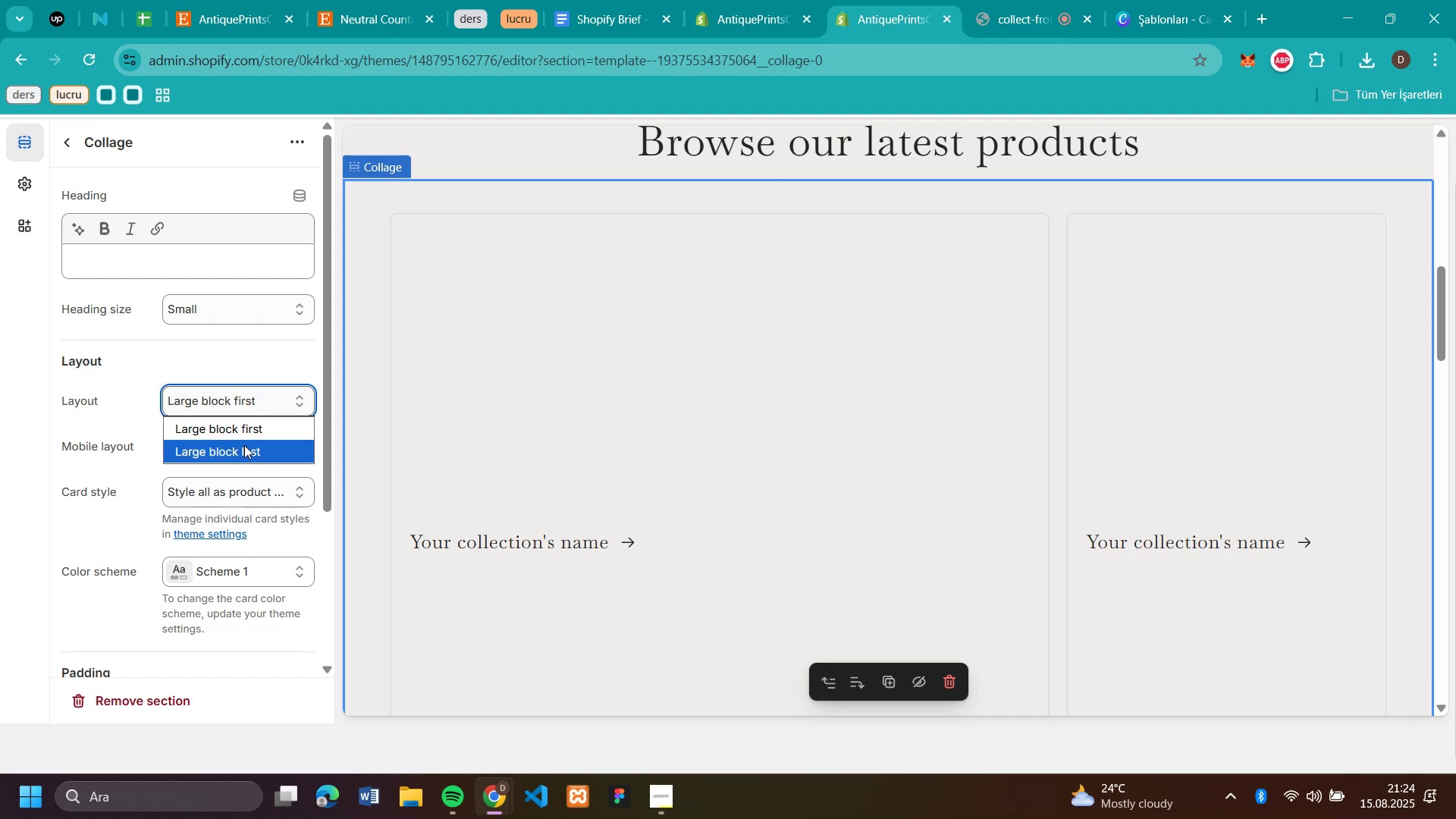 
left_click([244, 445])
 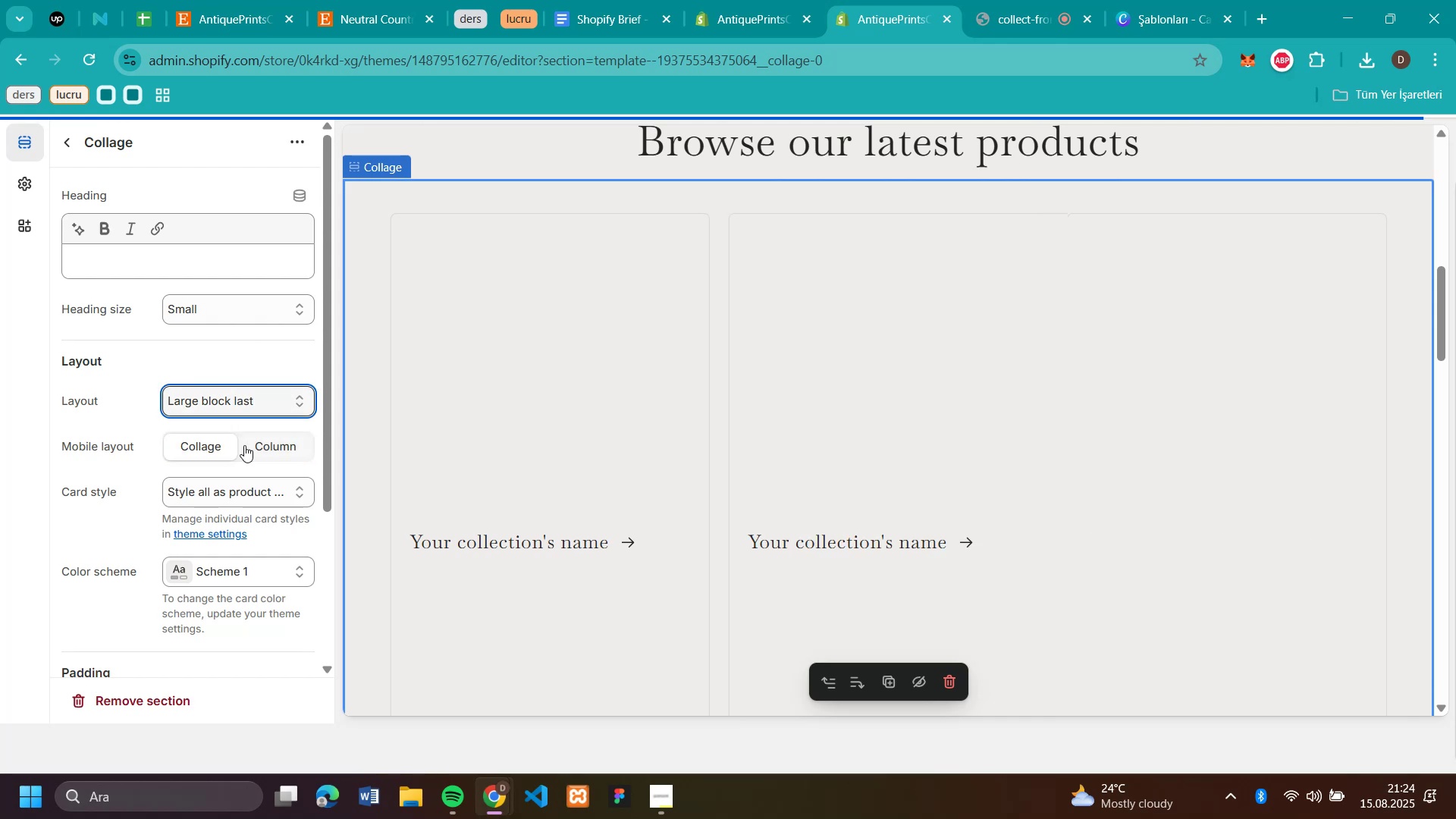 
scroll: coordinate [927, 438], scroll_direction: down, amount: 4.0
 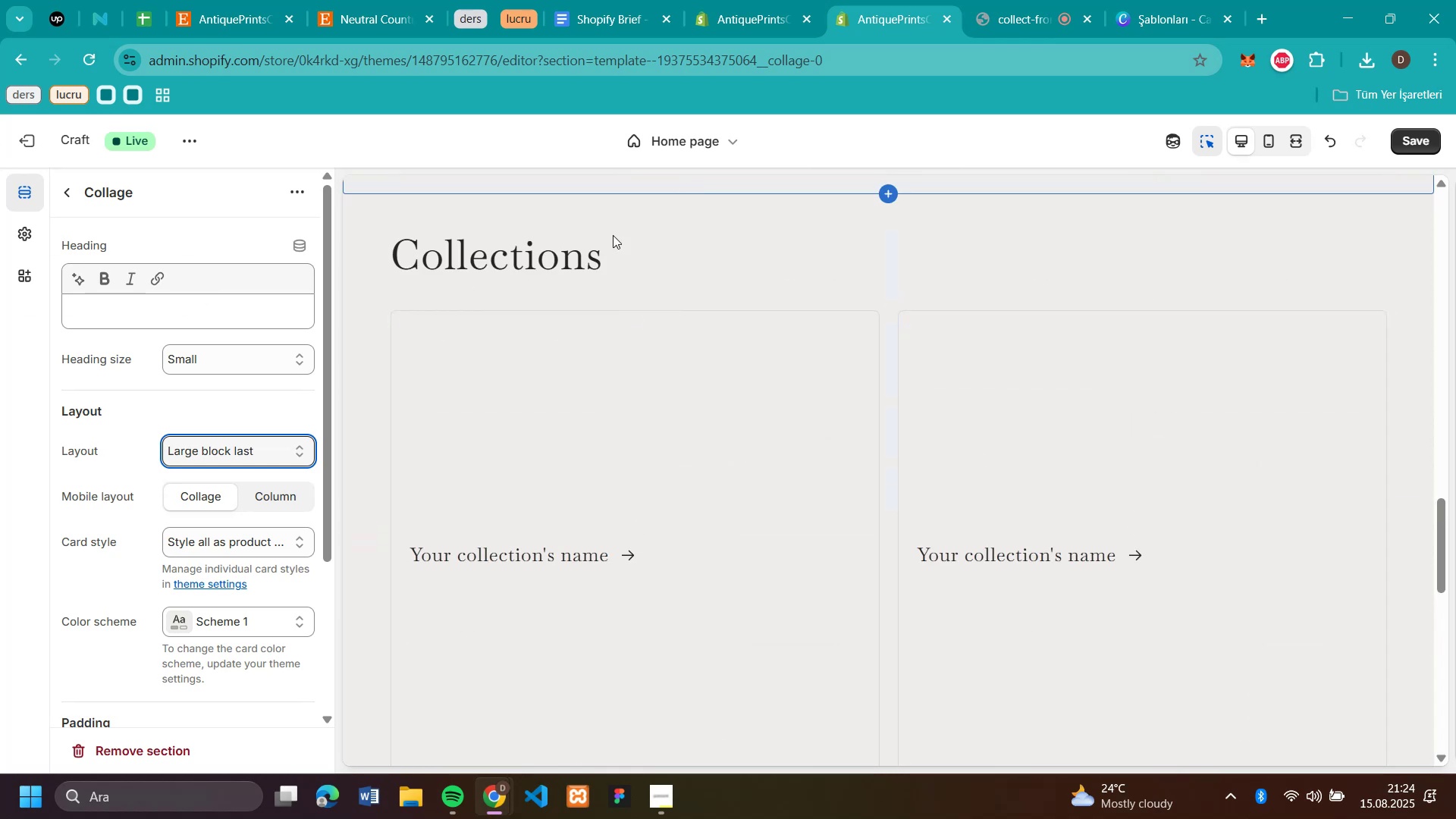 
left_click([603, 248])
 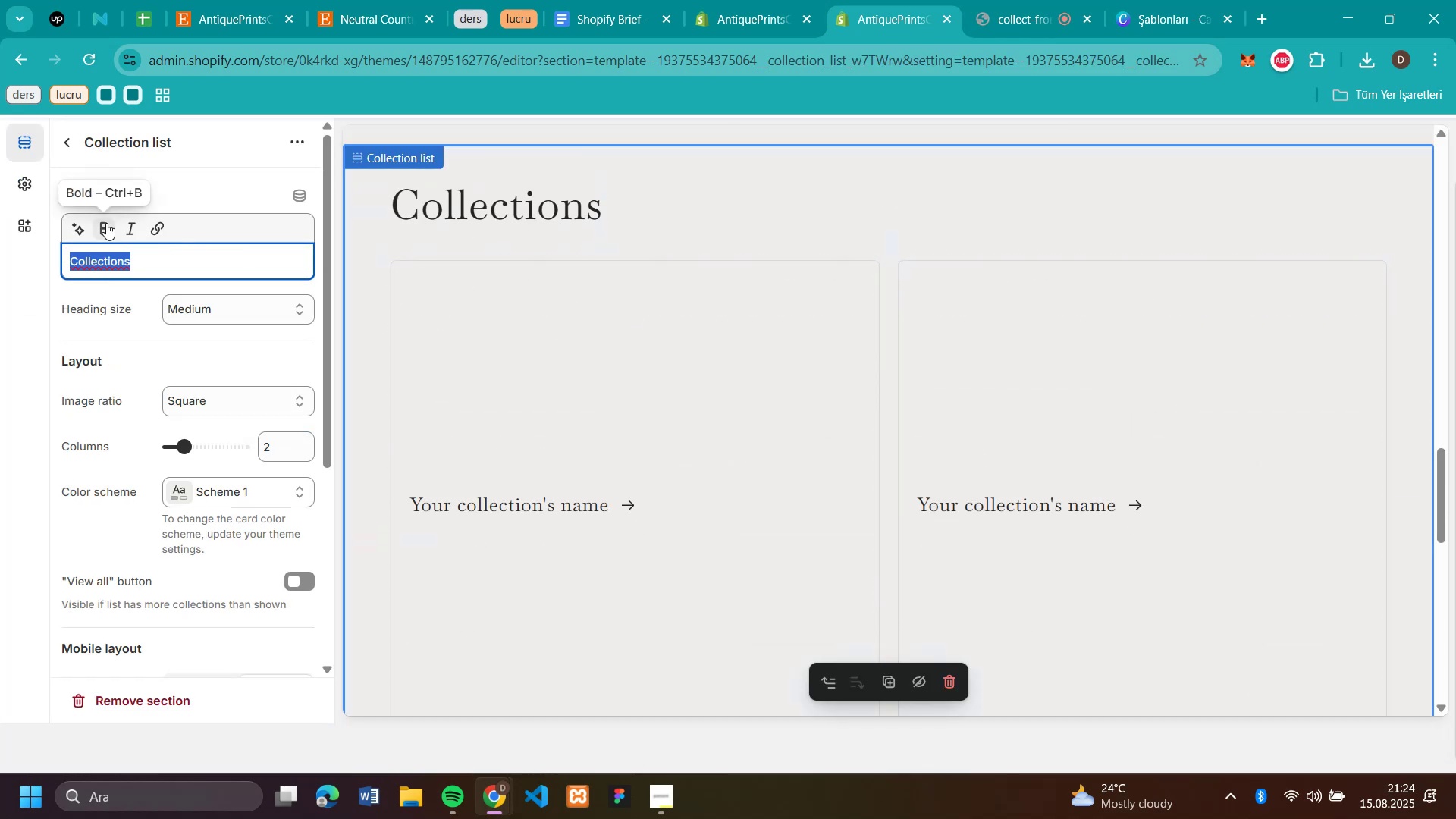 
key(Backspace)
 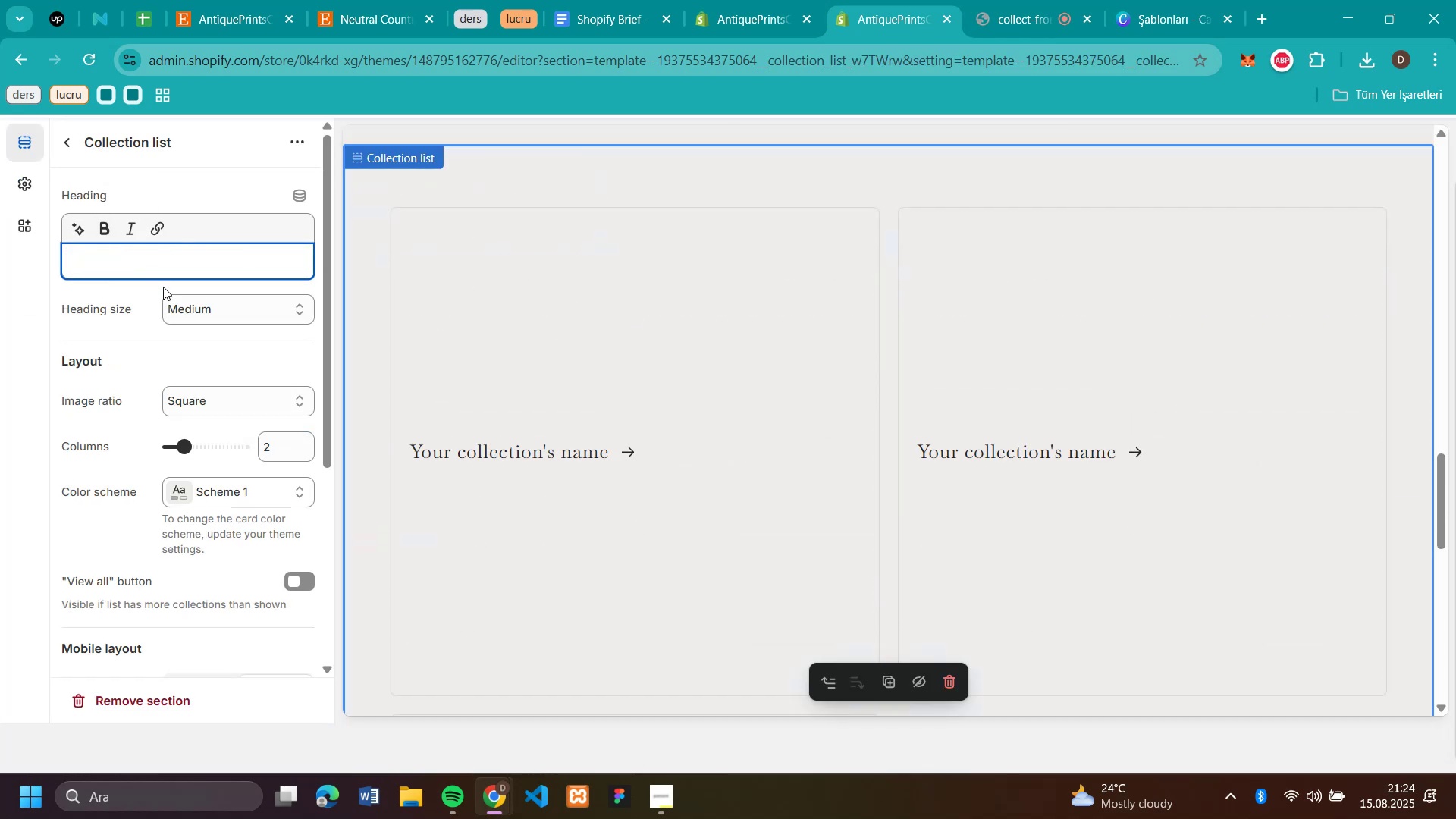 
scroll: coordinate [813, 484], scroll_direction: up, amount: 1.0
 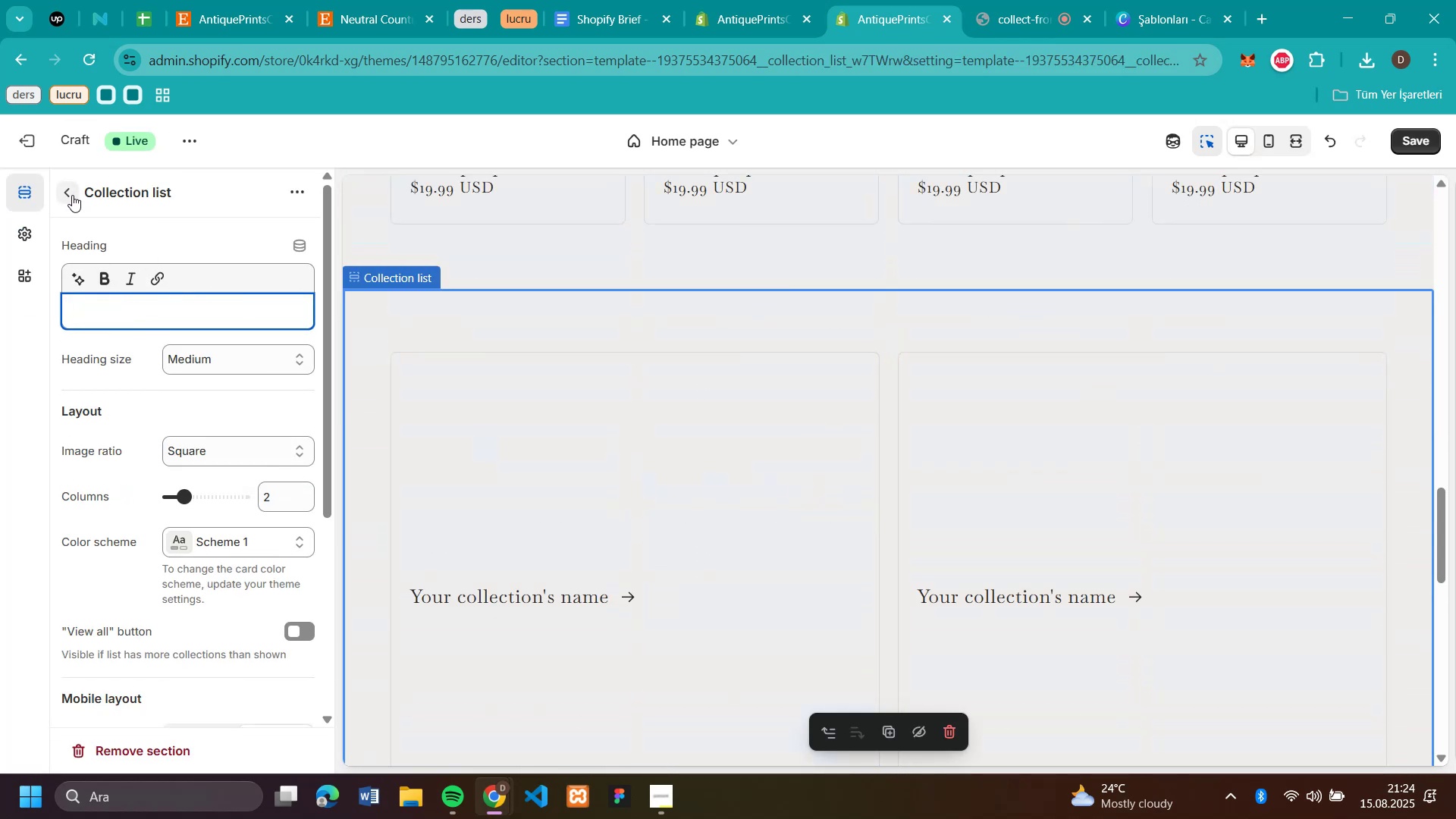 
left_click([72, 195])
 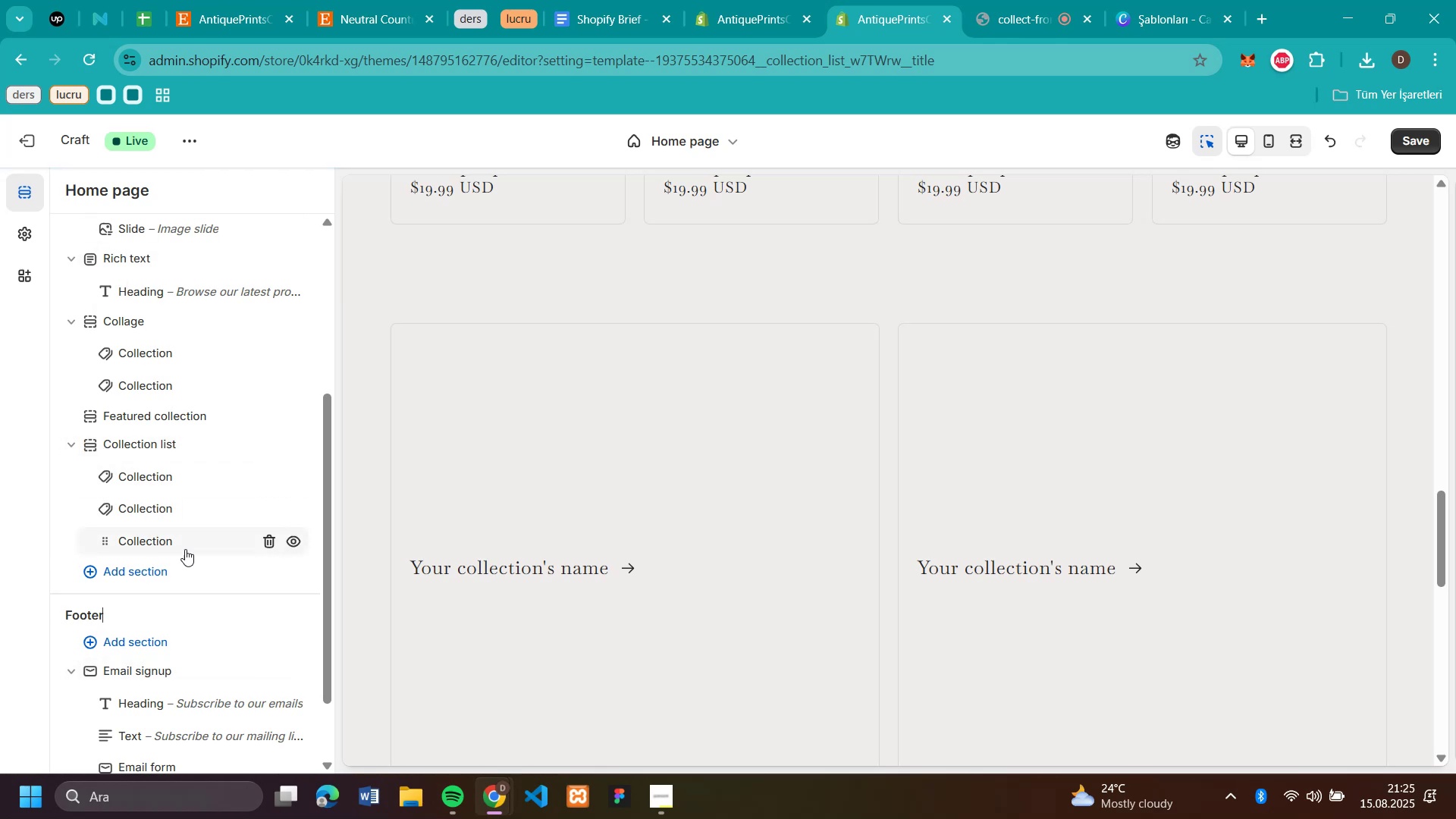 
left_click([259, 541])
 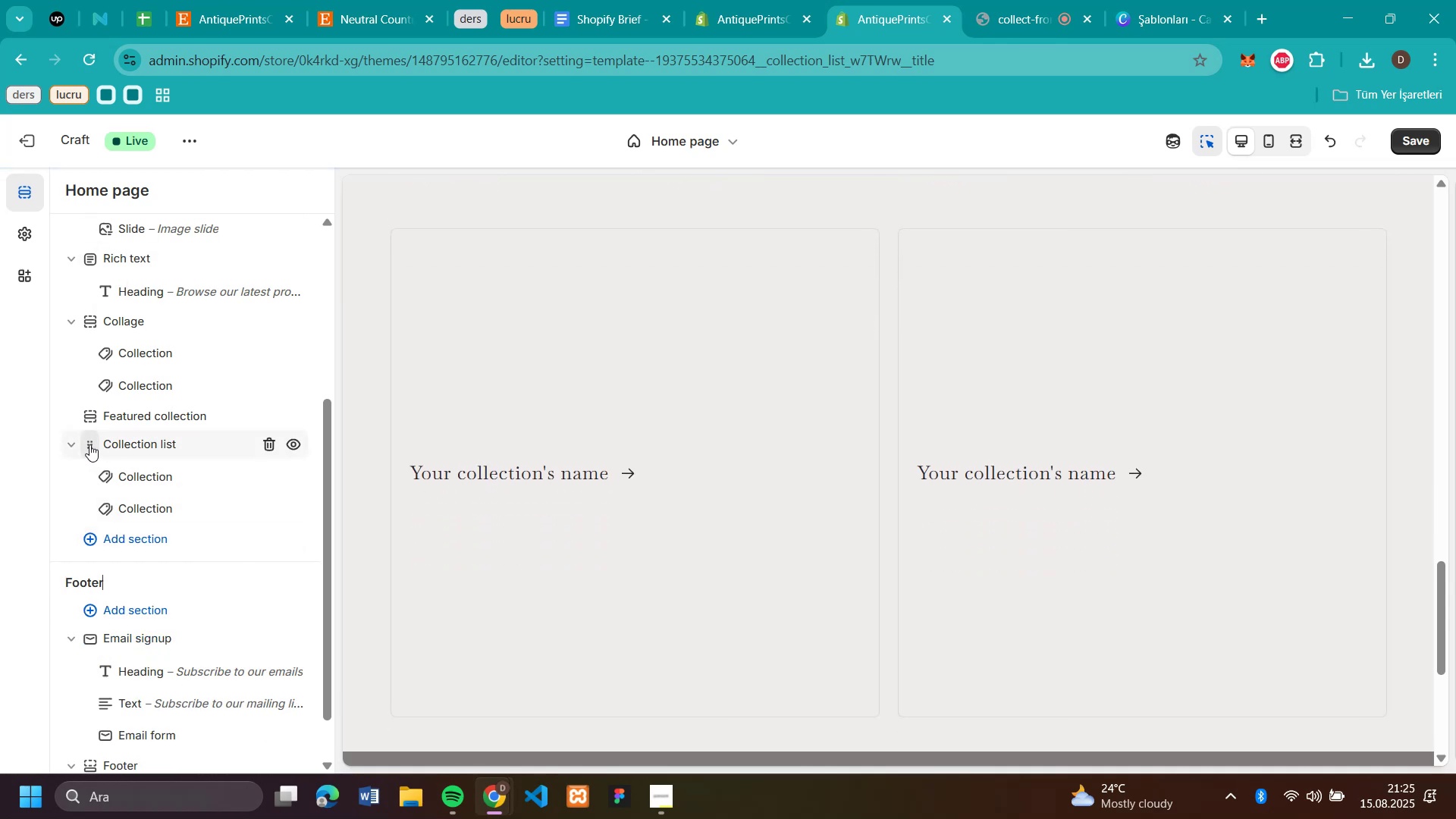 
left_click_drag(start_coordinate=[87, 444], to_coordinate=[124, 560])
 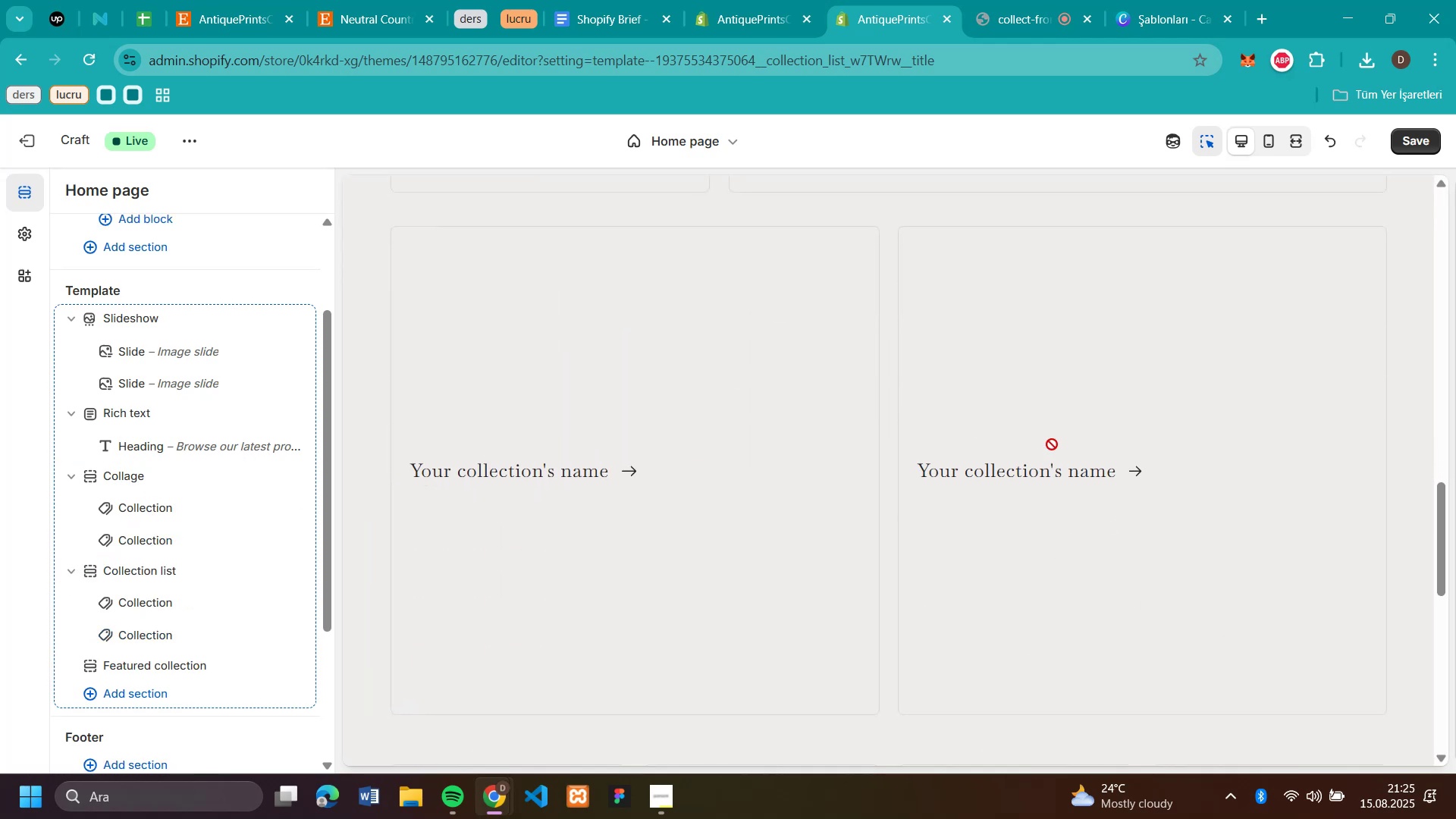 
scroll: coordinate [1169, 402], scroll_direction: up, amount: 11.0
 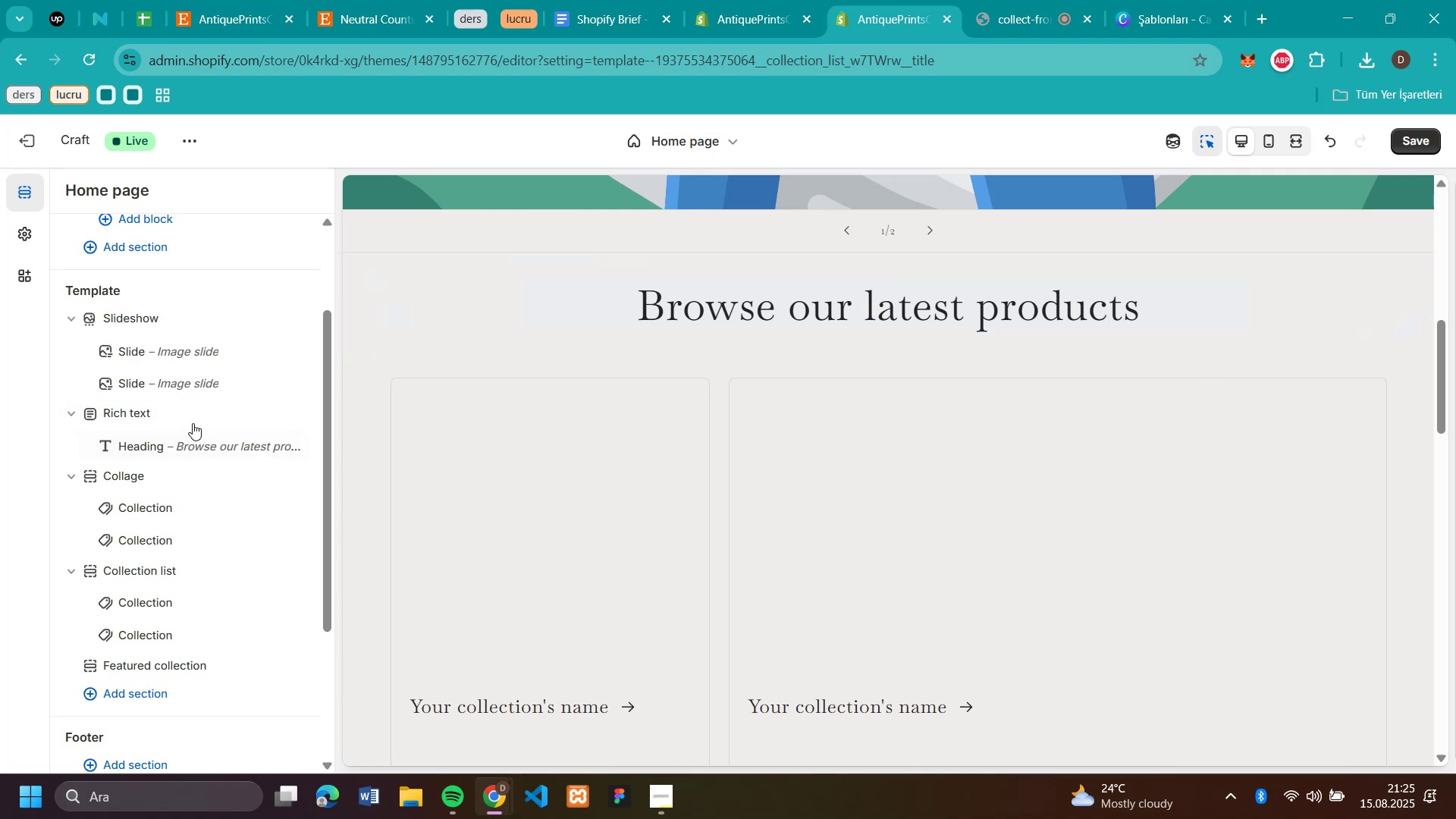 
wait(6.29)
 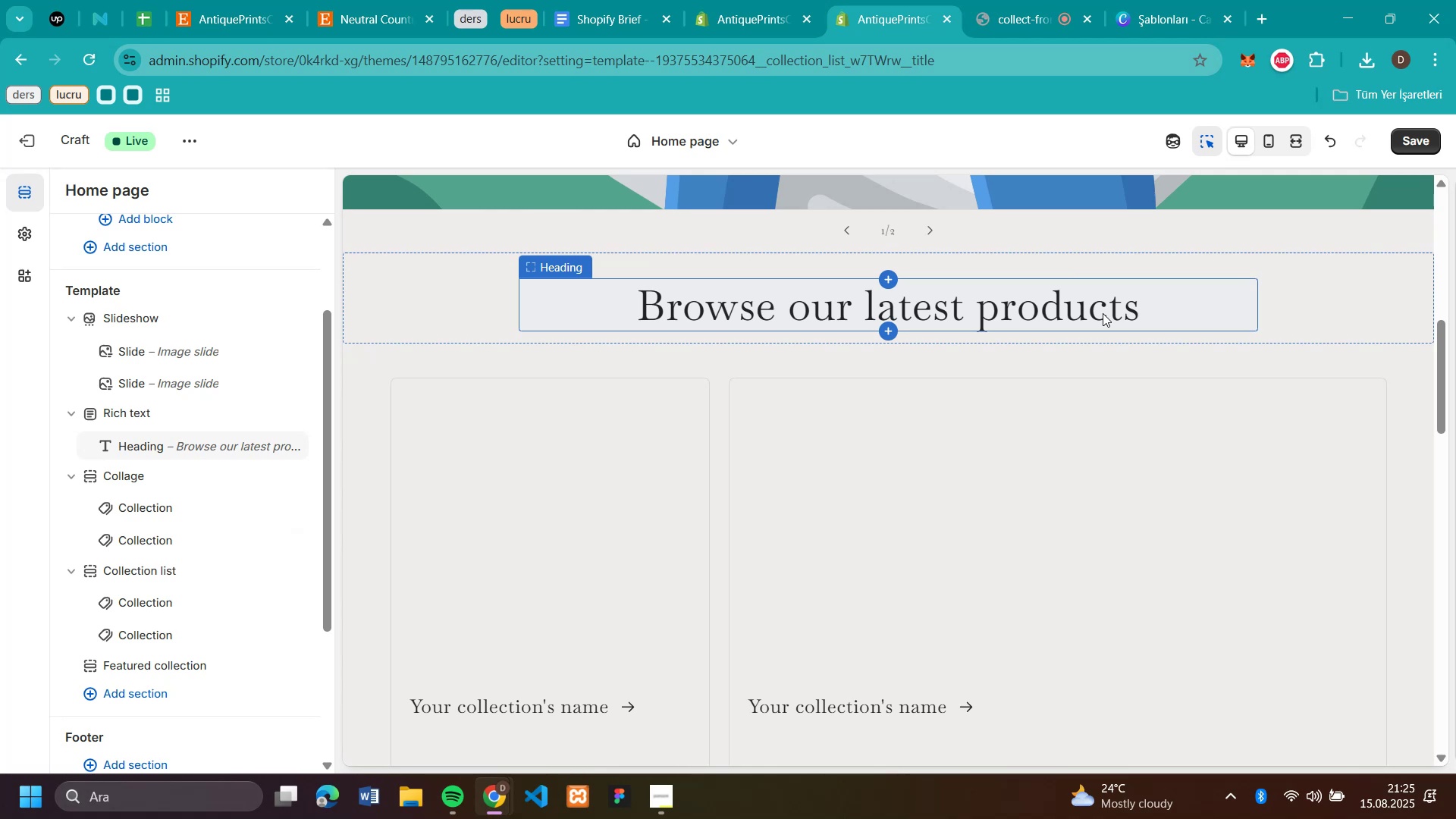 
left_click([288, 411])
 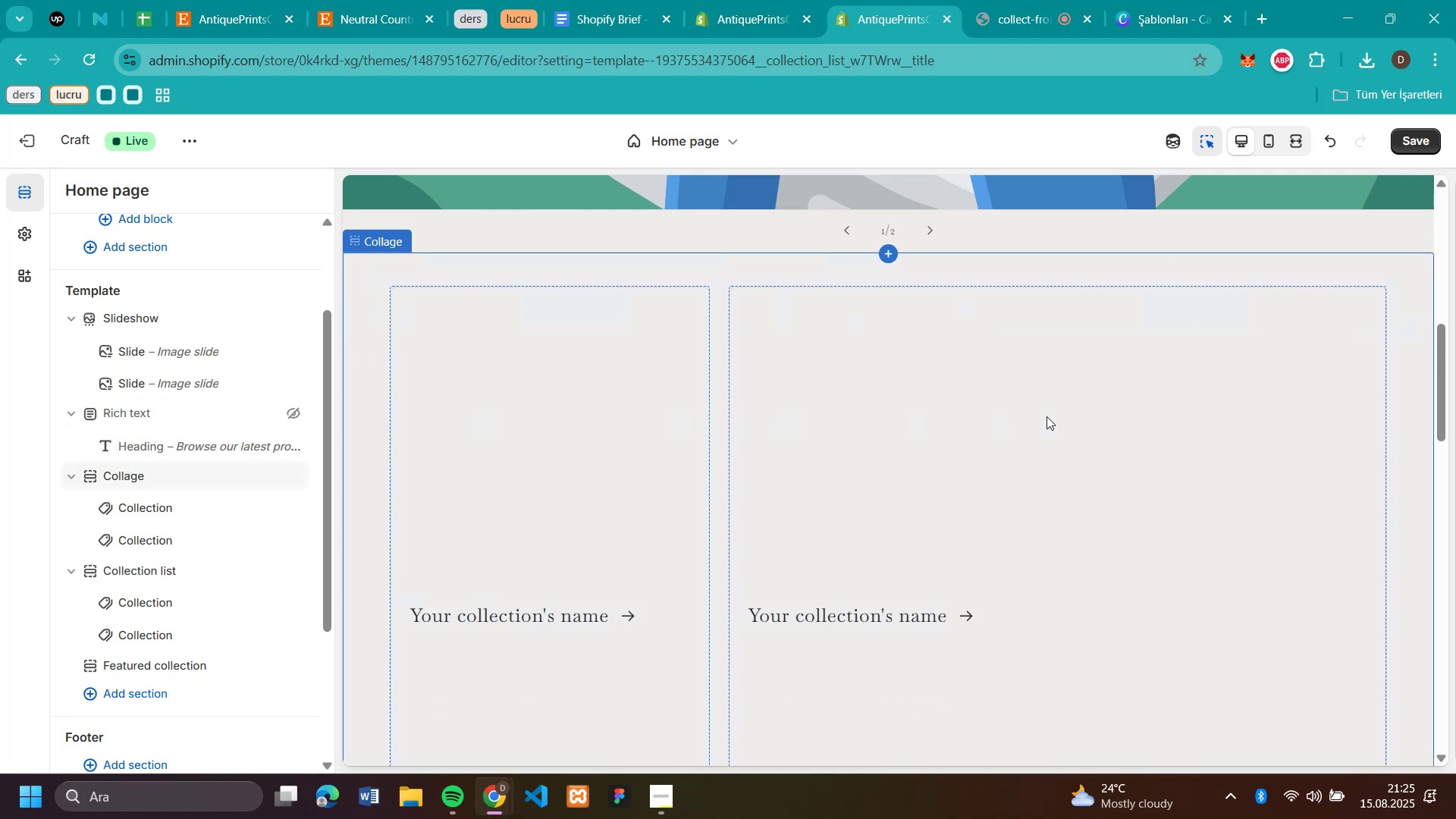 
scroll: coordinate [1068, 416], scroll_direction: down, amount: 13.0
 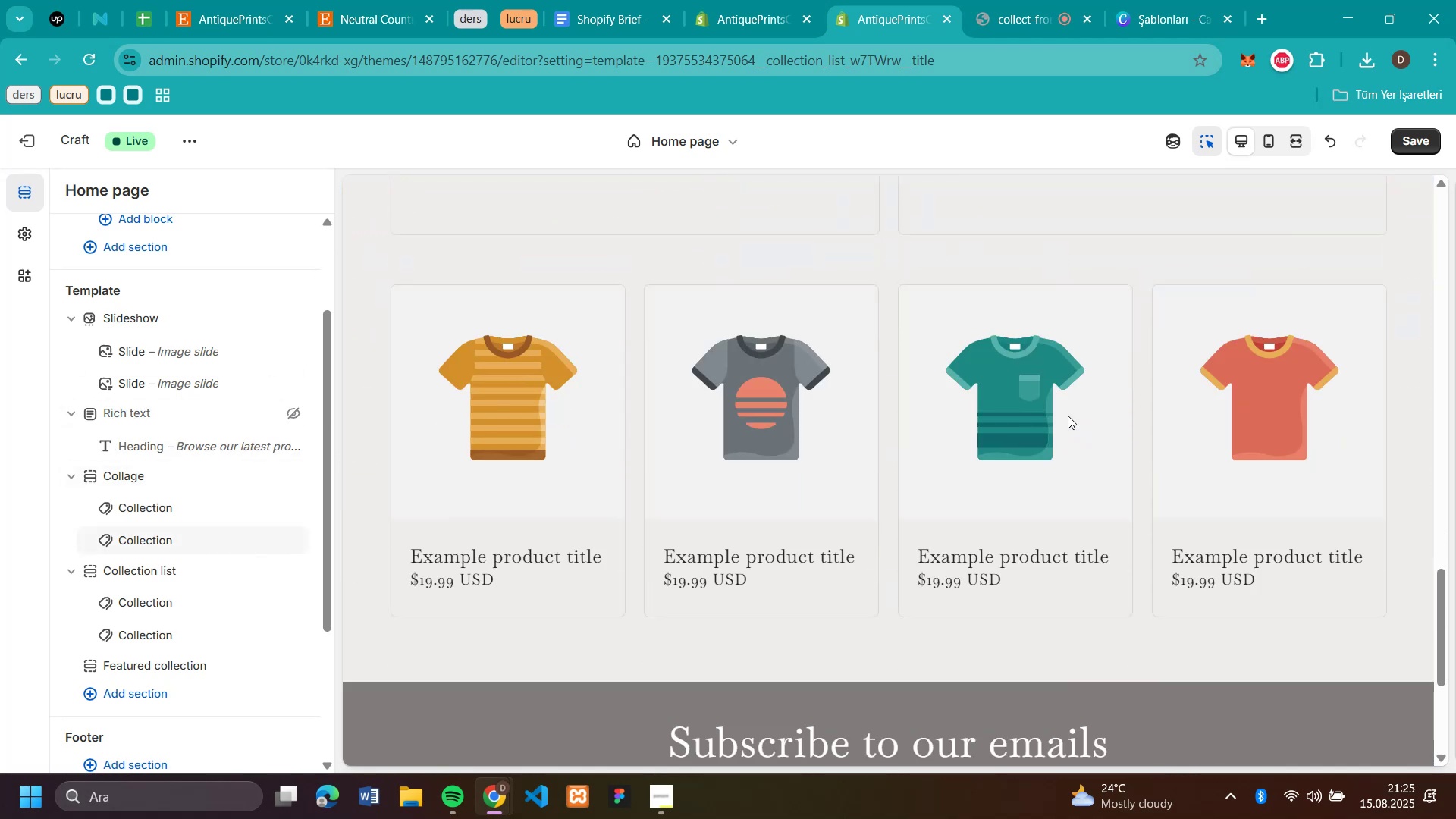 
scroll: coordinate [1068, 416], scroll_direction: up, amount: 20.0
 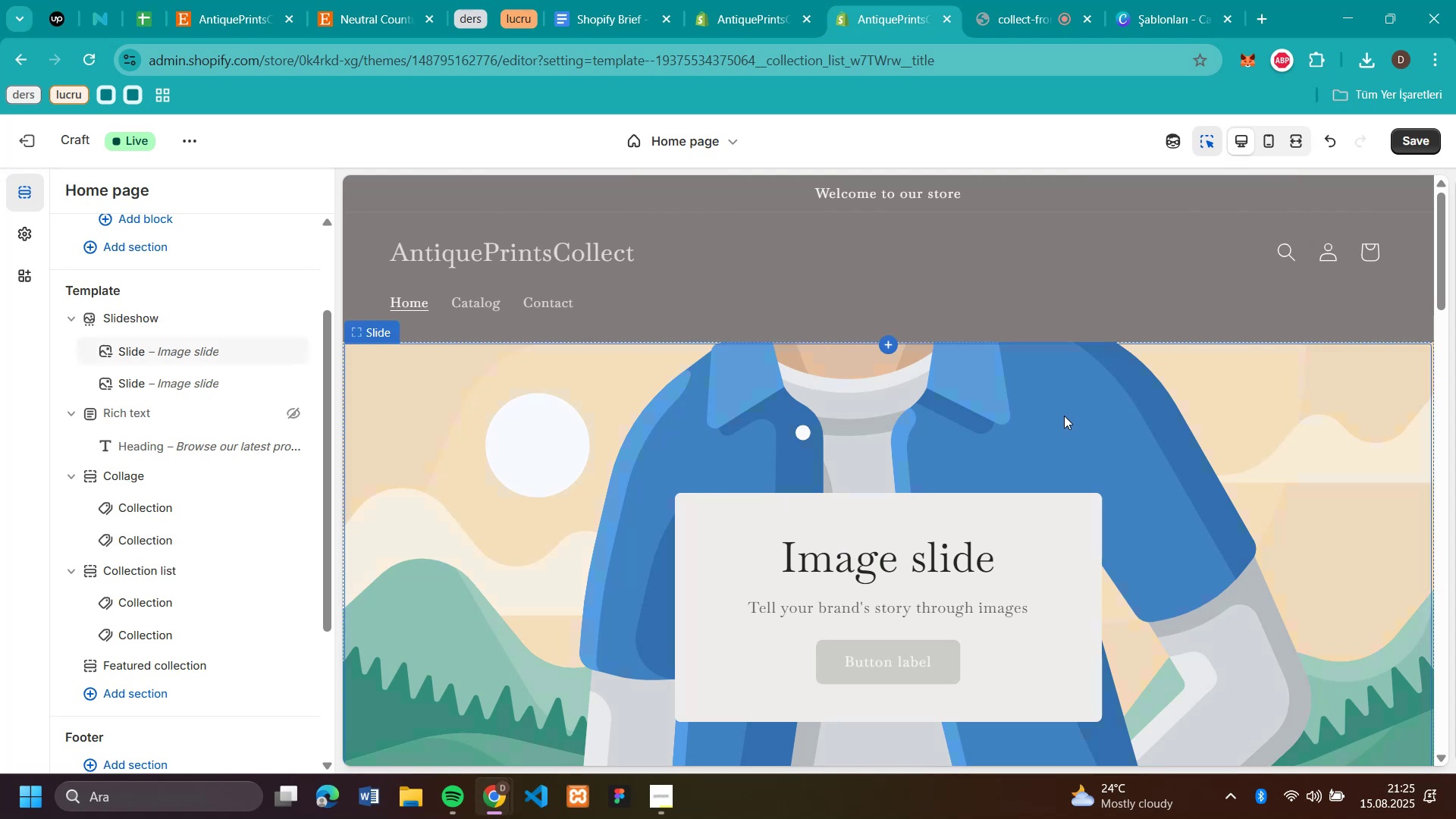 
scroll: coordinate [1064, 416], scroll_direction: down, amount: 5.0
 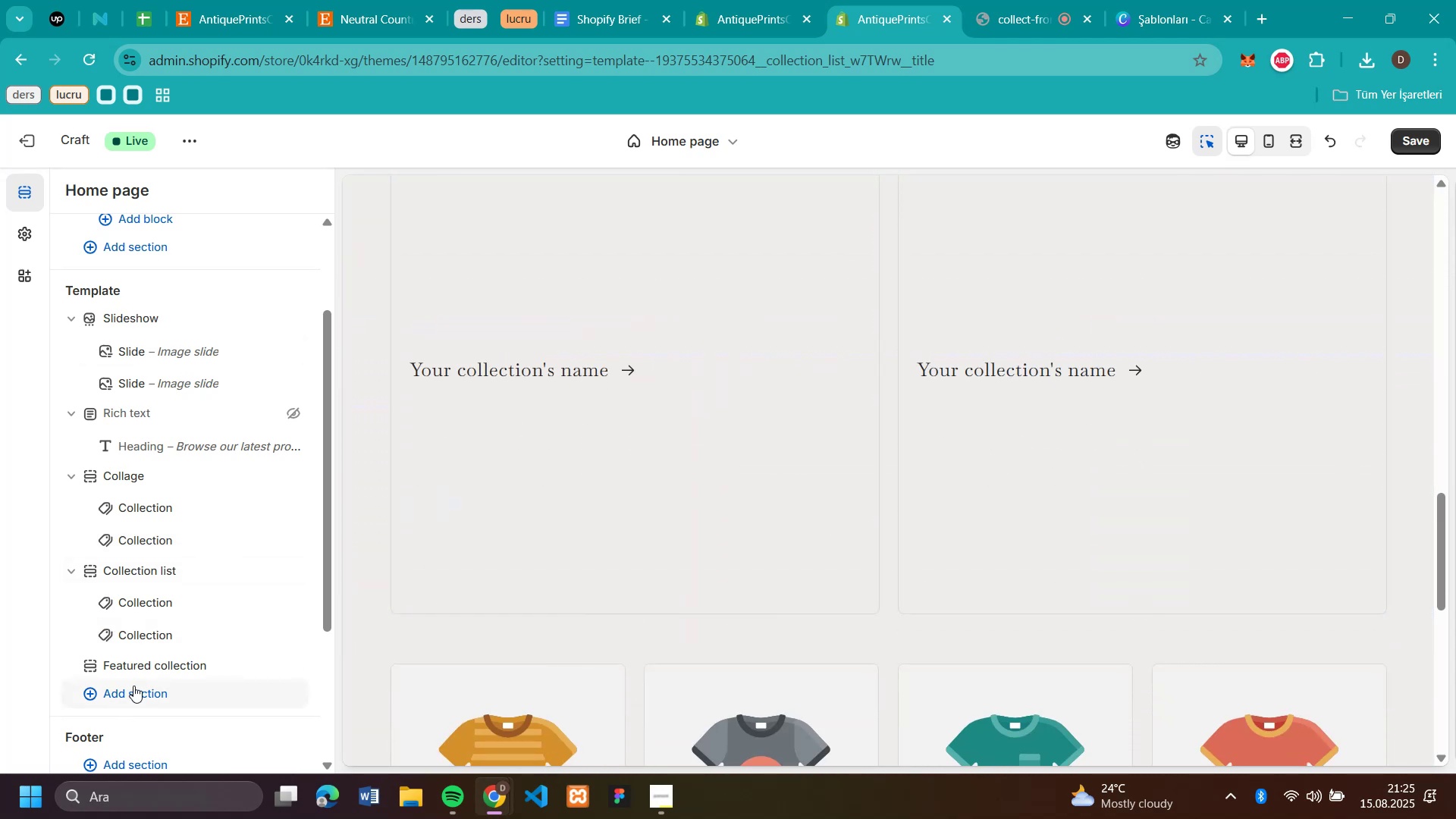 
wait(5.51)
 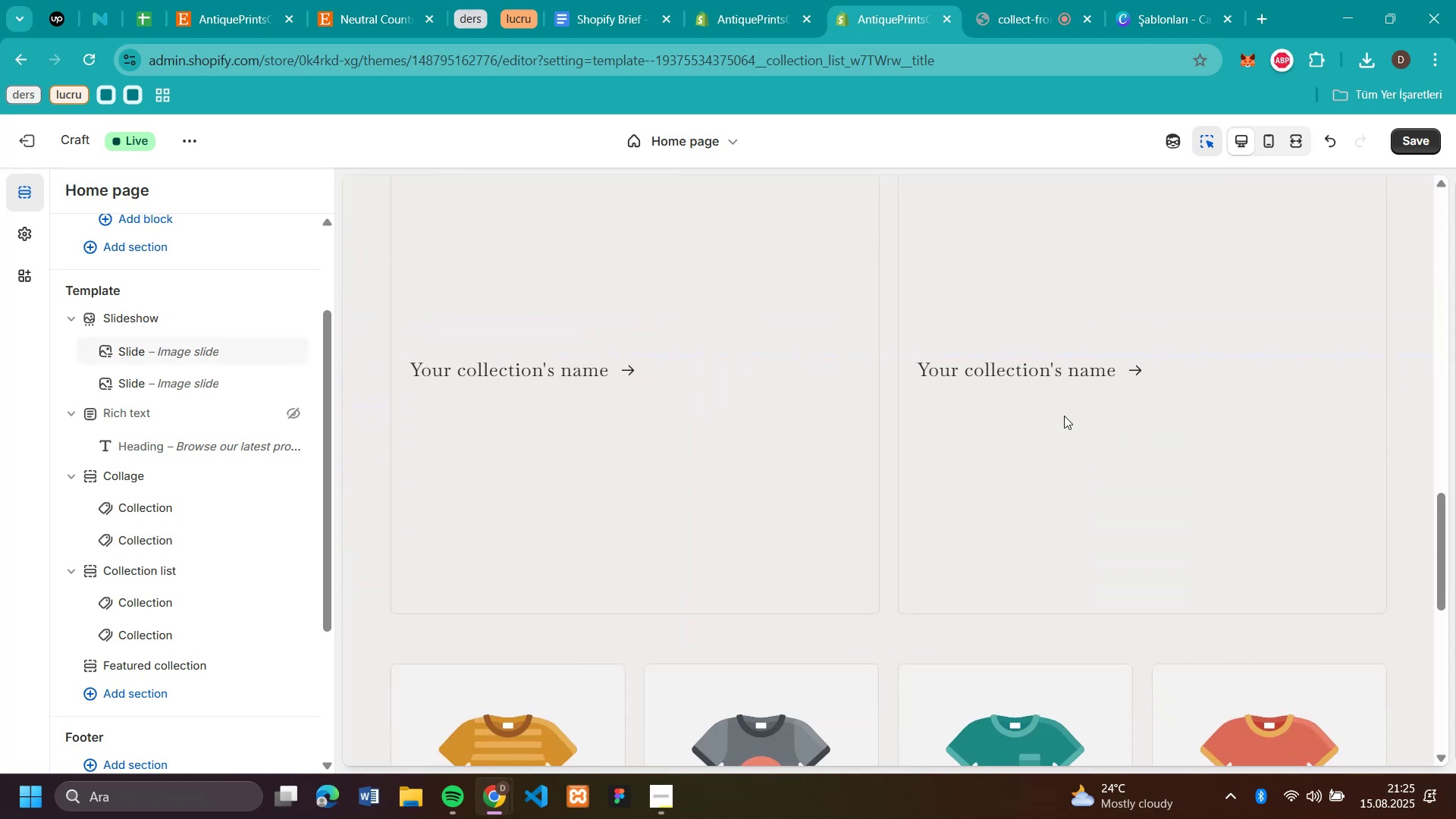 
left_click([375, 19])
 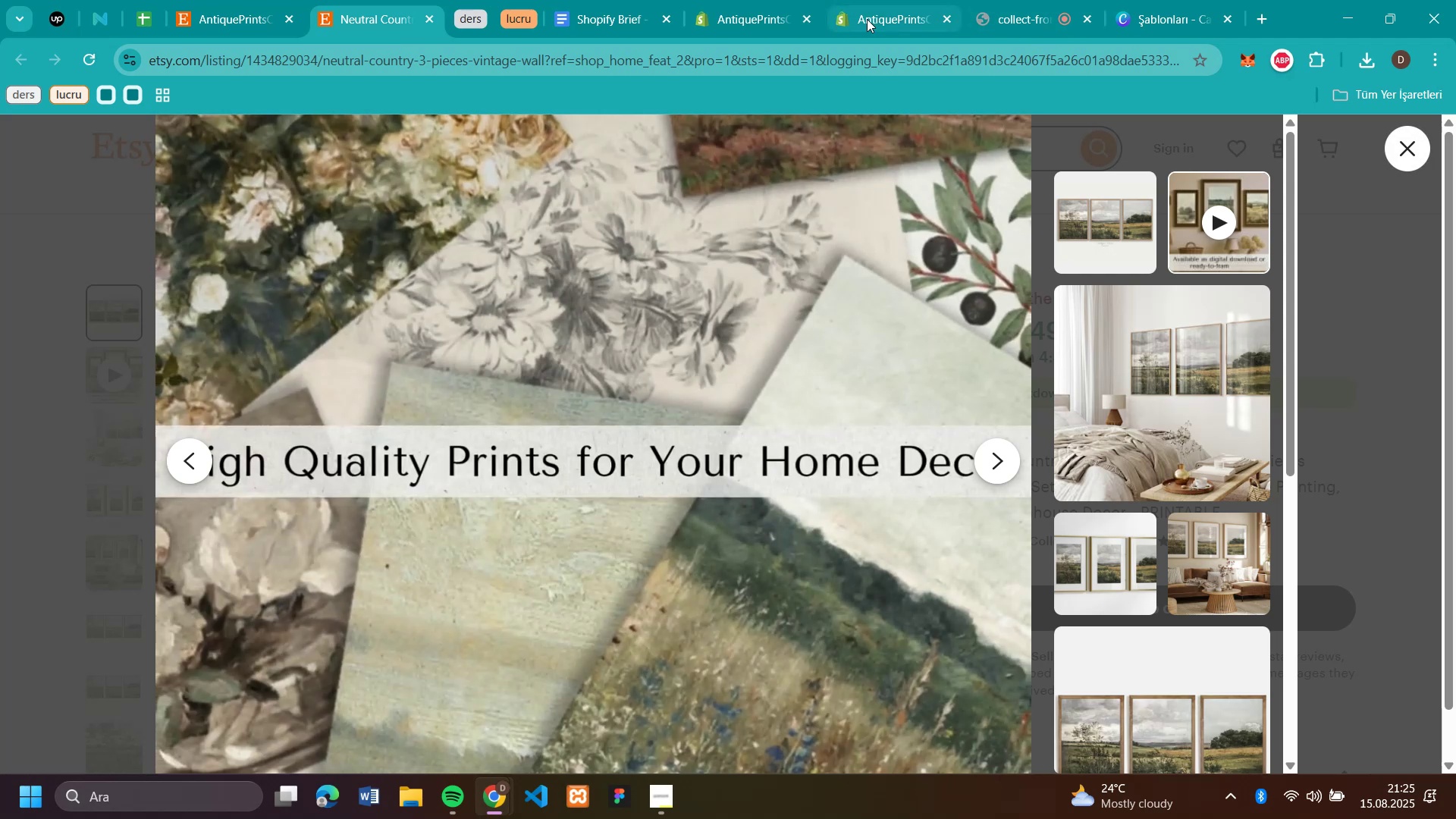 
left_click([867, 19])
 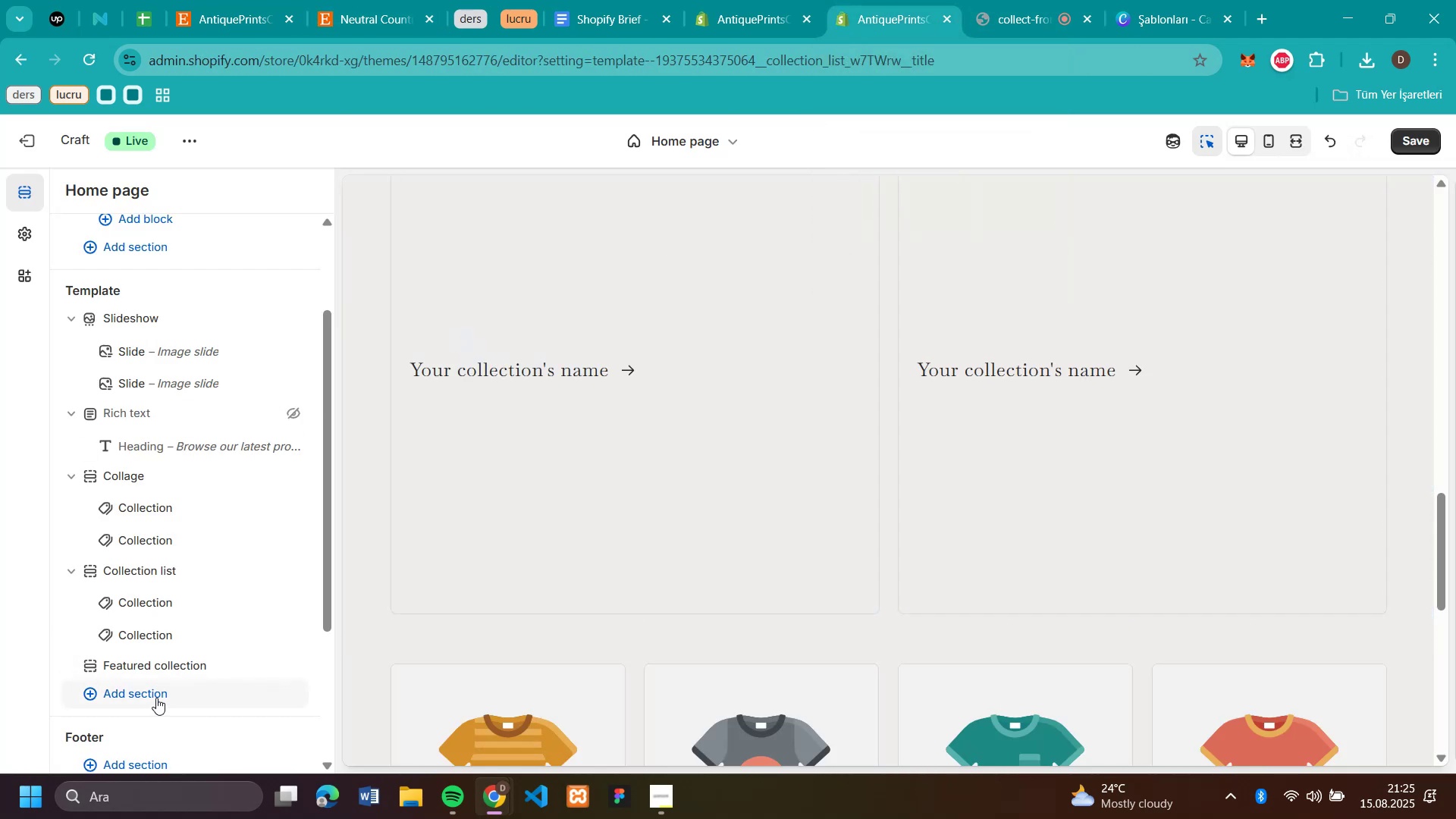 
left_click([156, 698])
 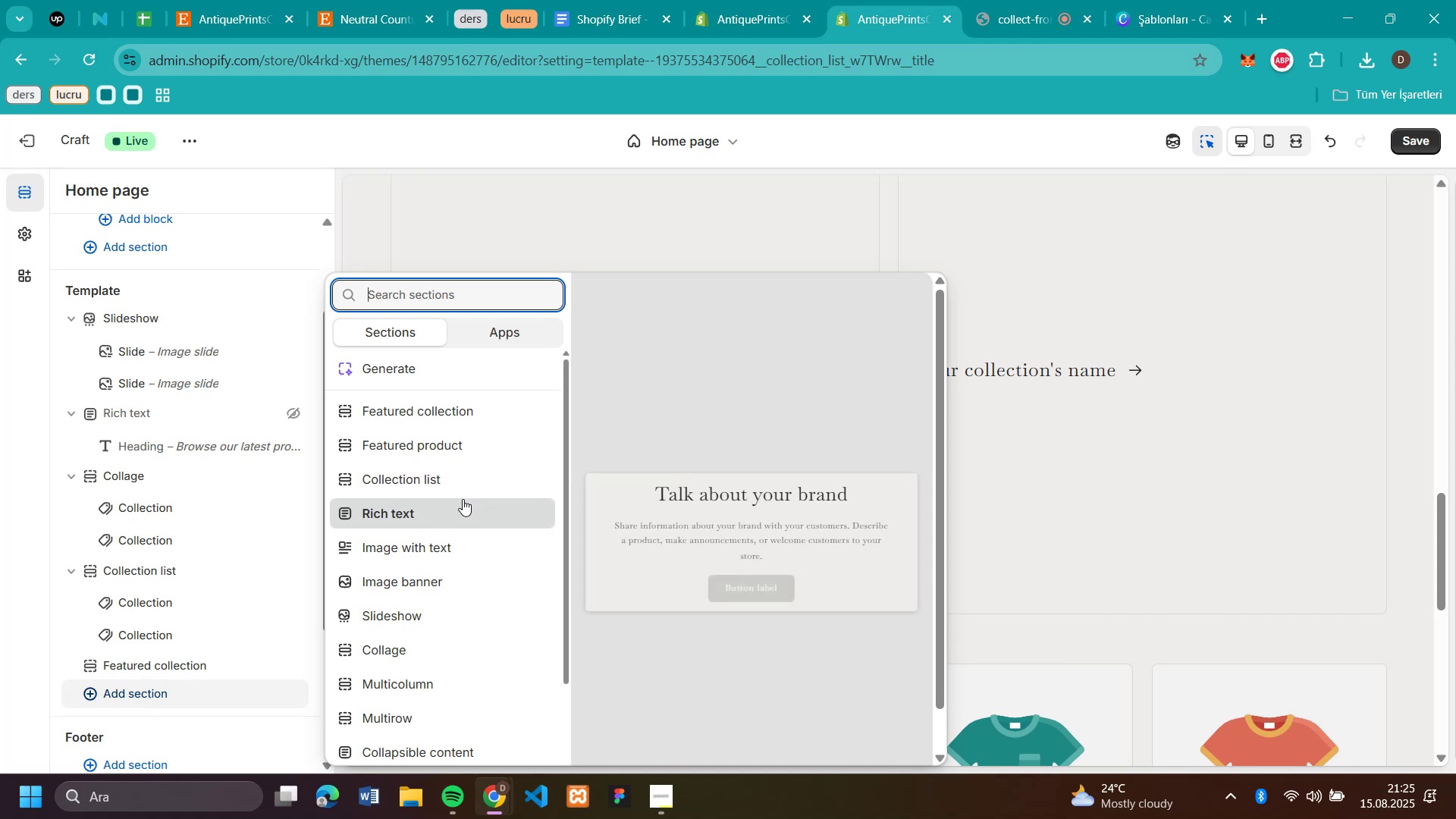 
wait(6.48)
 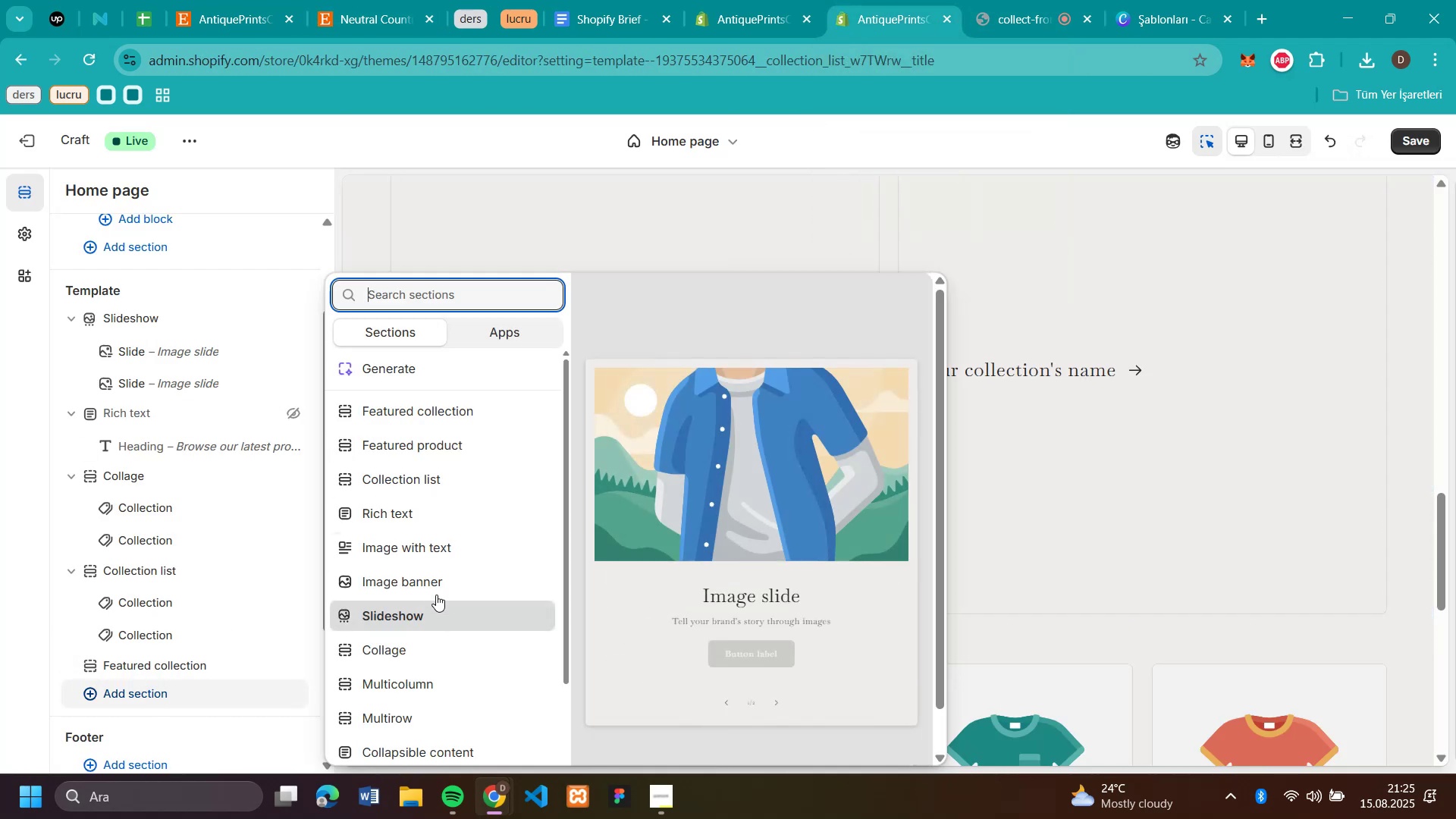 
scroll: coordinate [463, 499], scroll_direction: down, amount: 2.0
 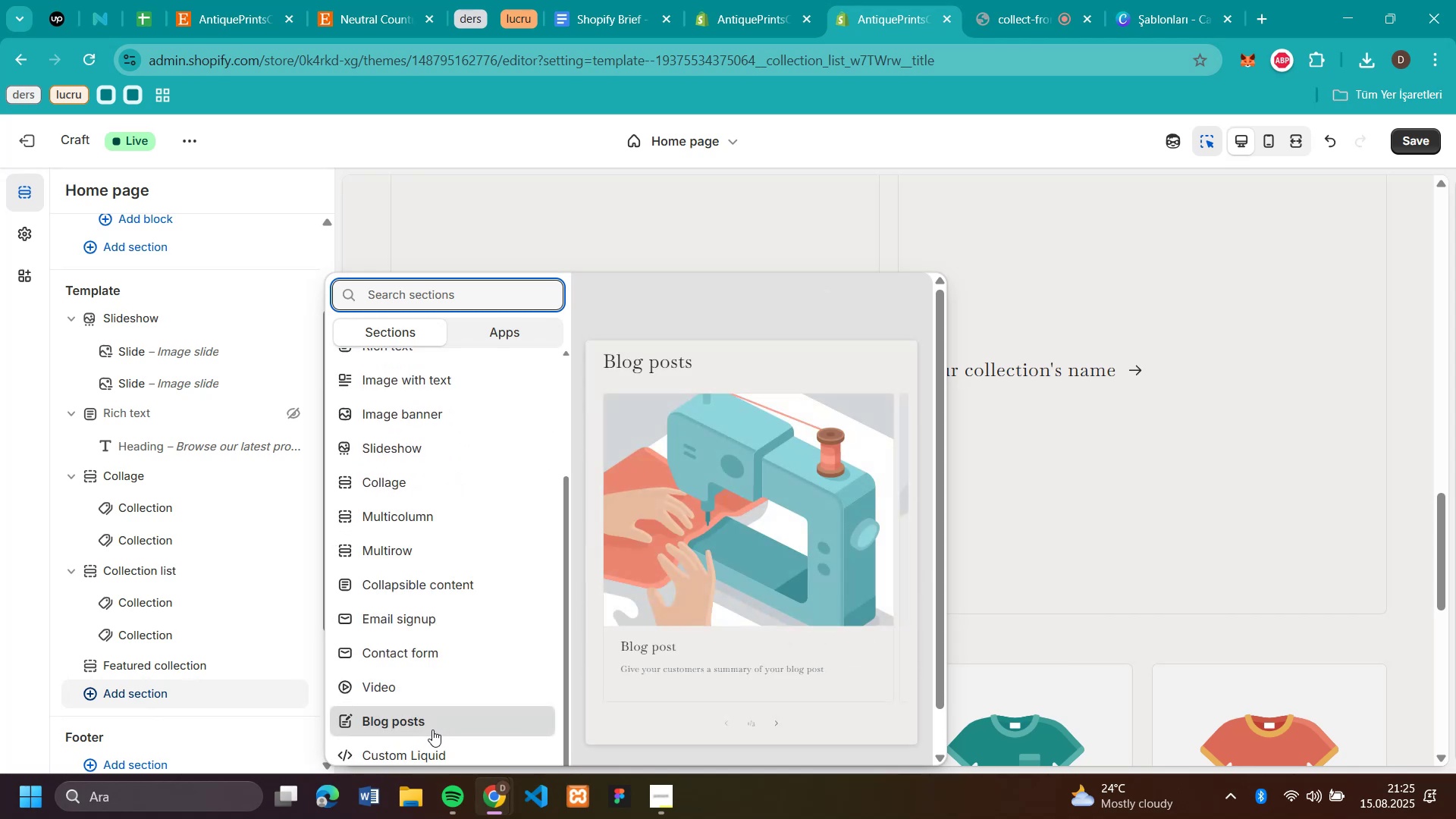 
wait(5.43)
 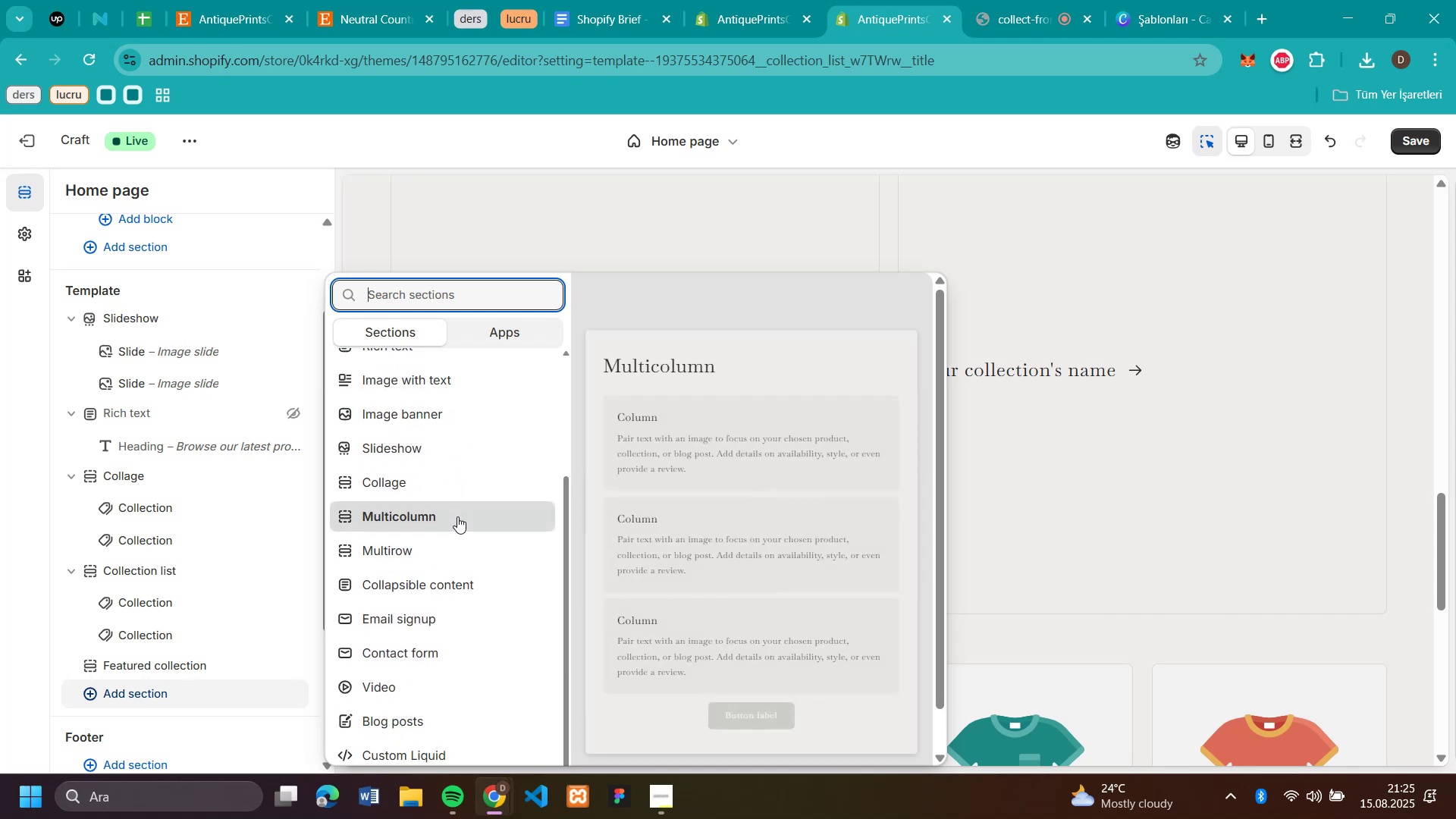 
left_click([426, 675])
 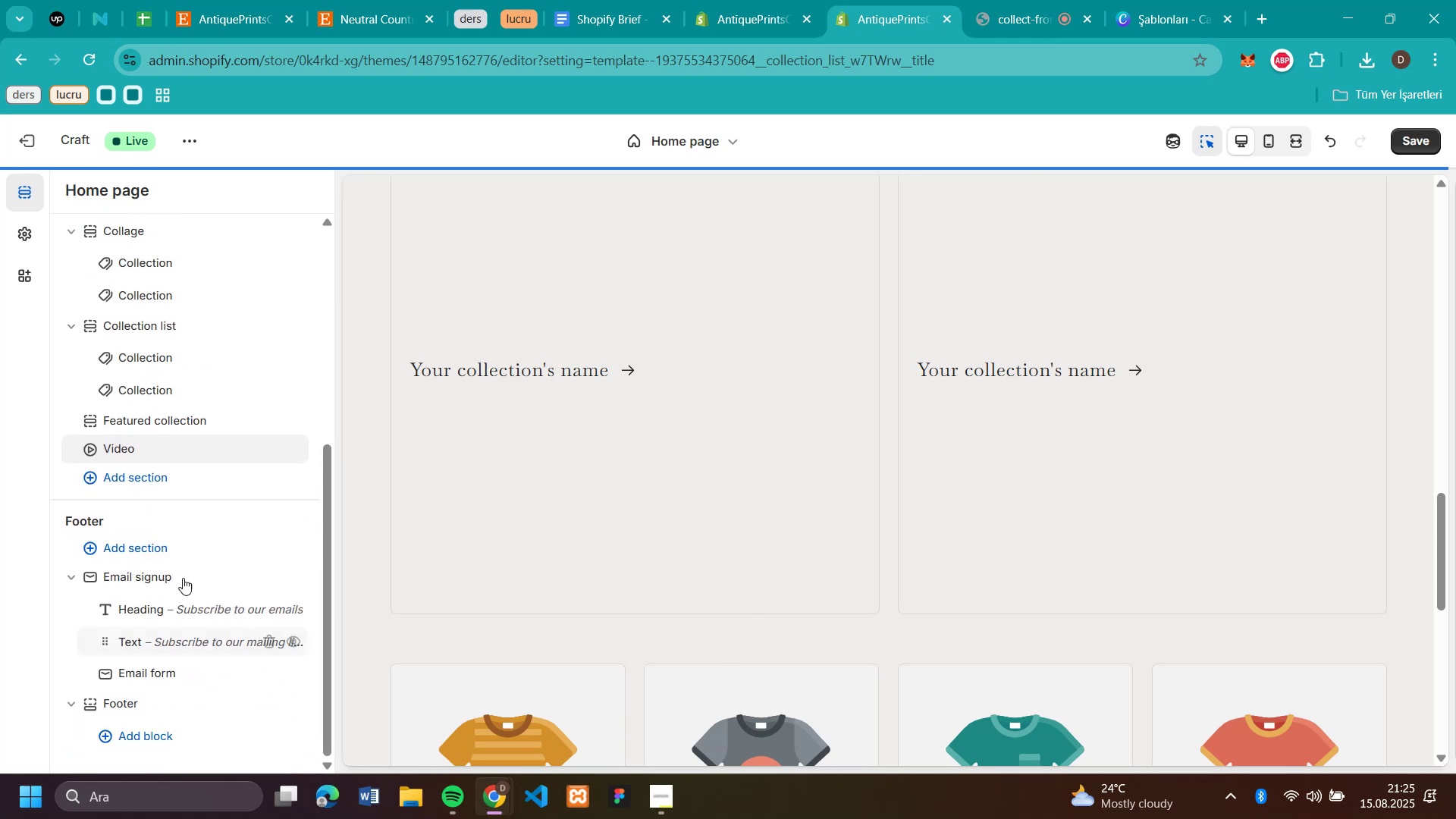 
left_click([133, 469])
 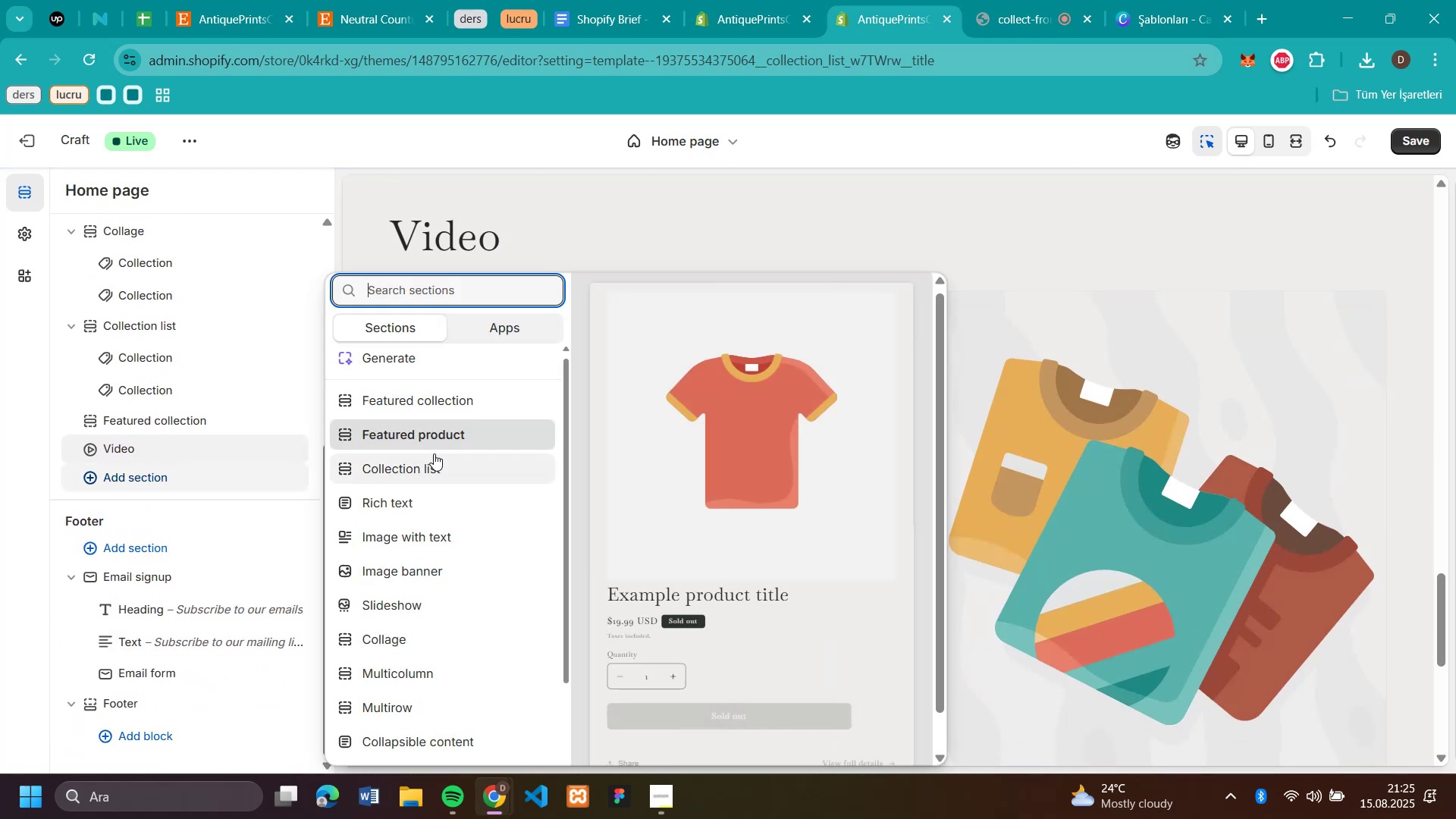 
scroll: coordinate [429, 528], scroll_direction: down, amount: 12.0
 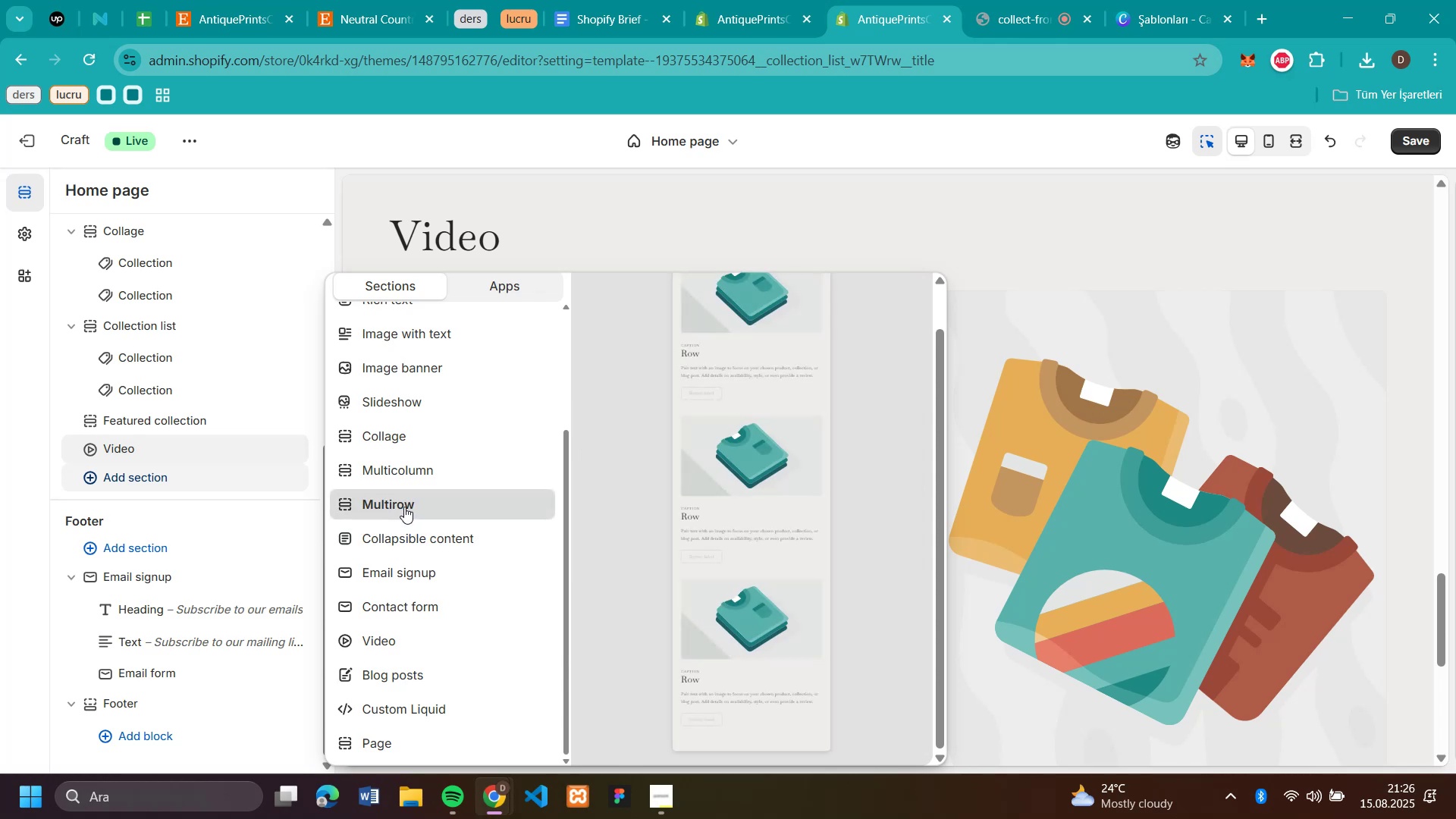 
wait(6.57)
 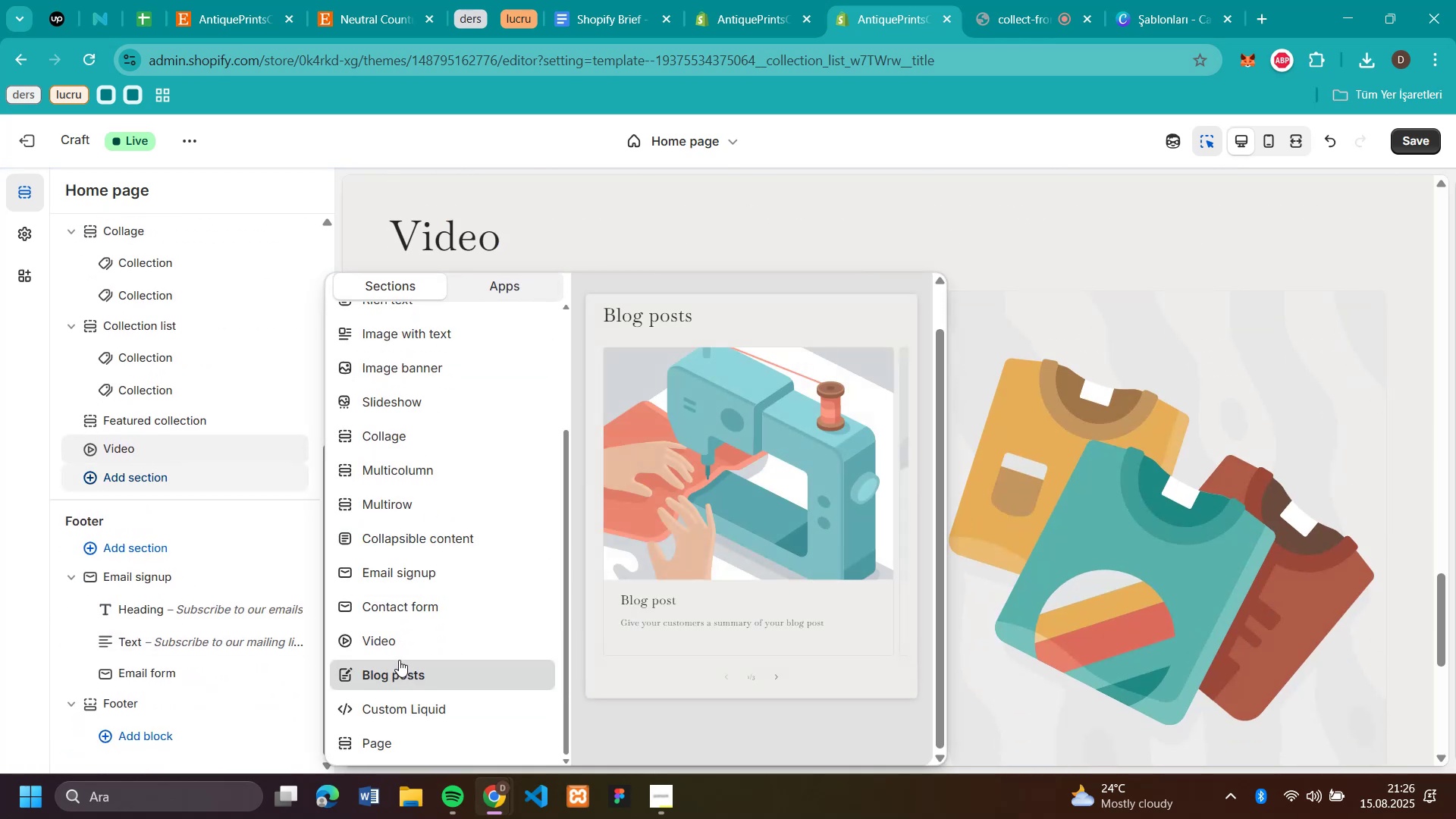 
left_click([418, 573])
 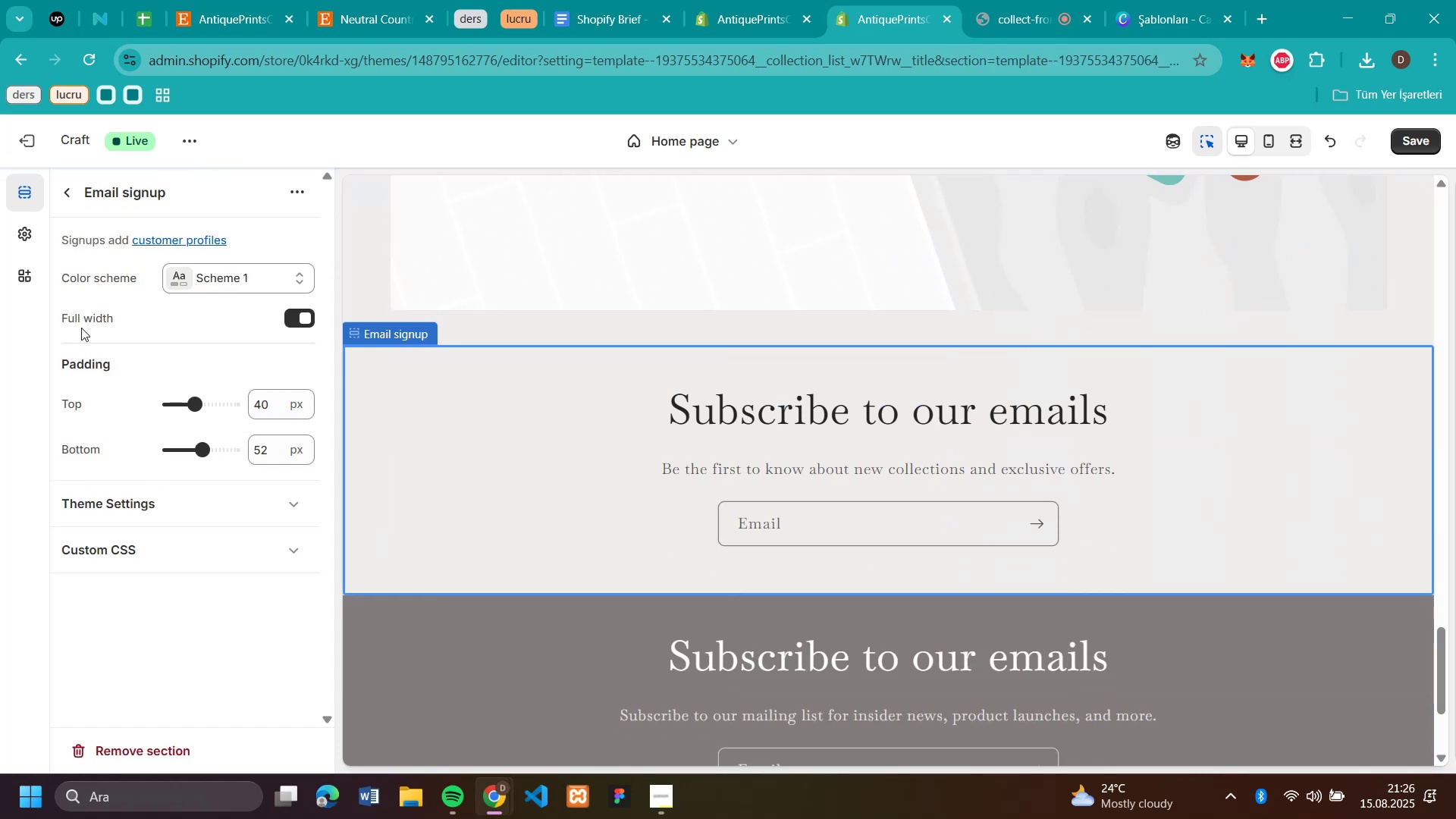 
scroll: coordinate [767, 507], scroll_direction: down, amount: 4.0
 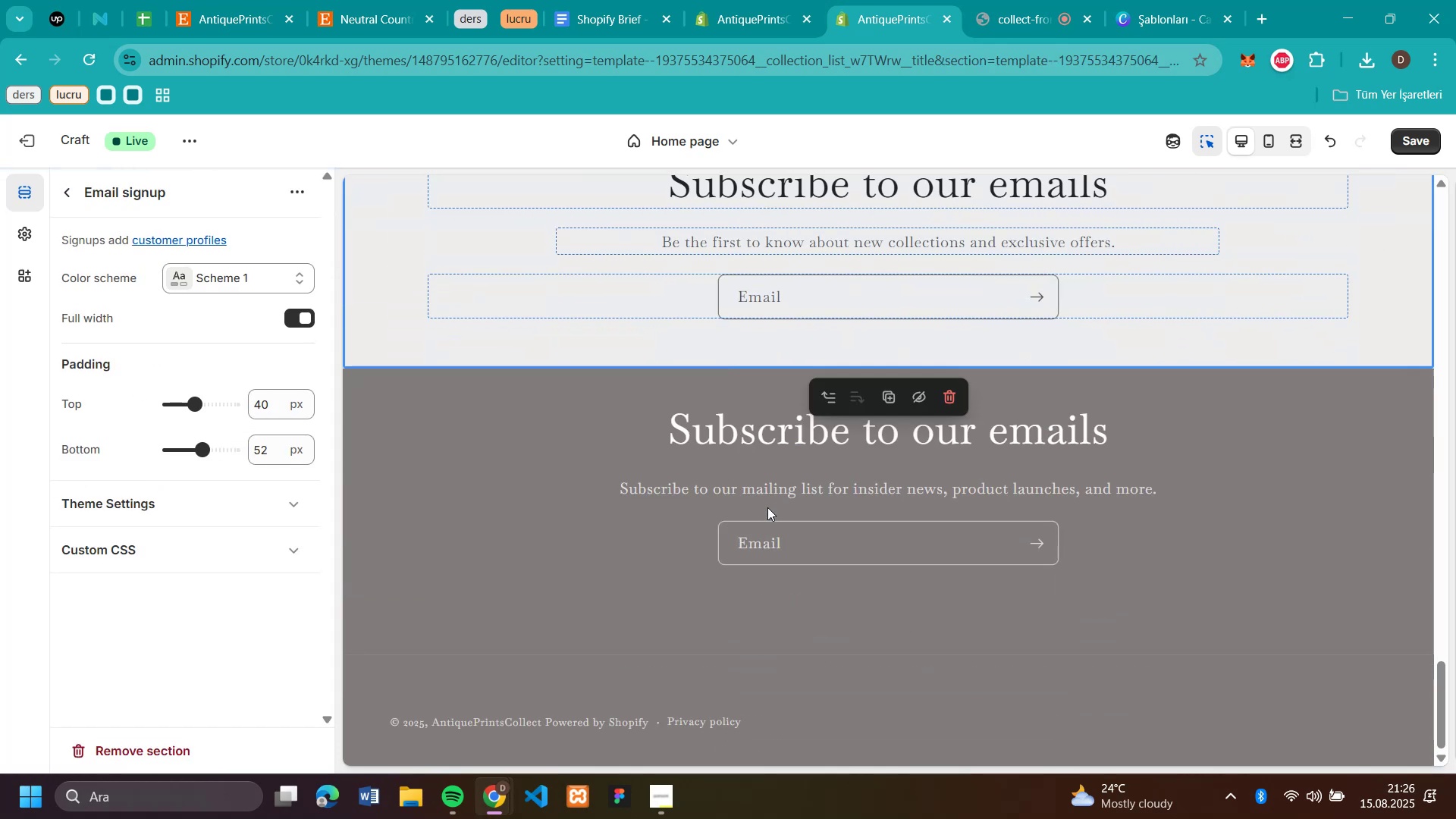 
scroll: coordinate [692, 425], scroll_direction: up, amount: 2.0
 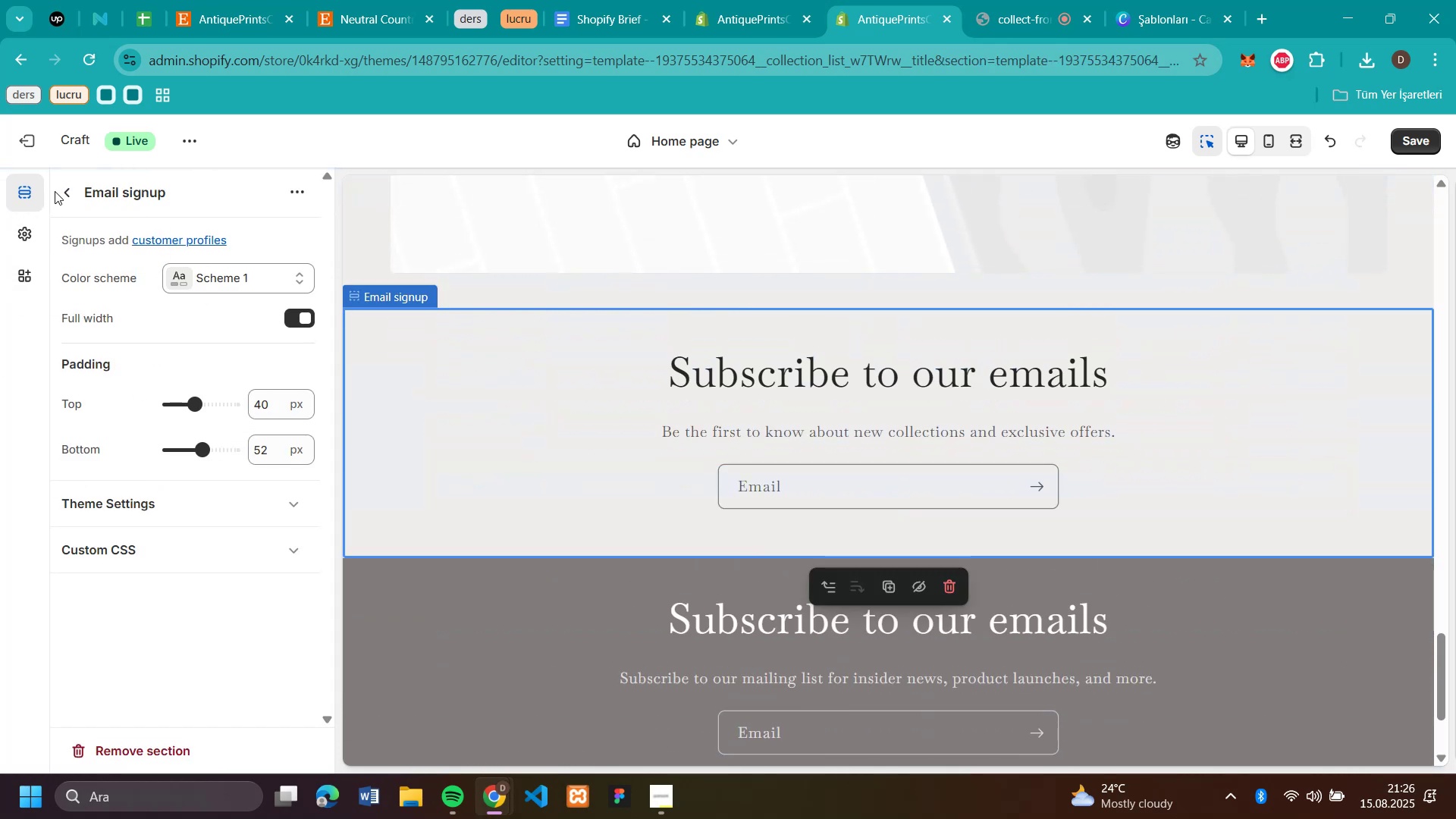 
left_click([57, 189])
 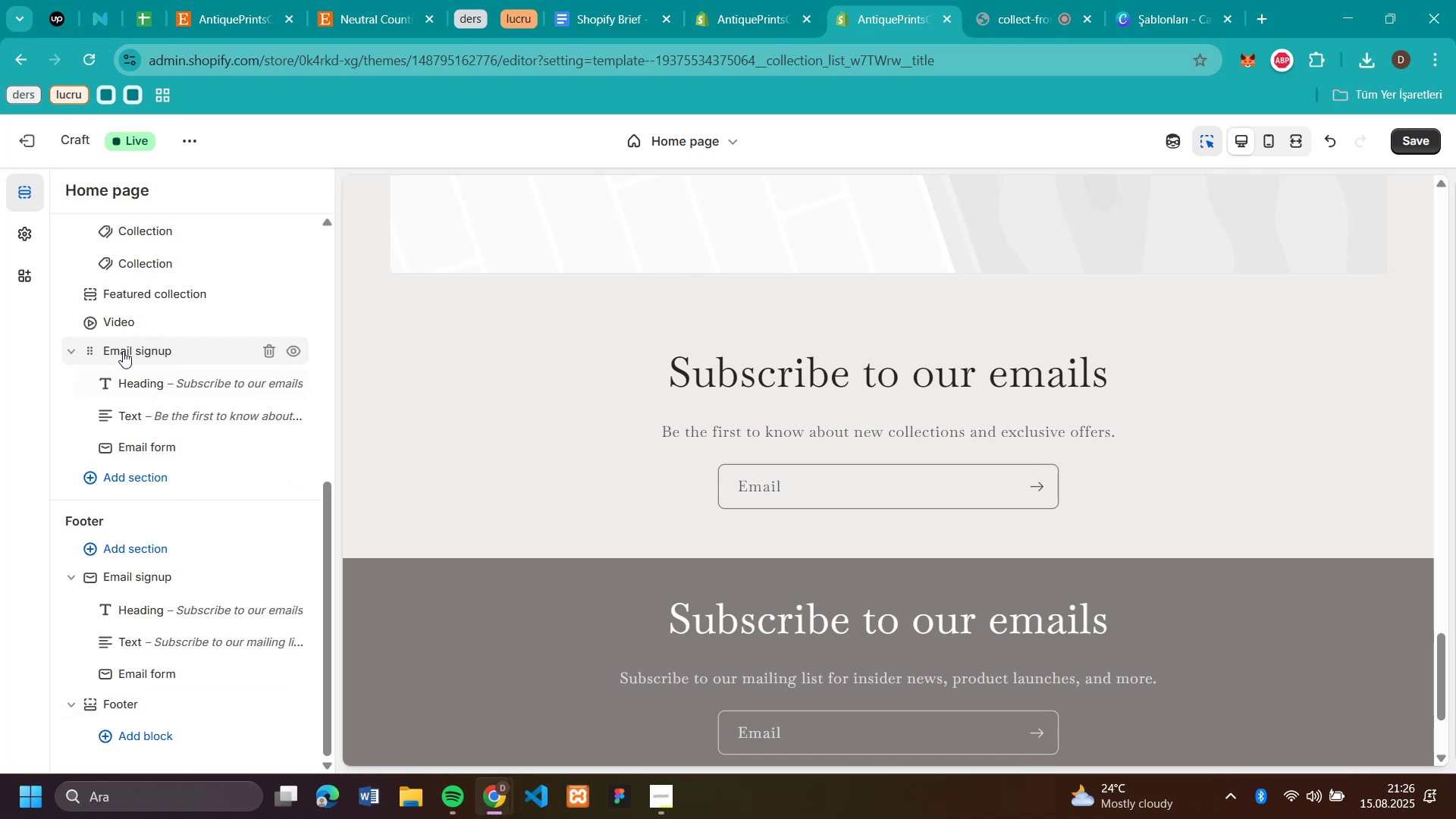 
left_click([298, 350])
 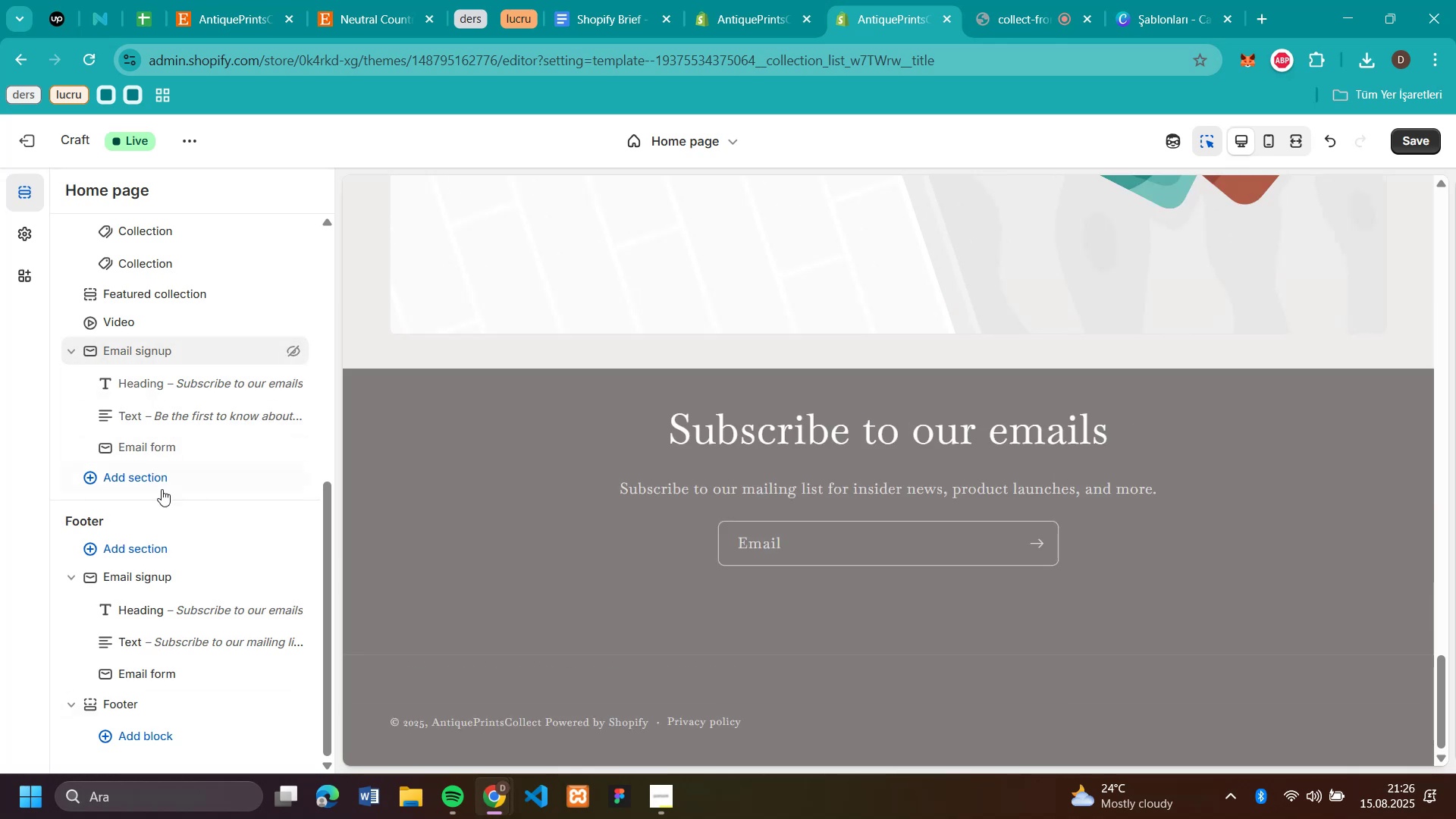 
left_click([156, 475])
 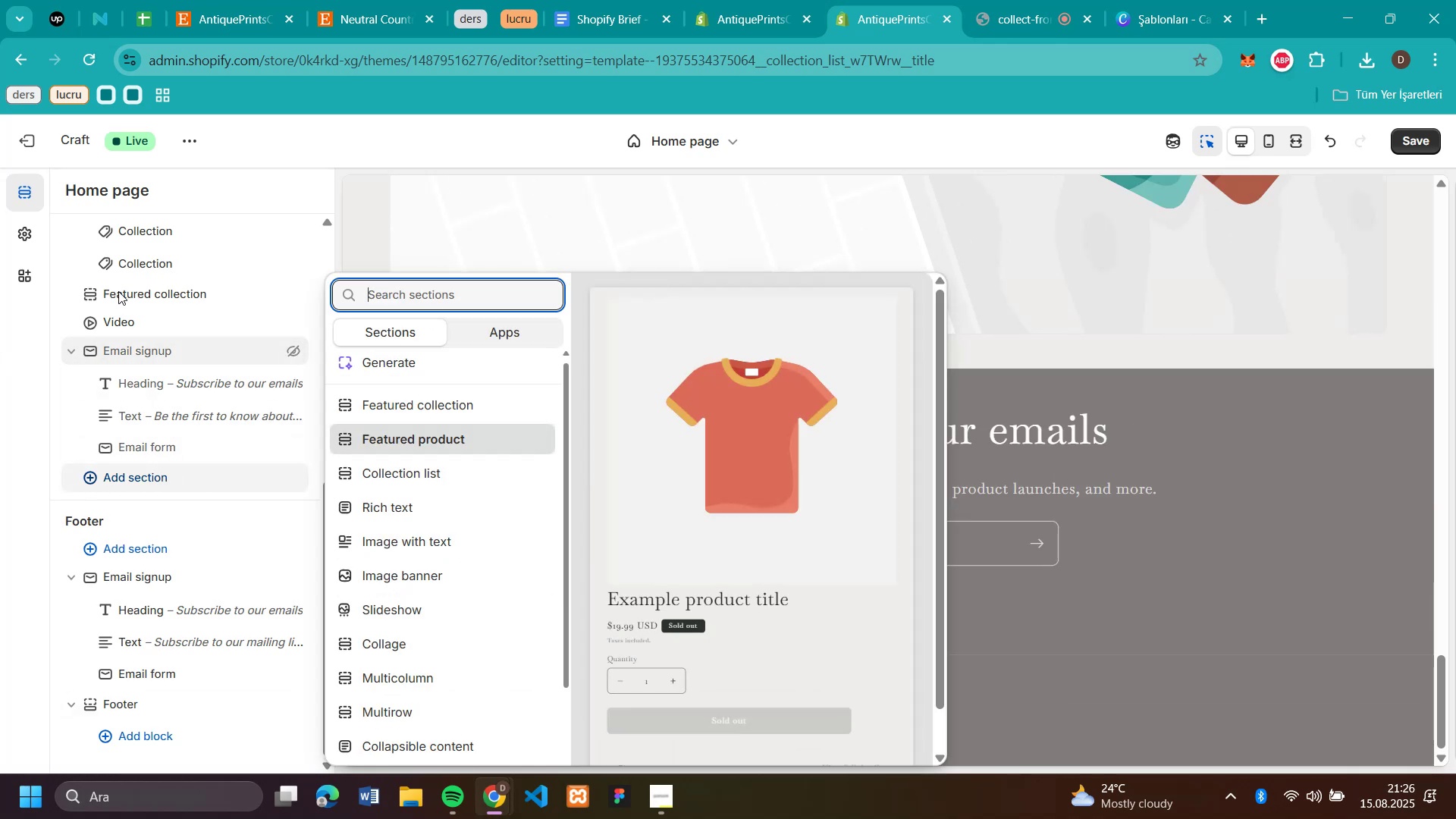 
wait(5.94)
 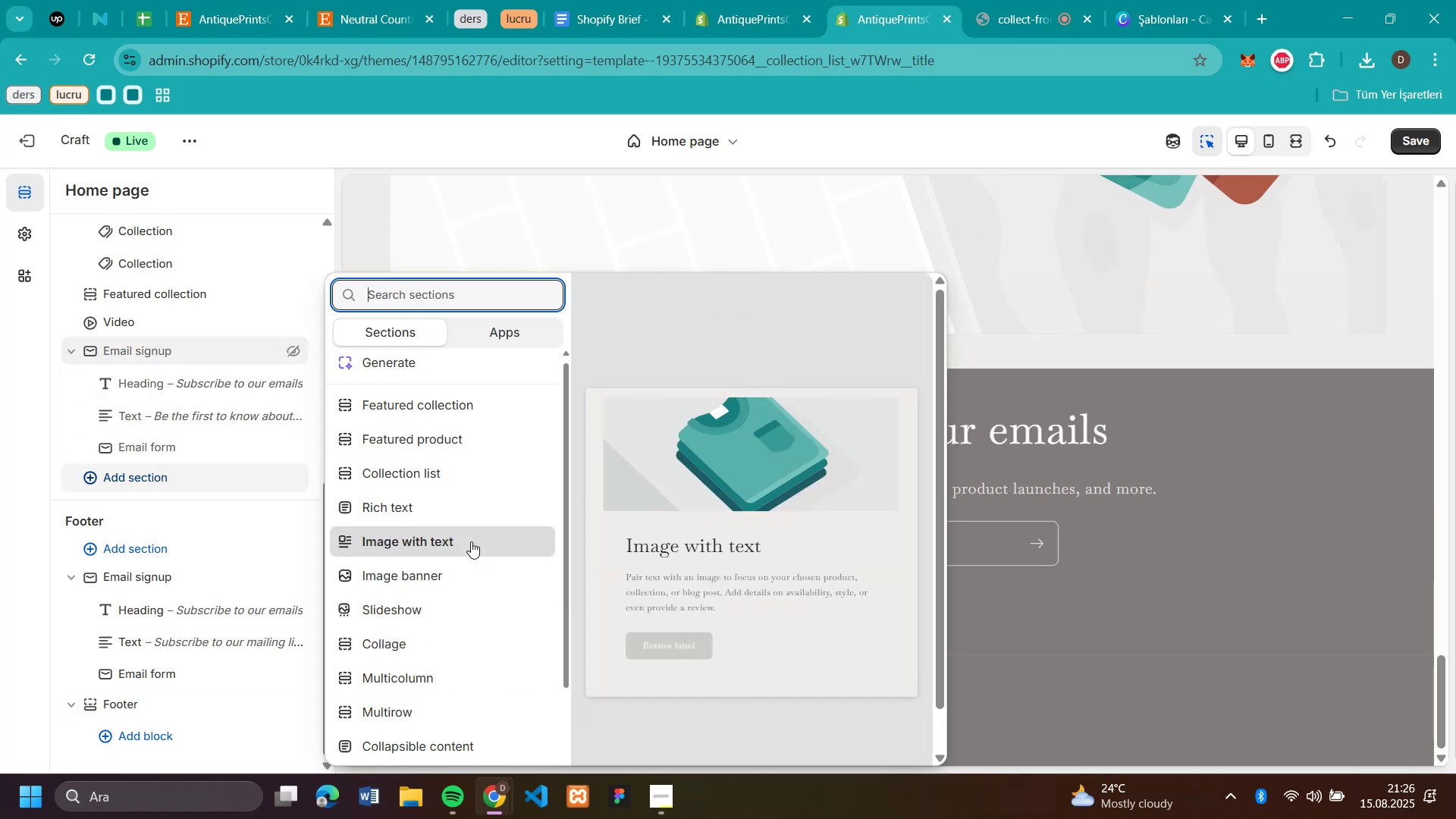 
scroll: coordinate [138, 314], scroll_direction: up, amount: 1.0
 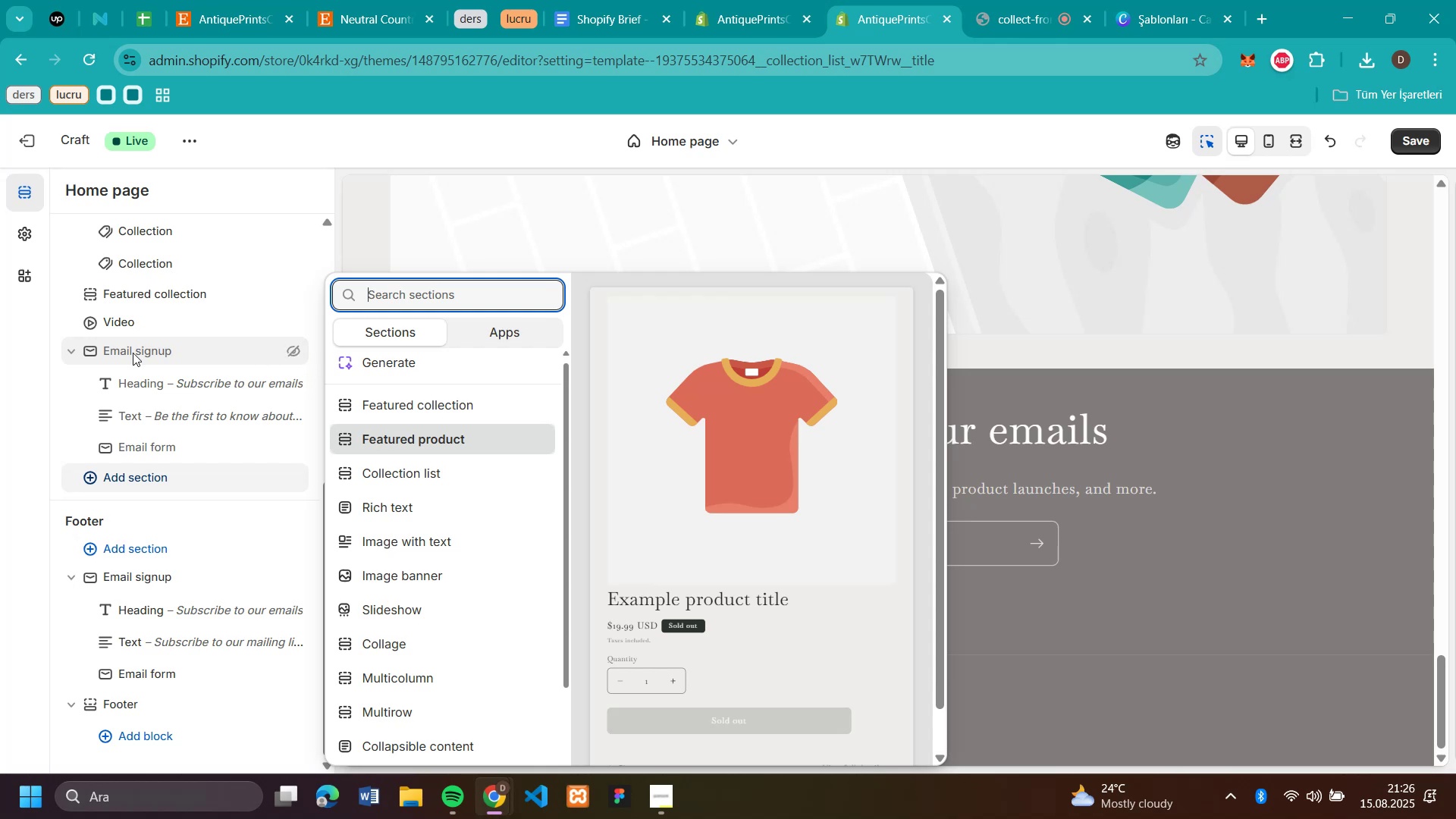 
left_click([93, 354])
 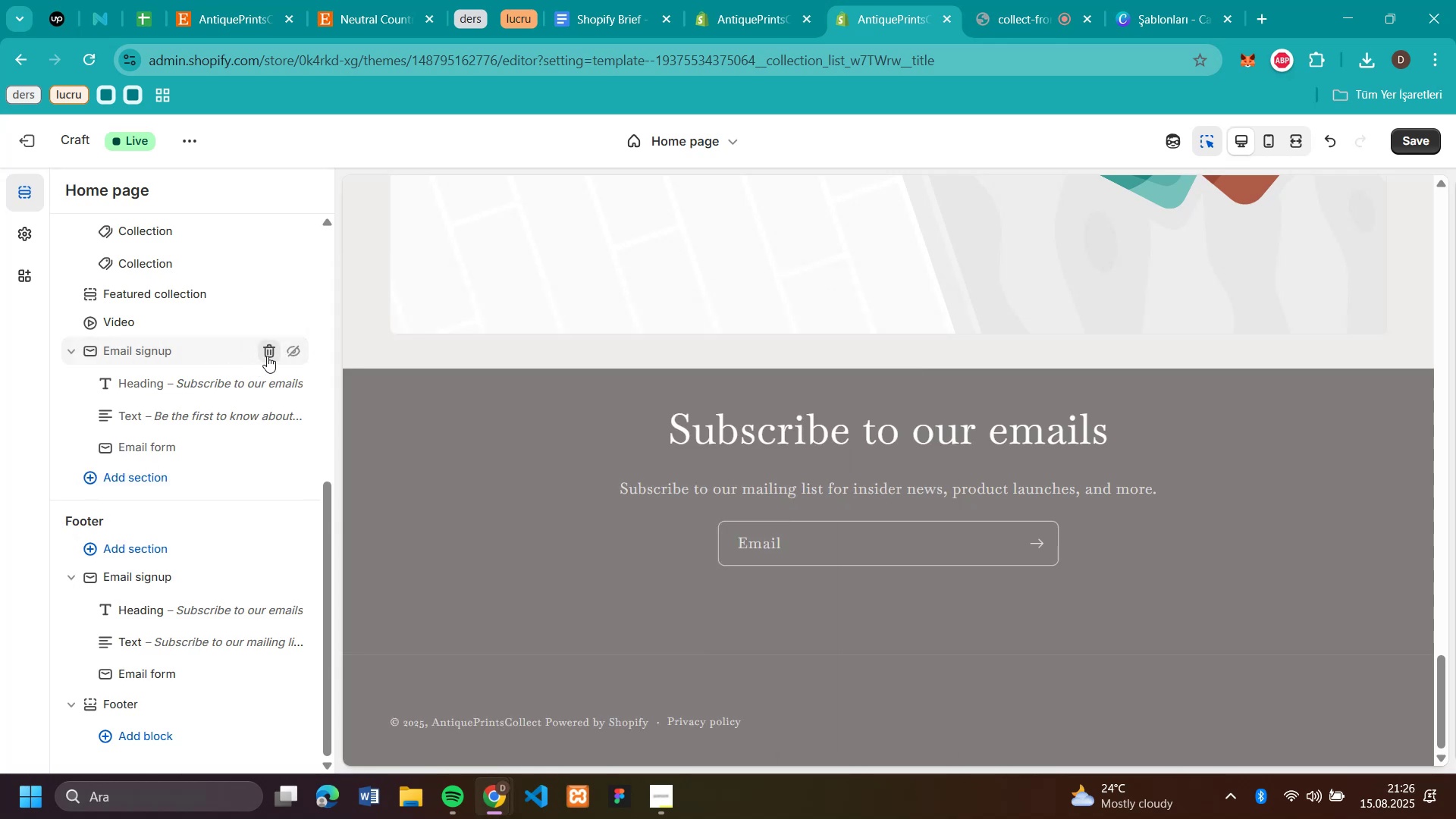 
left_click([267, 356])
 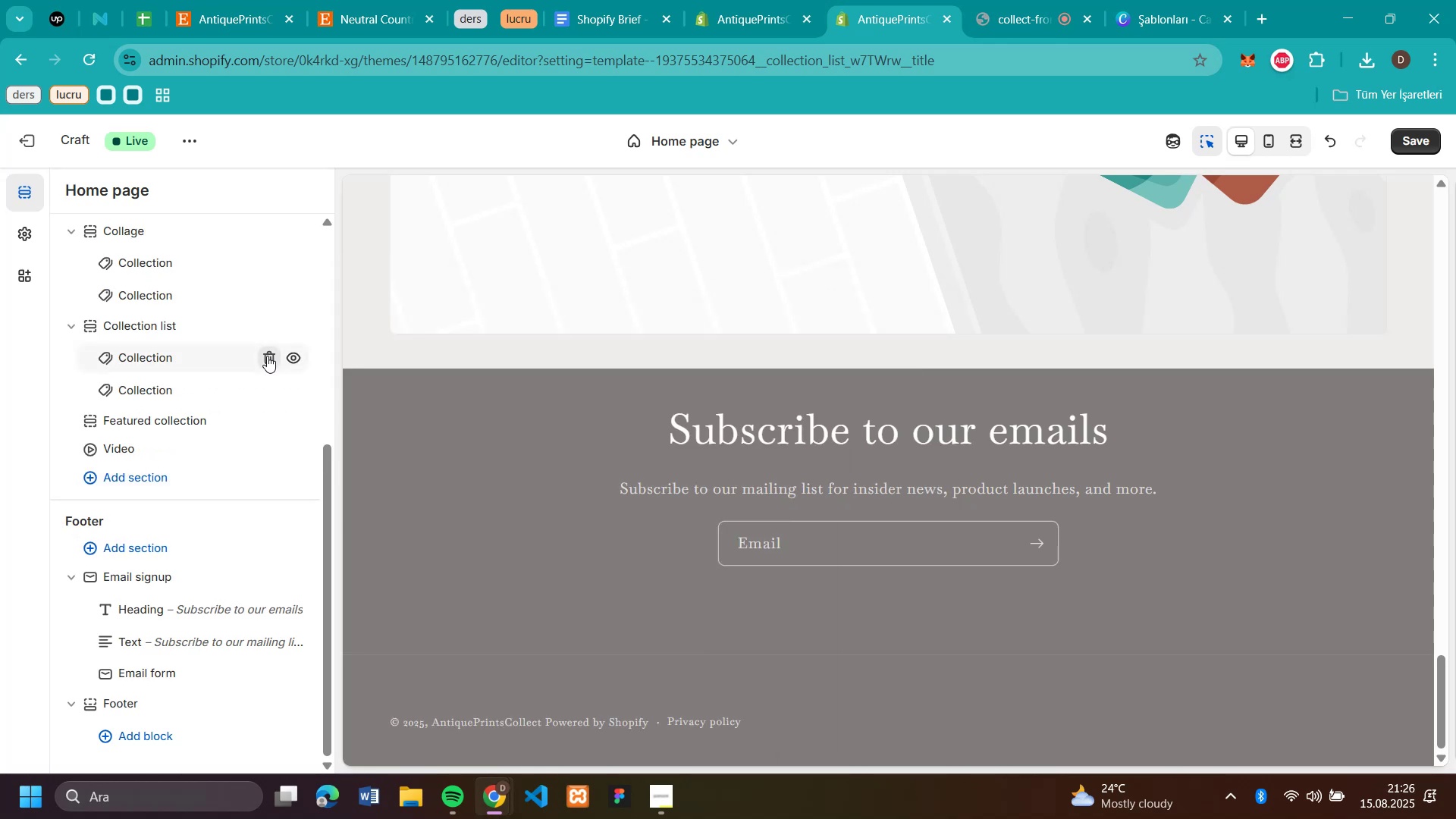 
scroll: coordinate [267, 356], scroll_direction: up, amount: 3.0
 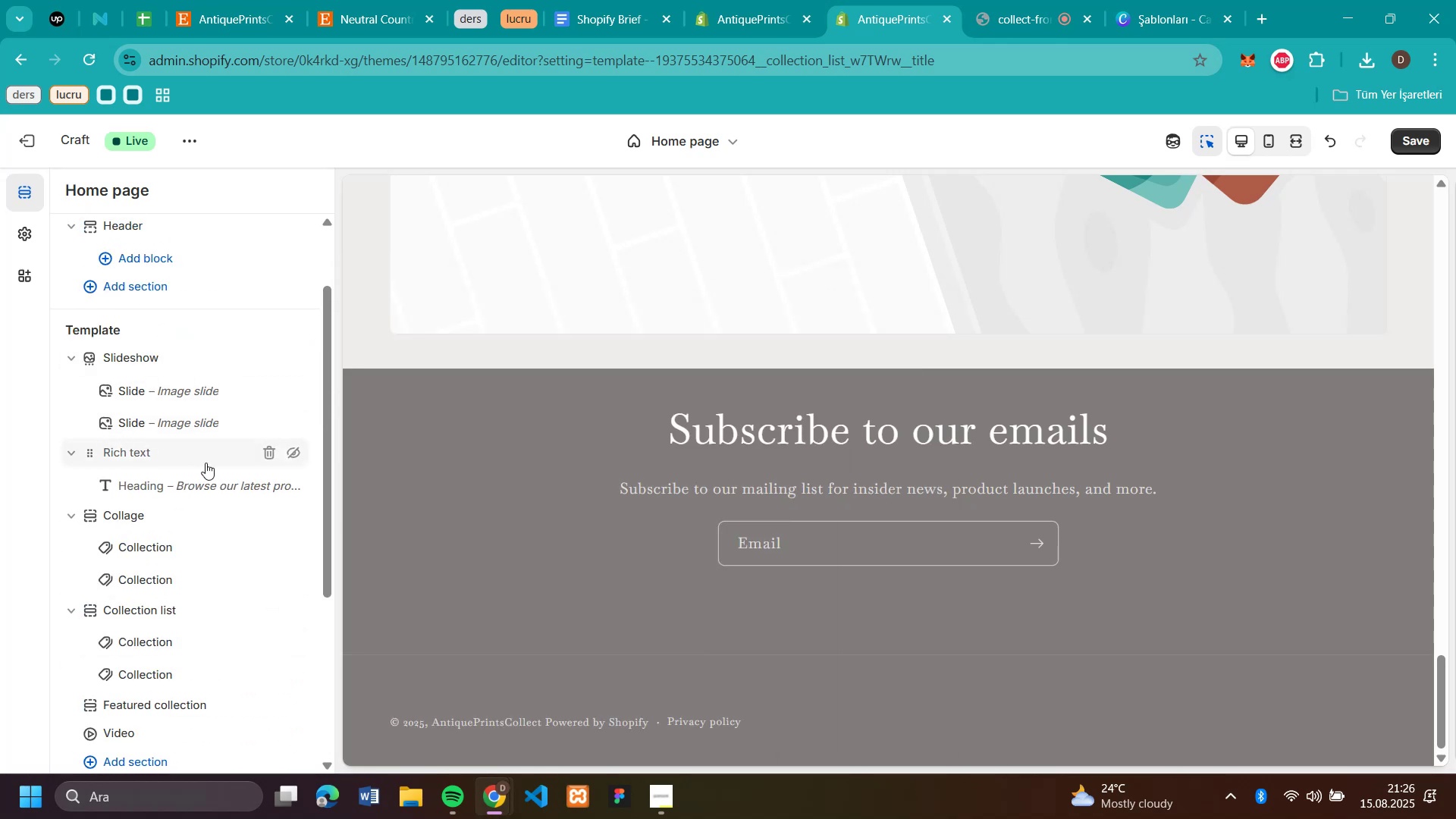 
left_click([300, 447])
 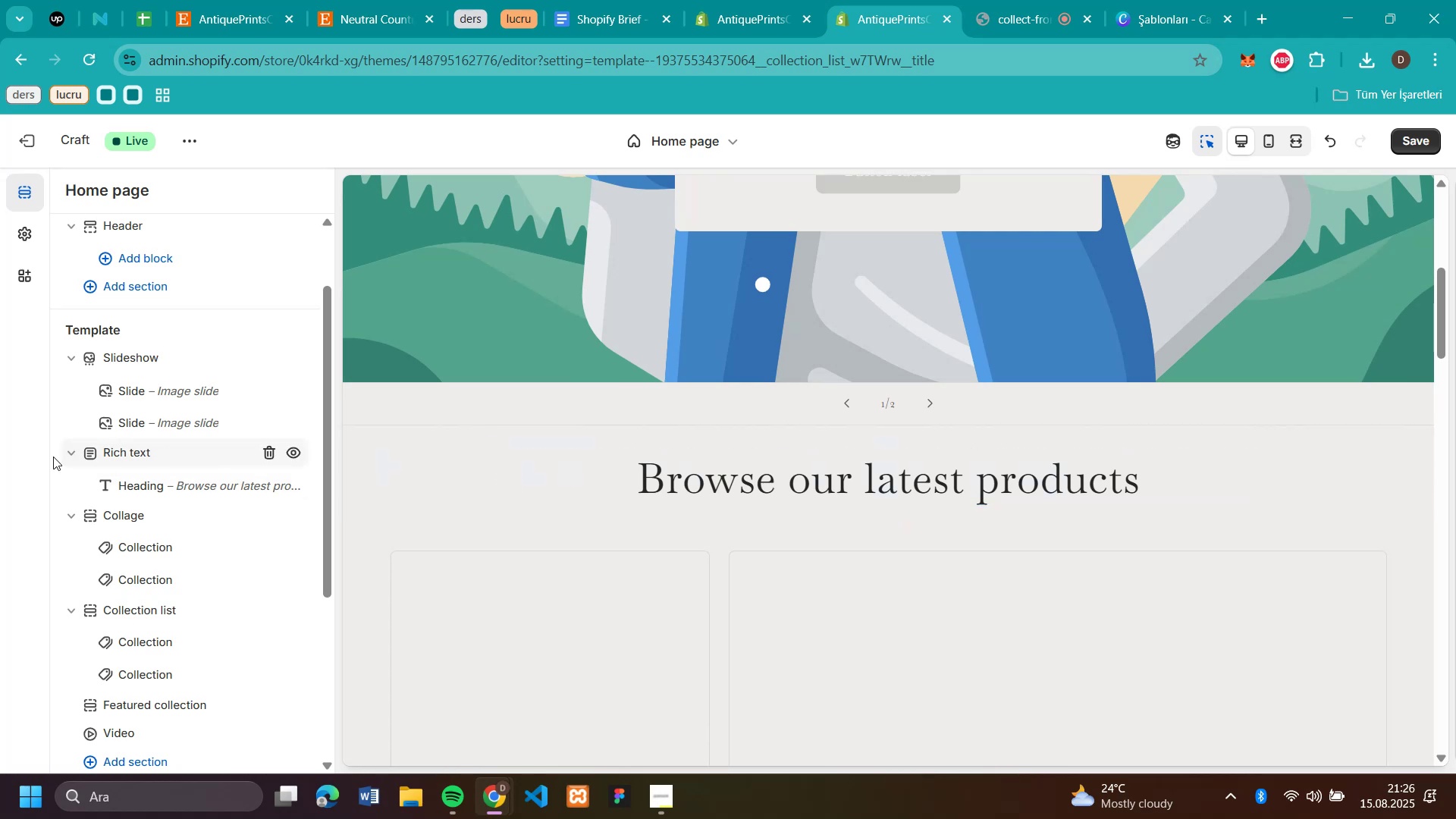 
left_click_drag(start_coordinate=[88, 450], to_coordinate=[63, 656])
 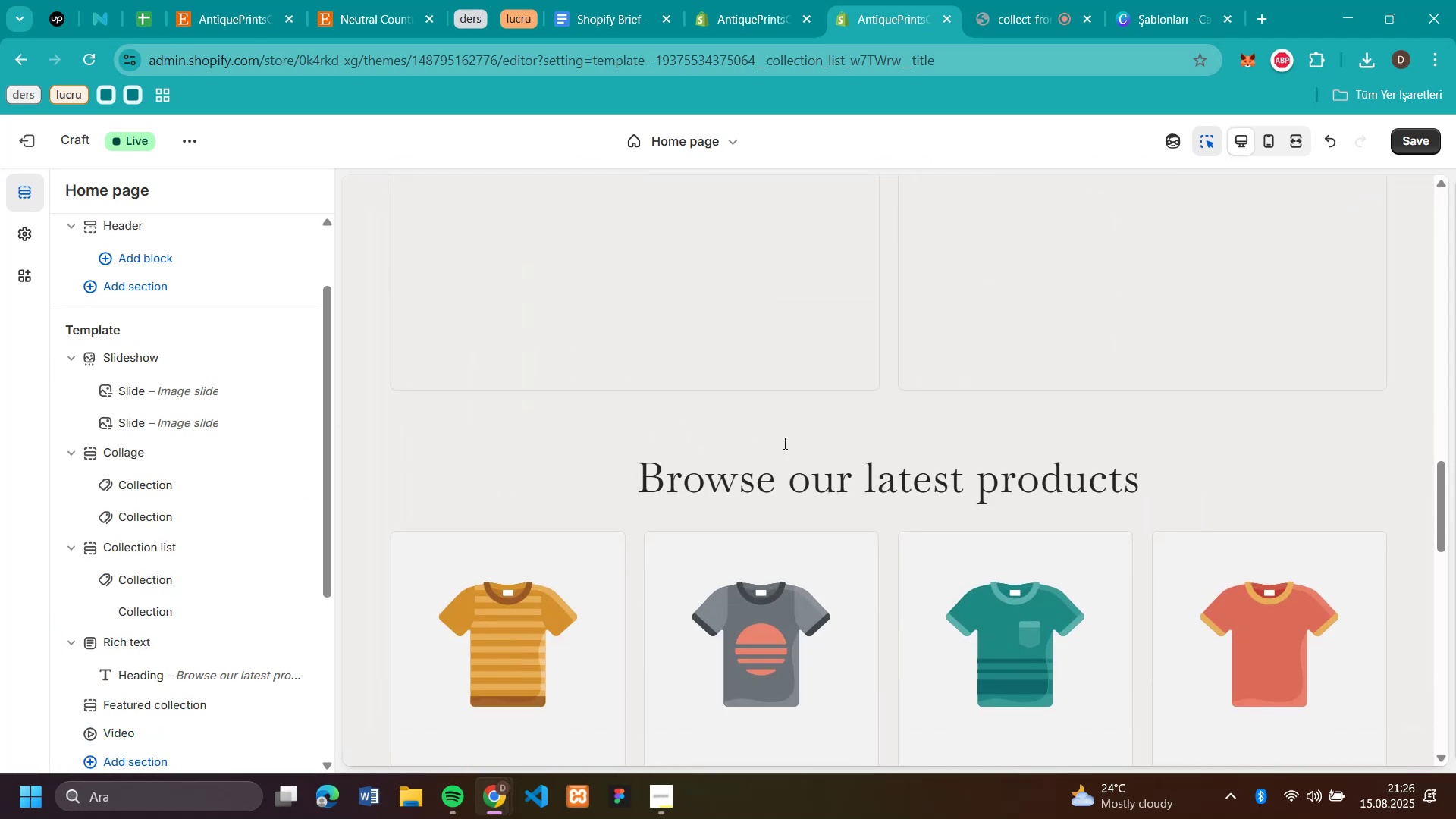 
scroll: coordinate [1070, 418], scroll_direction: up, amount: 18.0
 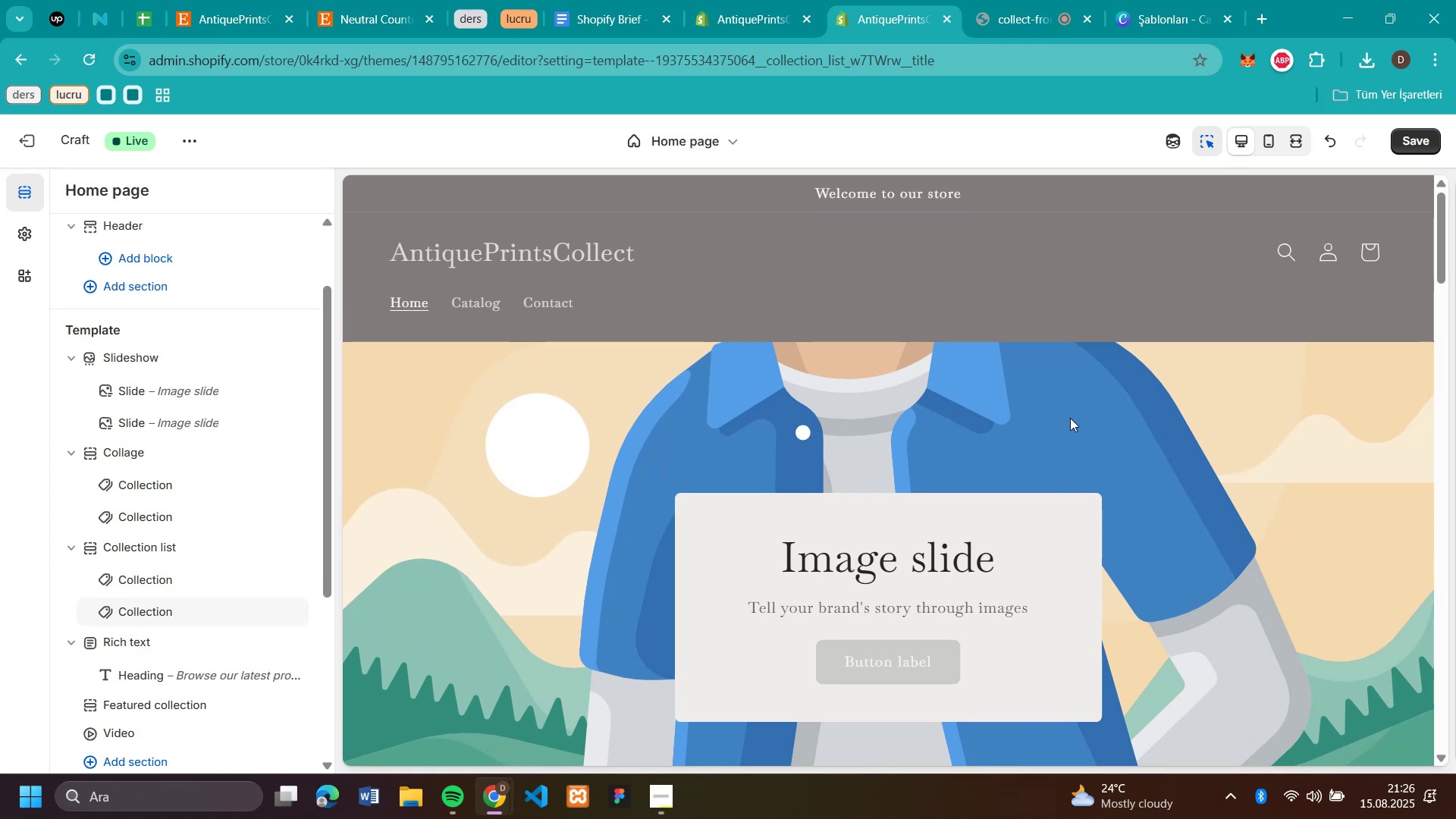 
scroll: coordinate [1070, 418], scroll_direction: down, amount: 3.0
 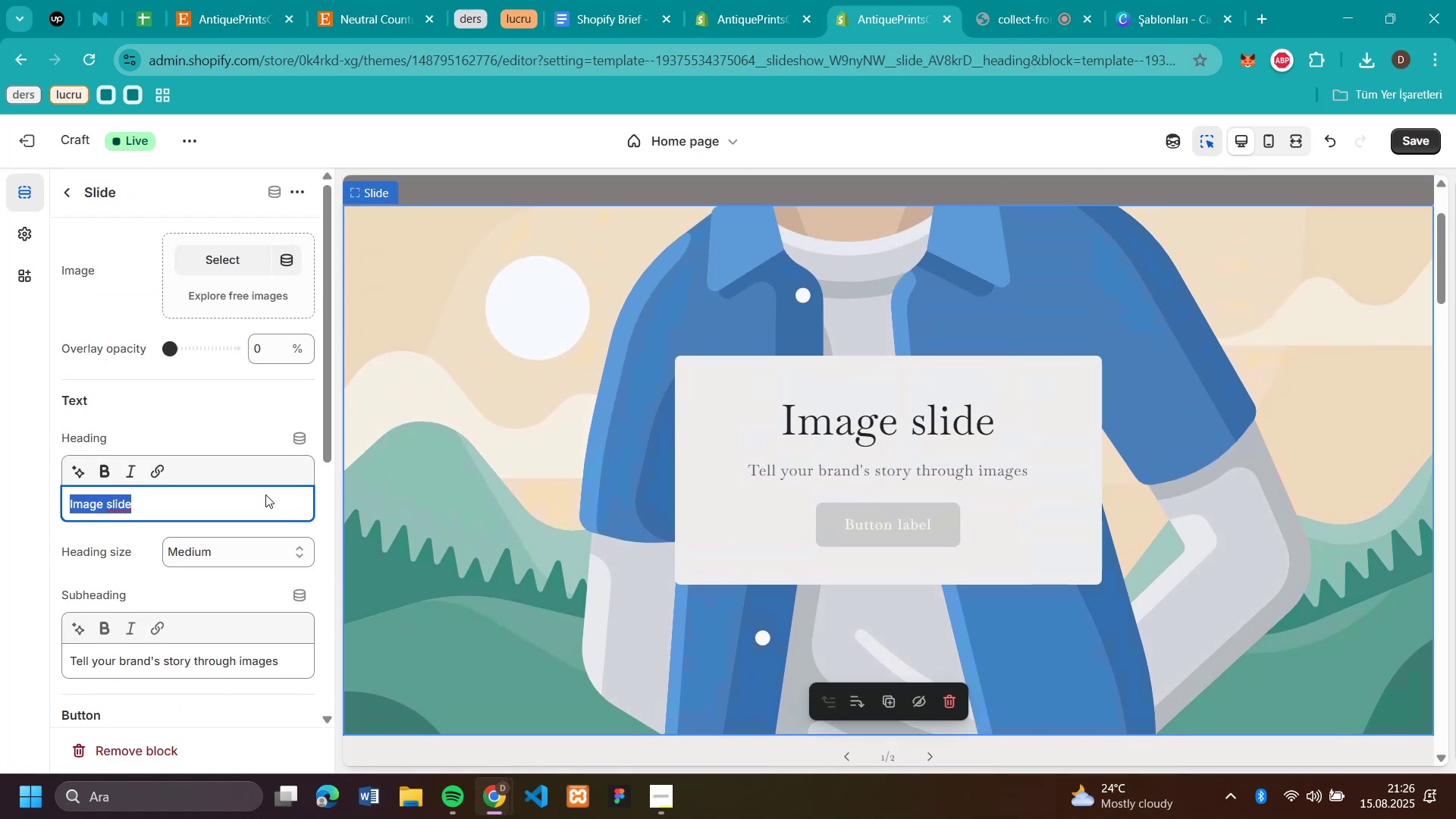 
wait(8.52)
 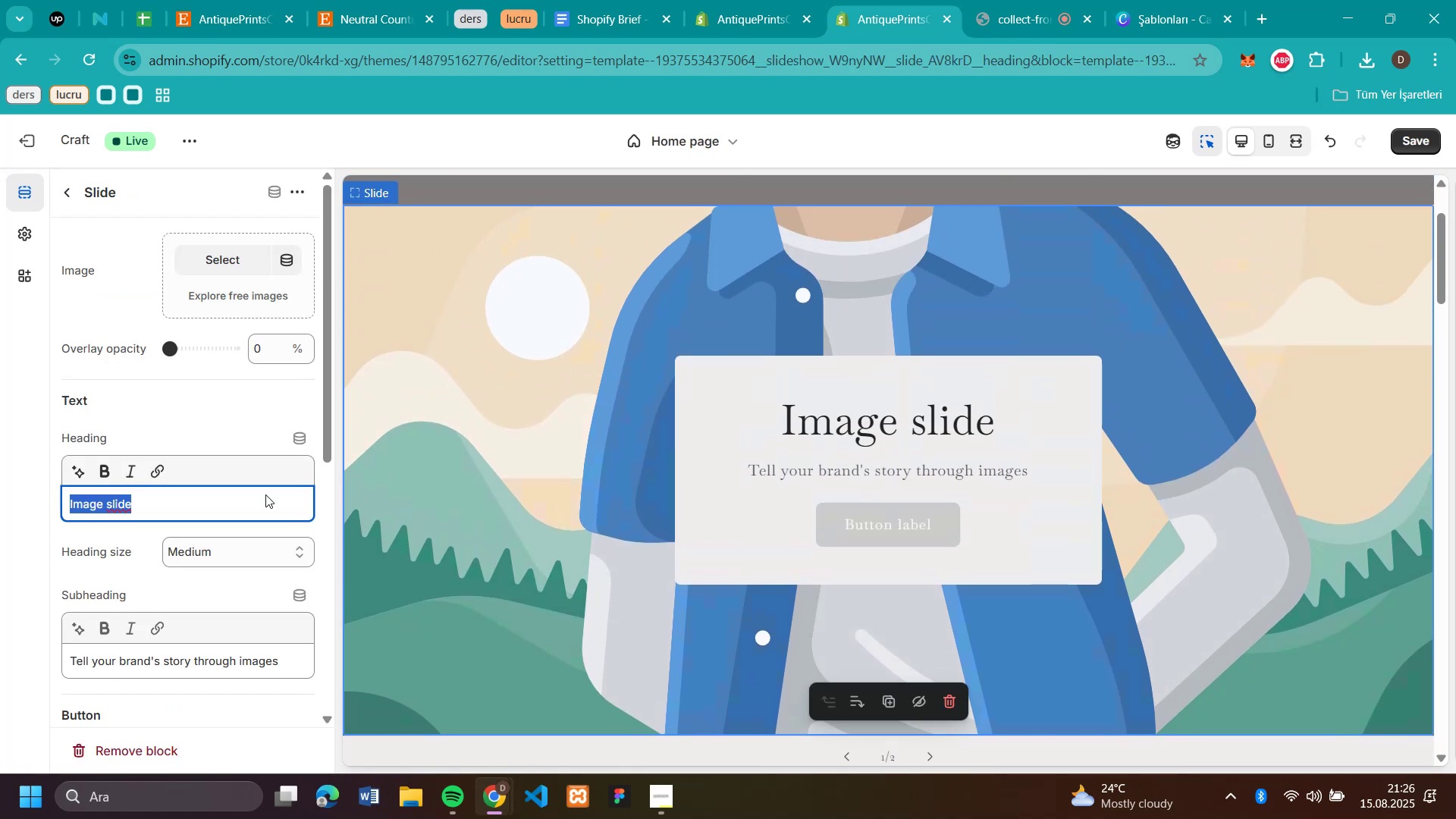 
scroll: coordinate [1164, 467], scroll_direction: down, amount: 8.0
 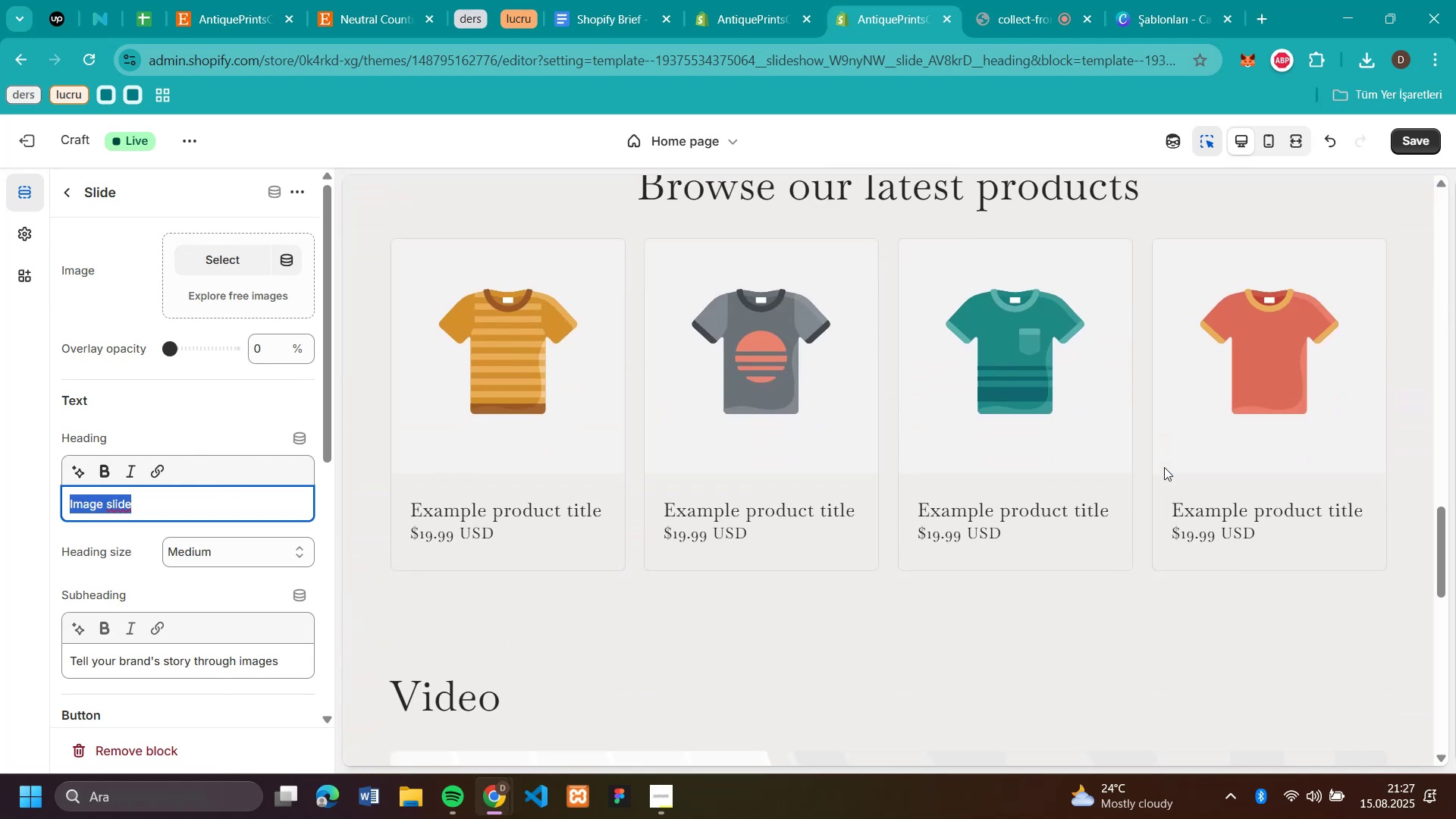 
scroll: coordinate [1164, 467], scroll_direction: up, amount: 1.0
 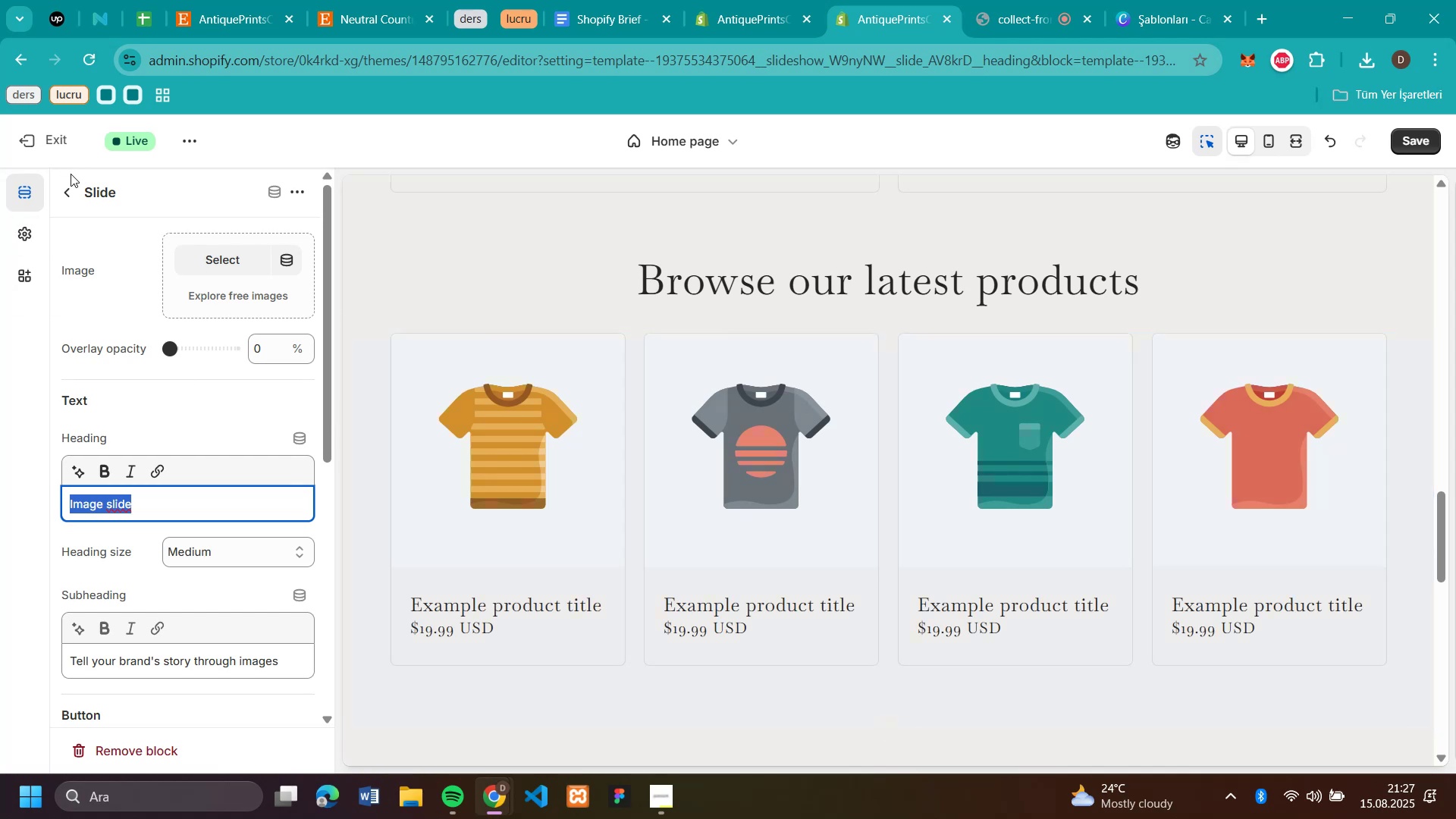 
left_click([71, 191])
 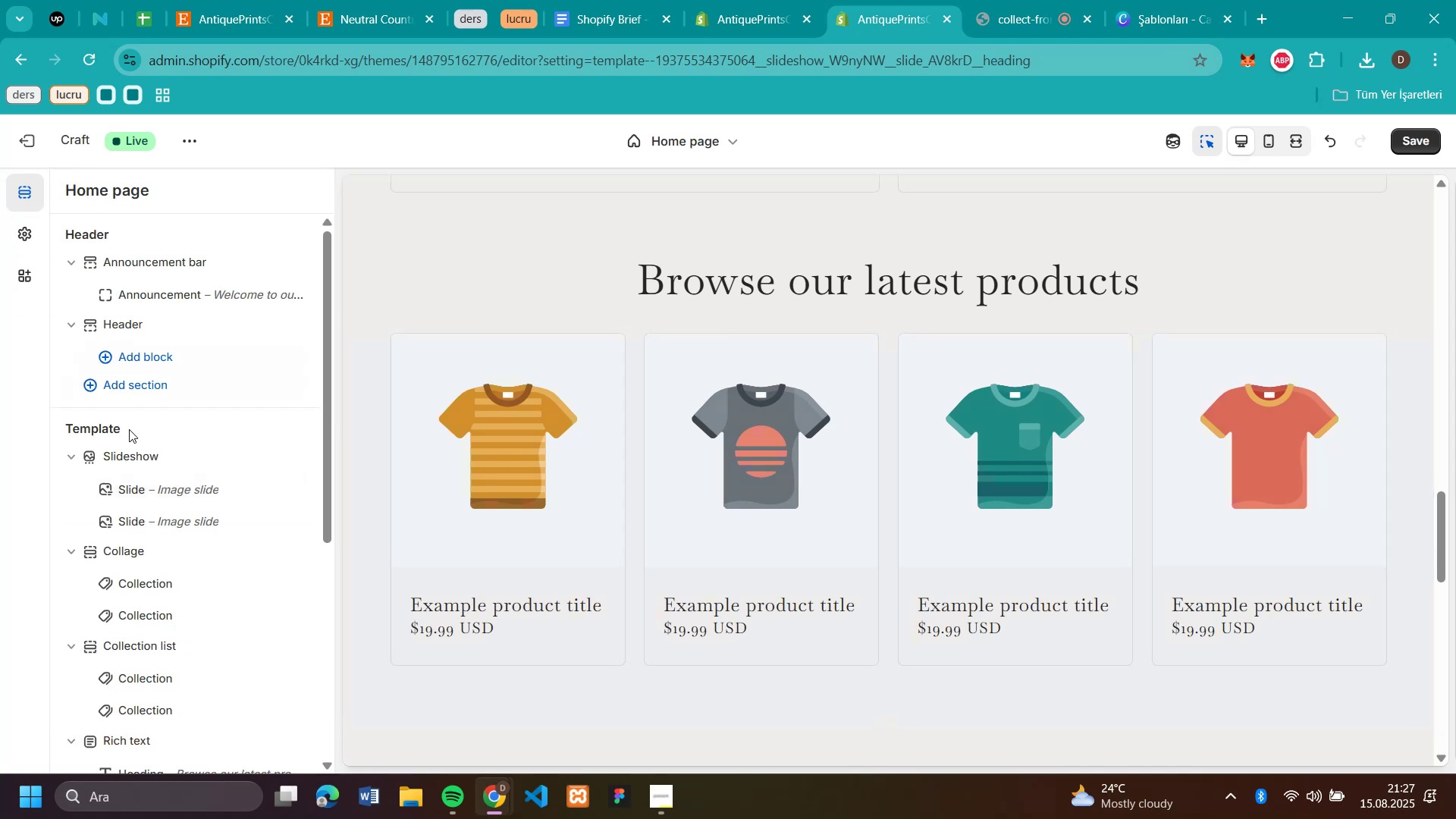 
scroll: coordinate [171, 498], scroll_direction: down, amount: 4.0
 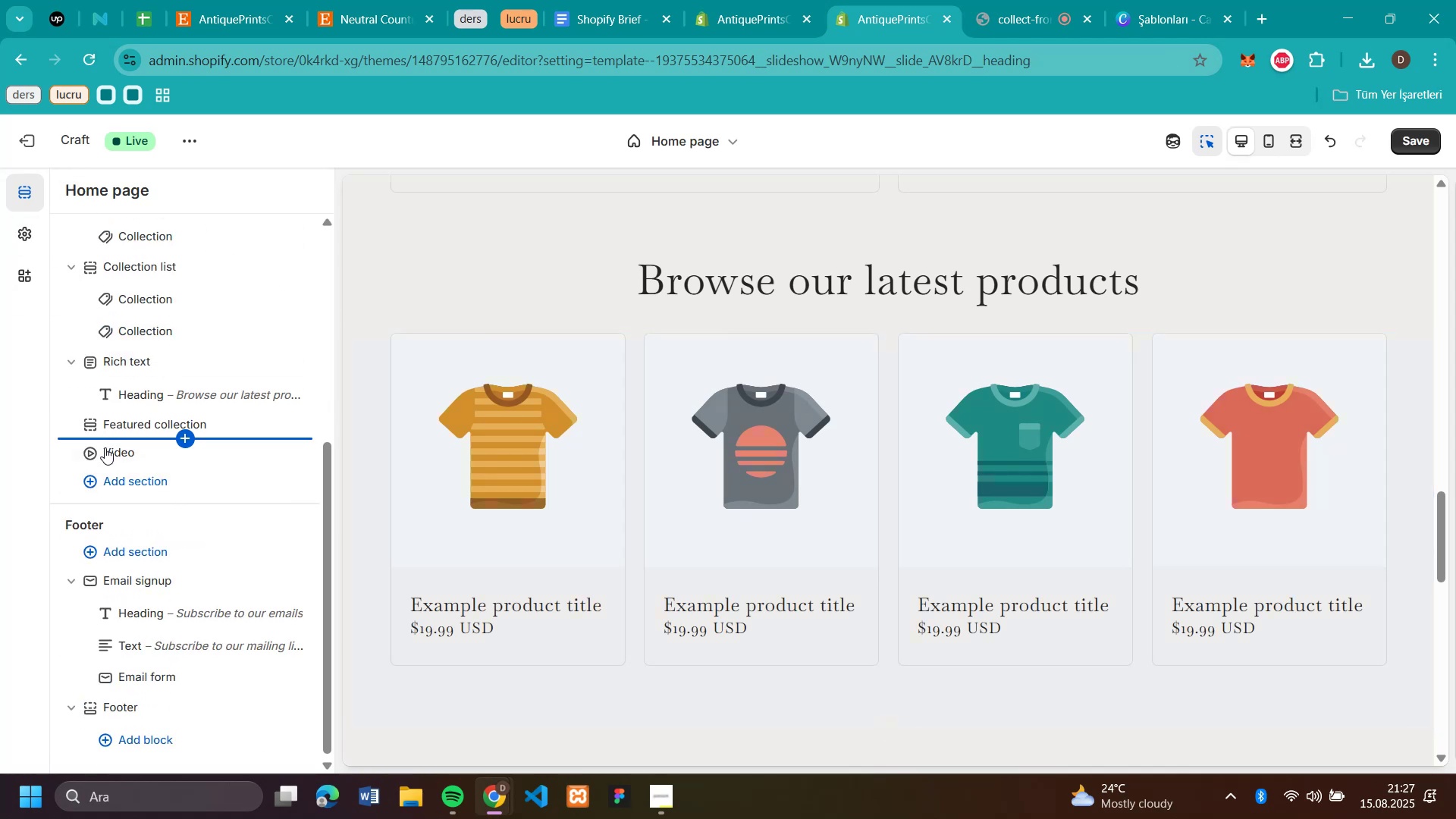 
left_click_drag(start_coordinate=[91, 452], to_coordinate=[120, 356])
 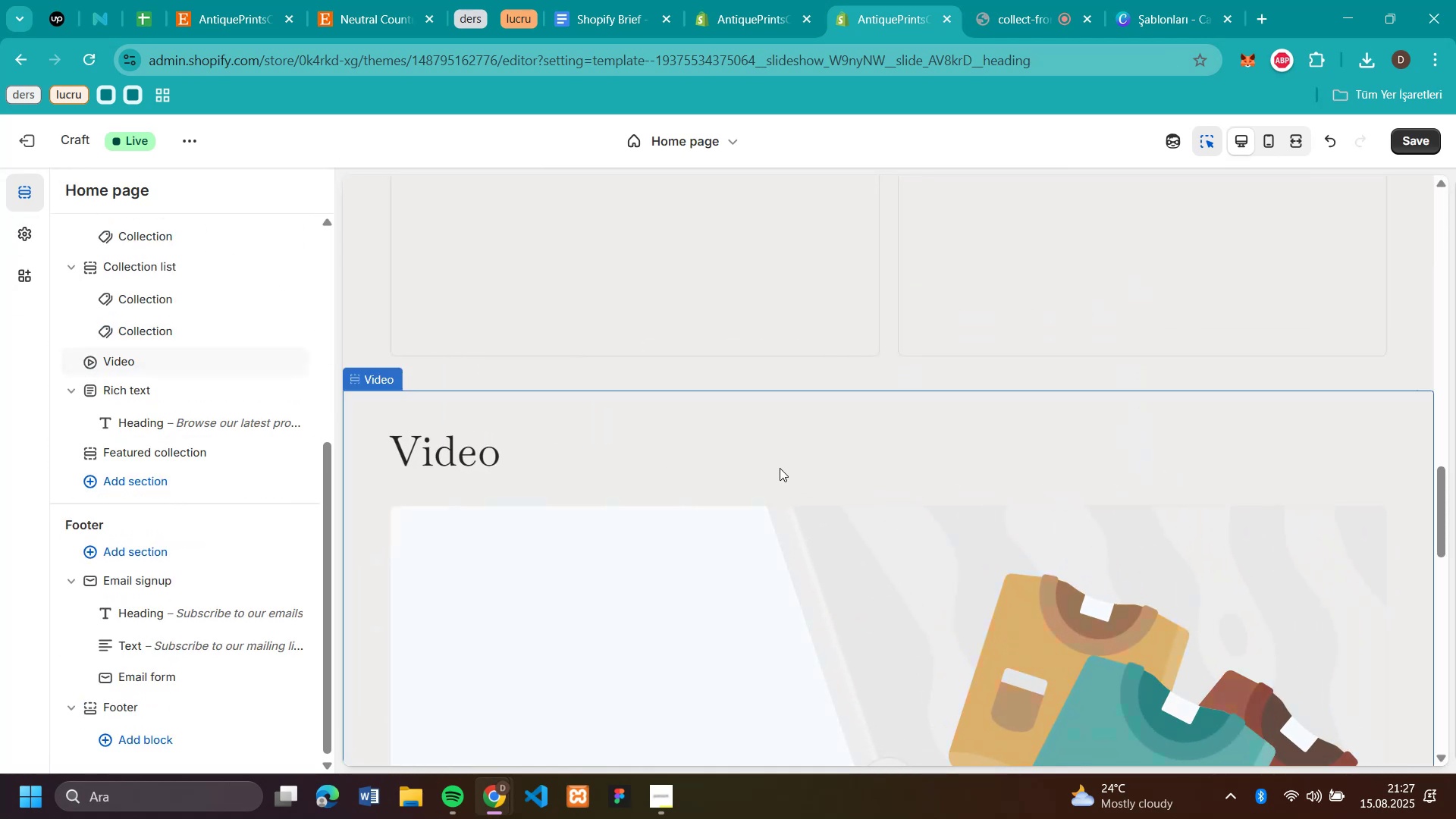 
scroll: coordinate [844, 381], scroll_direction: up, amount: 1.0
 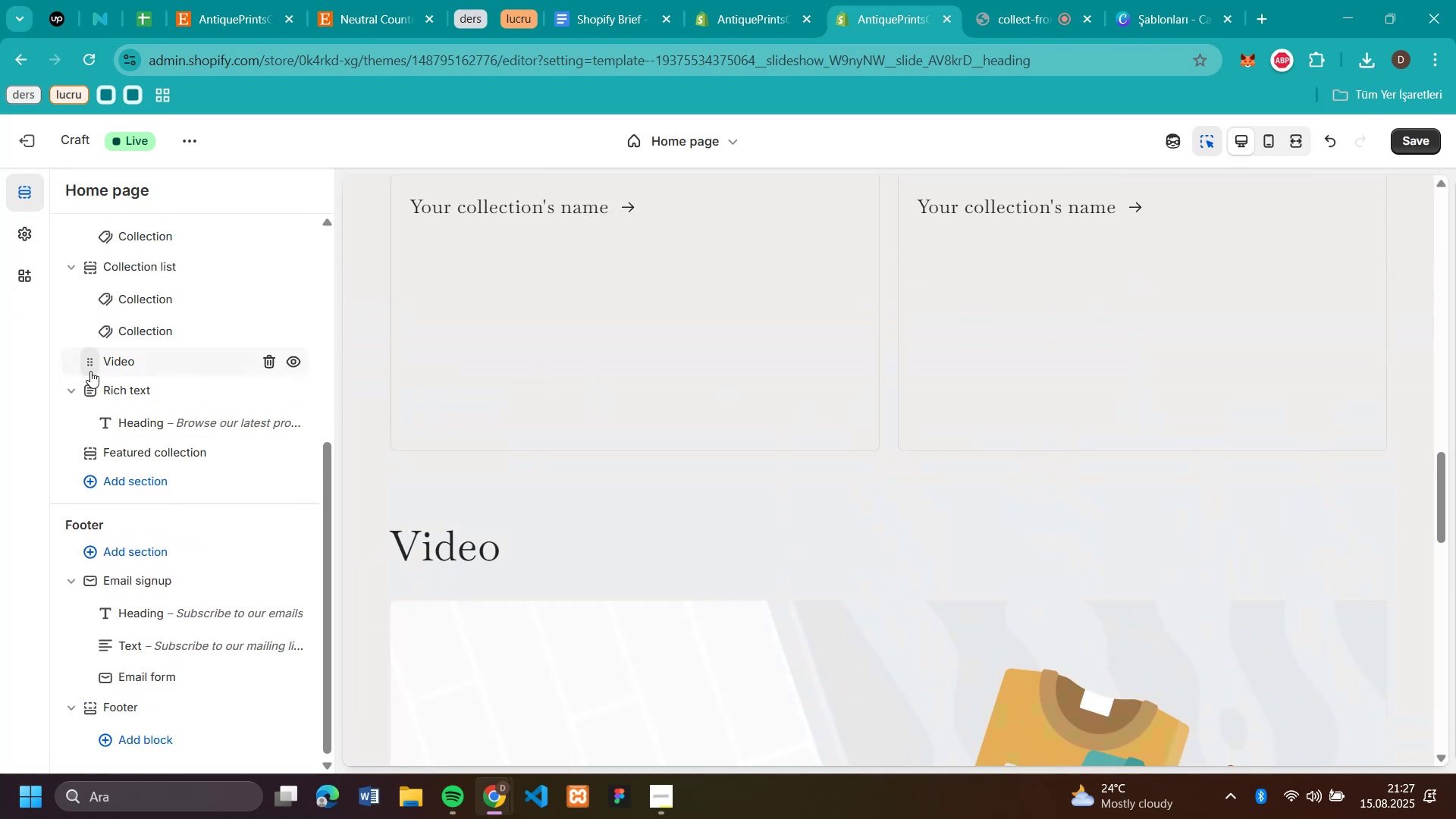 
left_click_drag(start_coordinate=[90, 363], to_coordinate=[95, 441])
 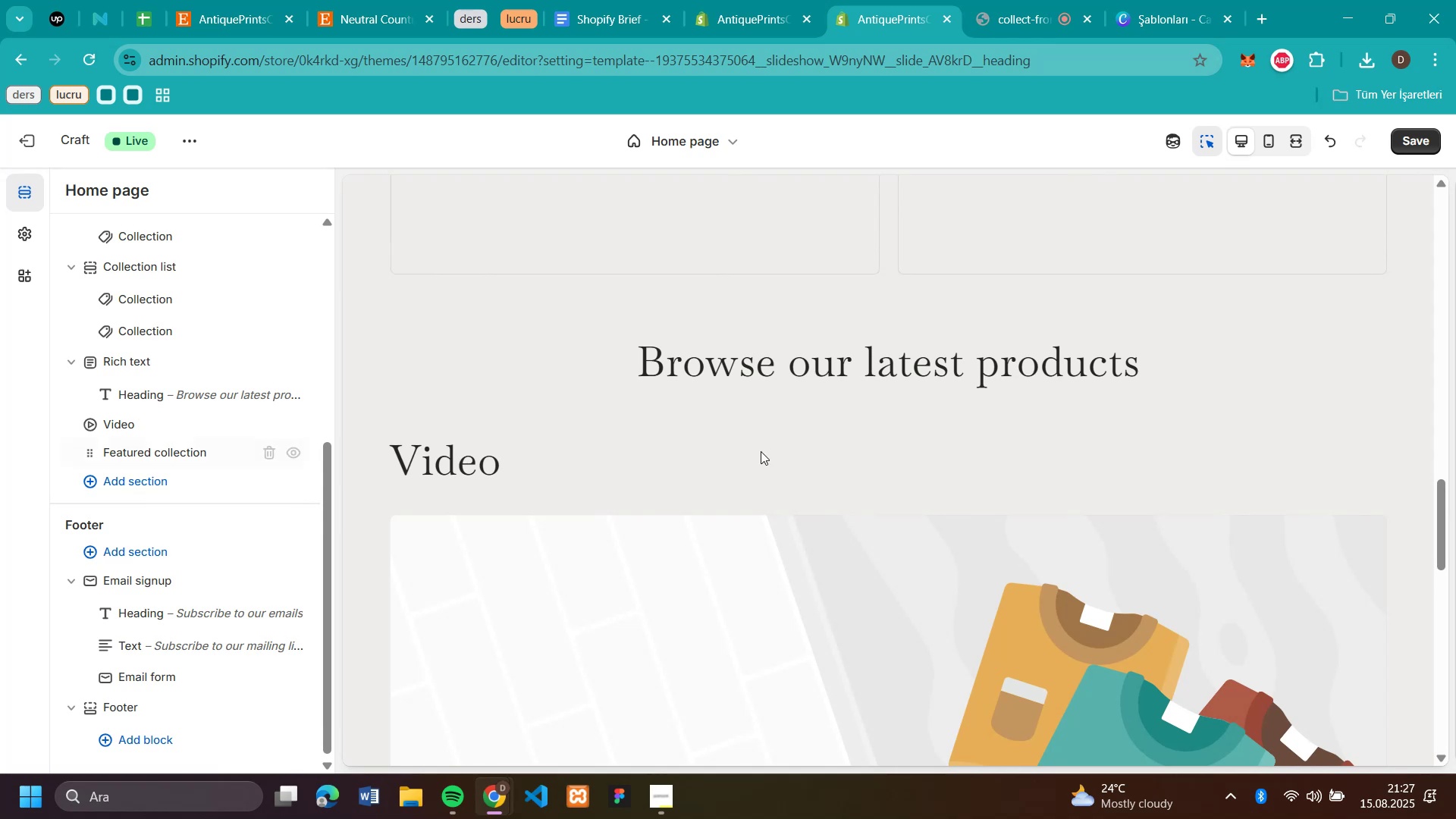 
scroll: coordinate [782, 431], scroll_direction: up, amount: 18.0
 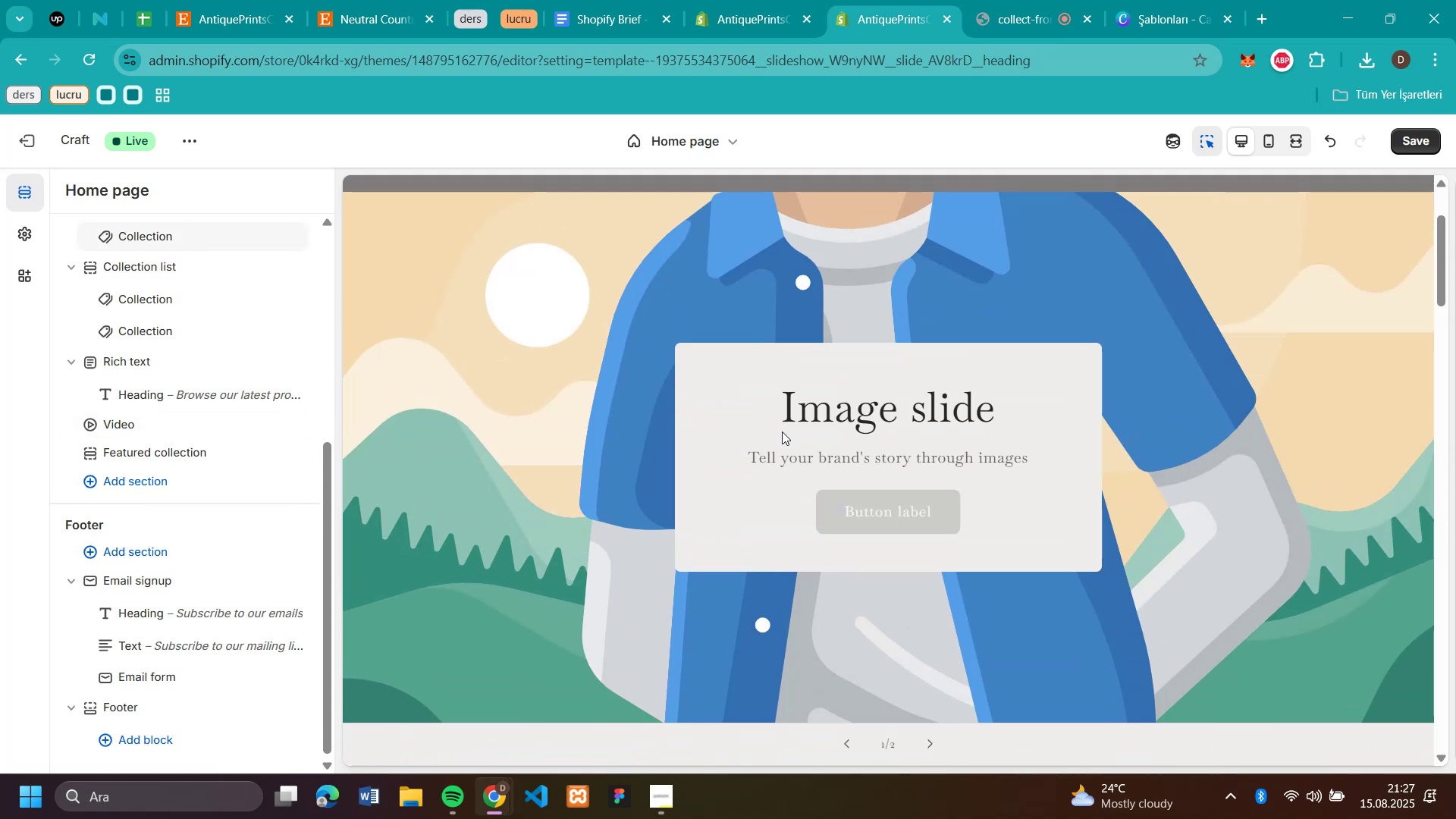 
scroll: coordinate [782, 422], scroll_direction: down, amount: 25.0
 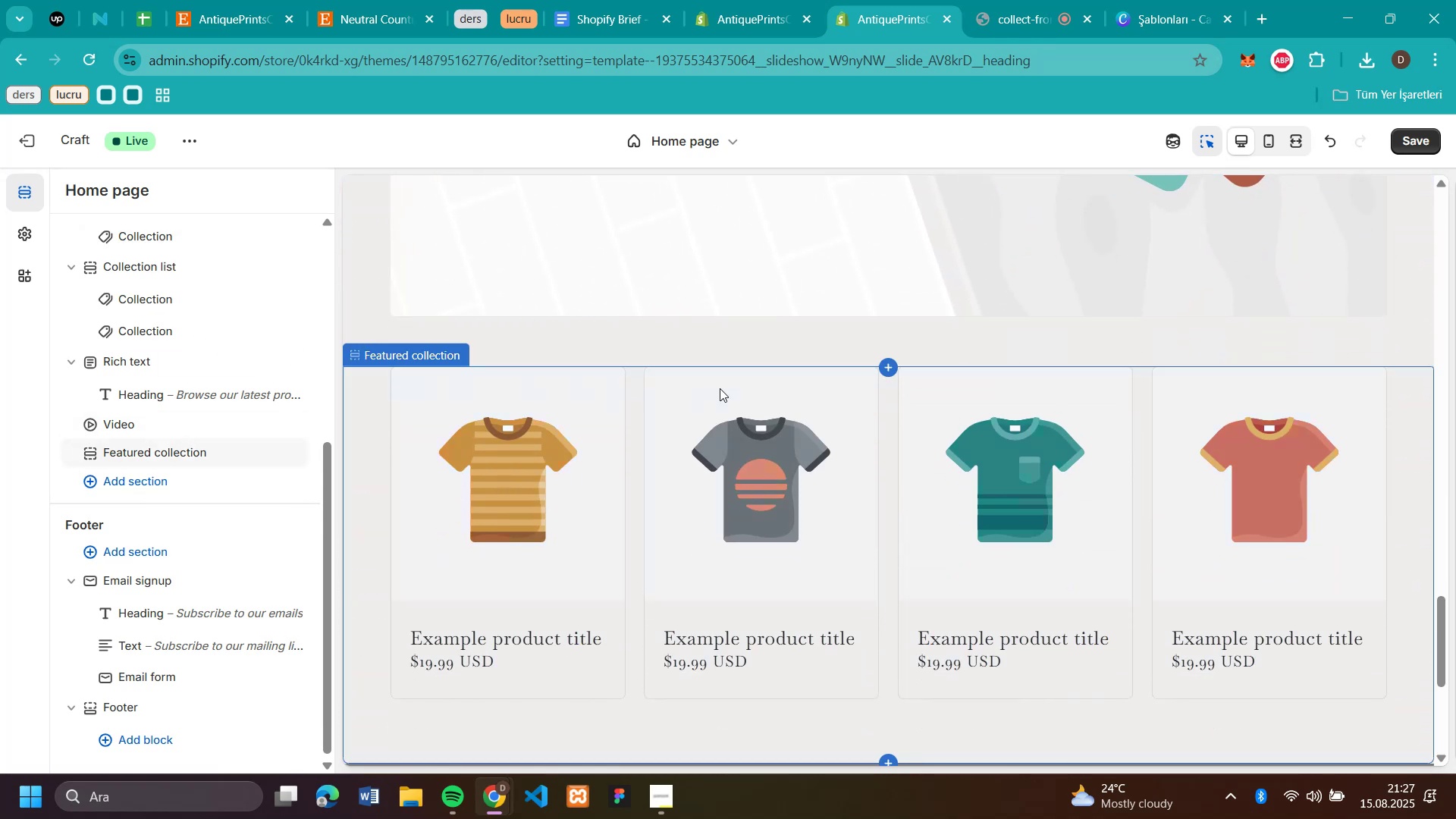 
left_click([362, 410])
 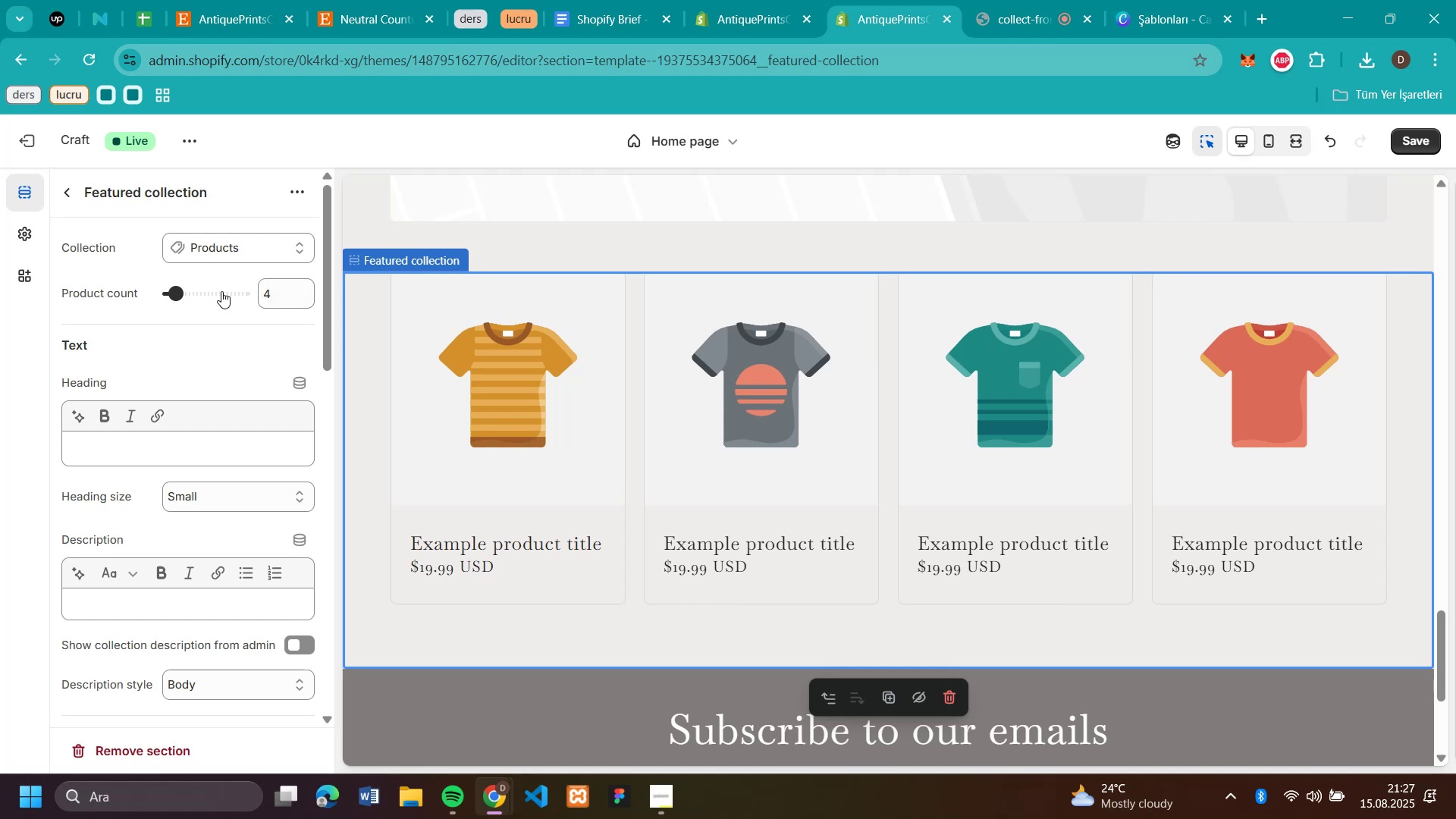 
left_click([202, 293])
 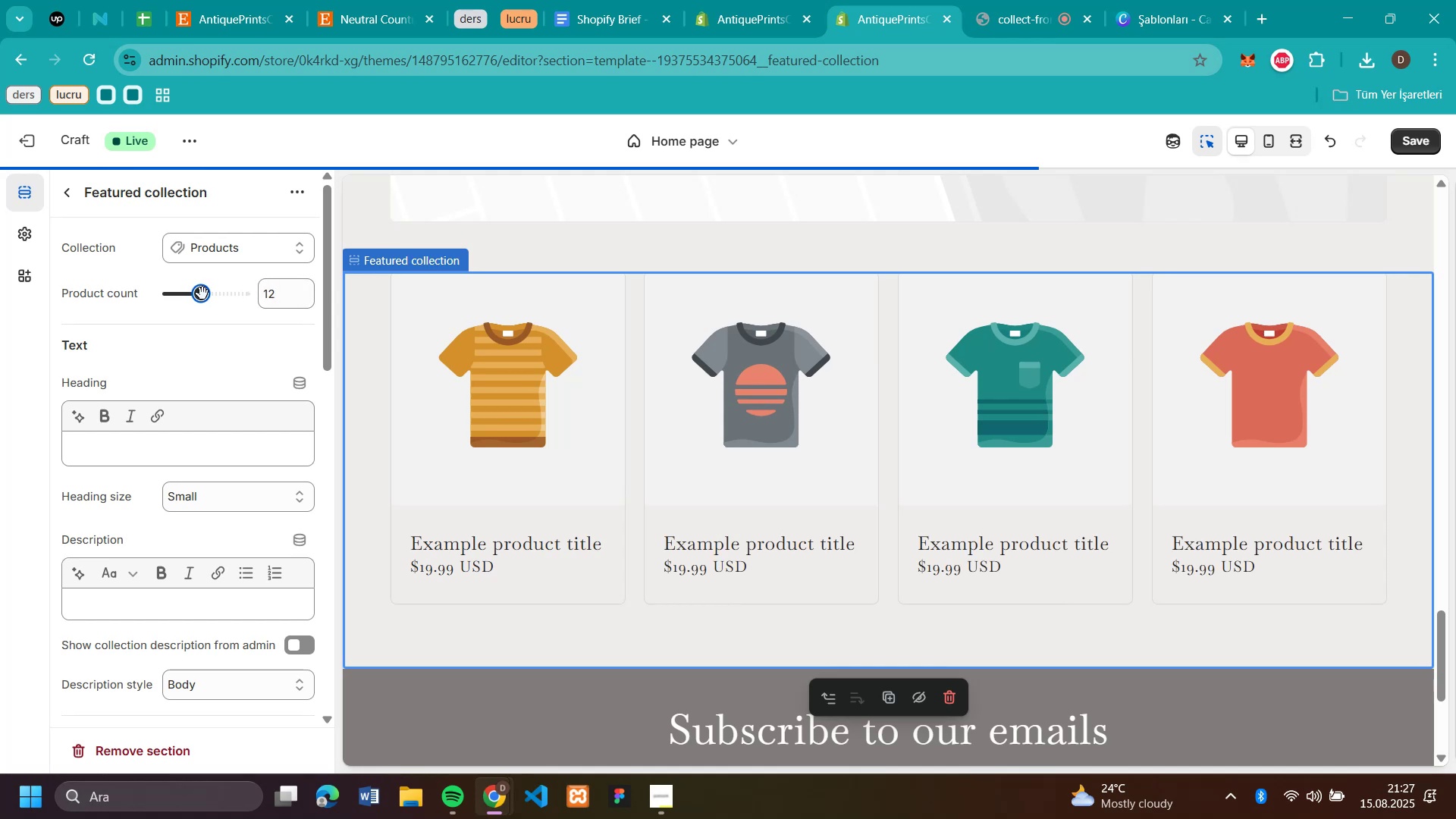 
left_click_drag(start_coordinate=[202, 293], to_coordinate=[190, 302])
 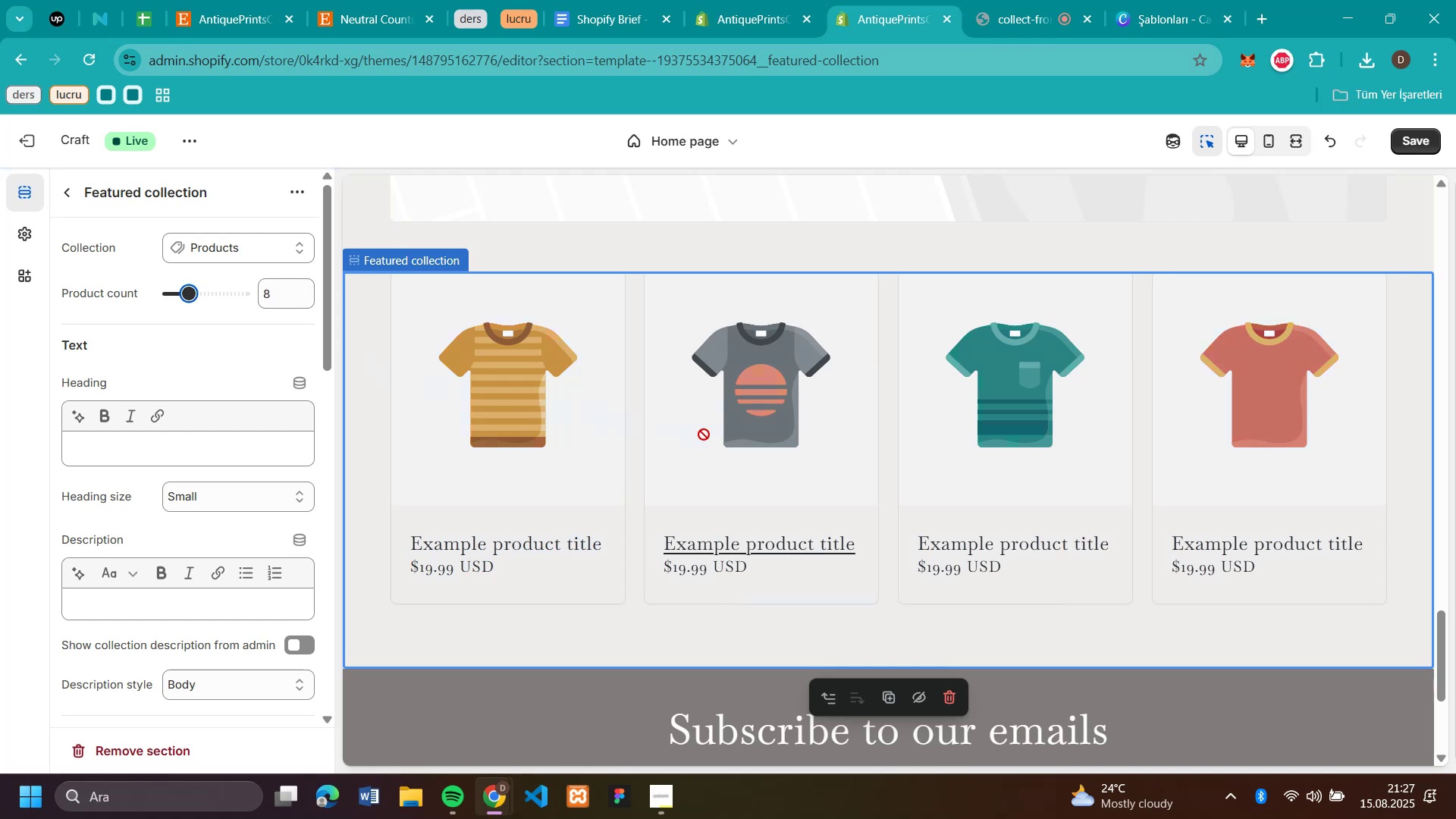 
scroll: coordinate [704, 435], scroll_direction: down, amount: 3.0
 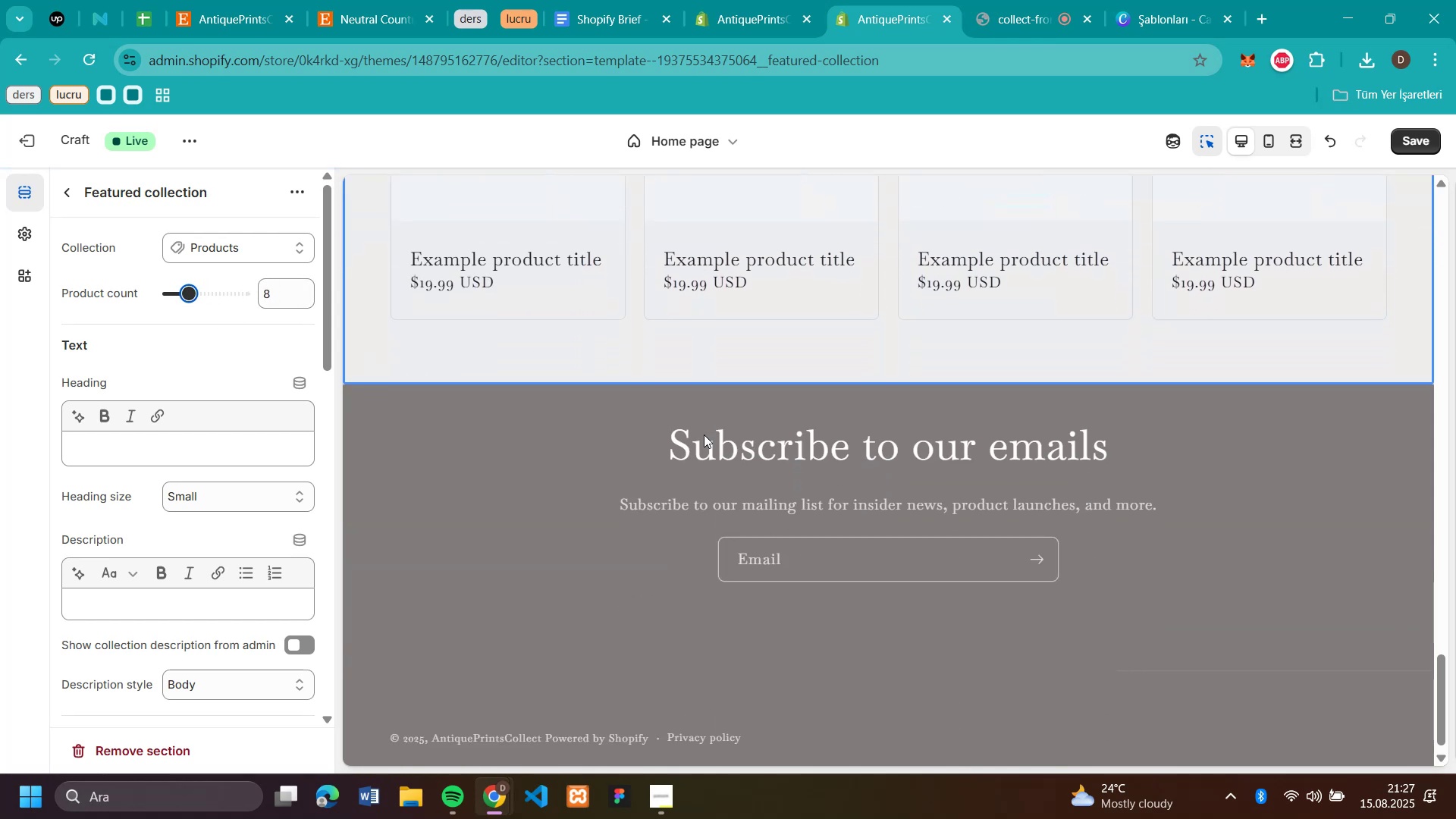 
scroll: coordinate [702, 426], scroll_direction: up, amount: 3.0
 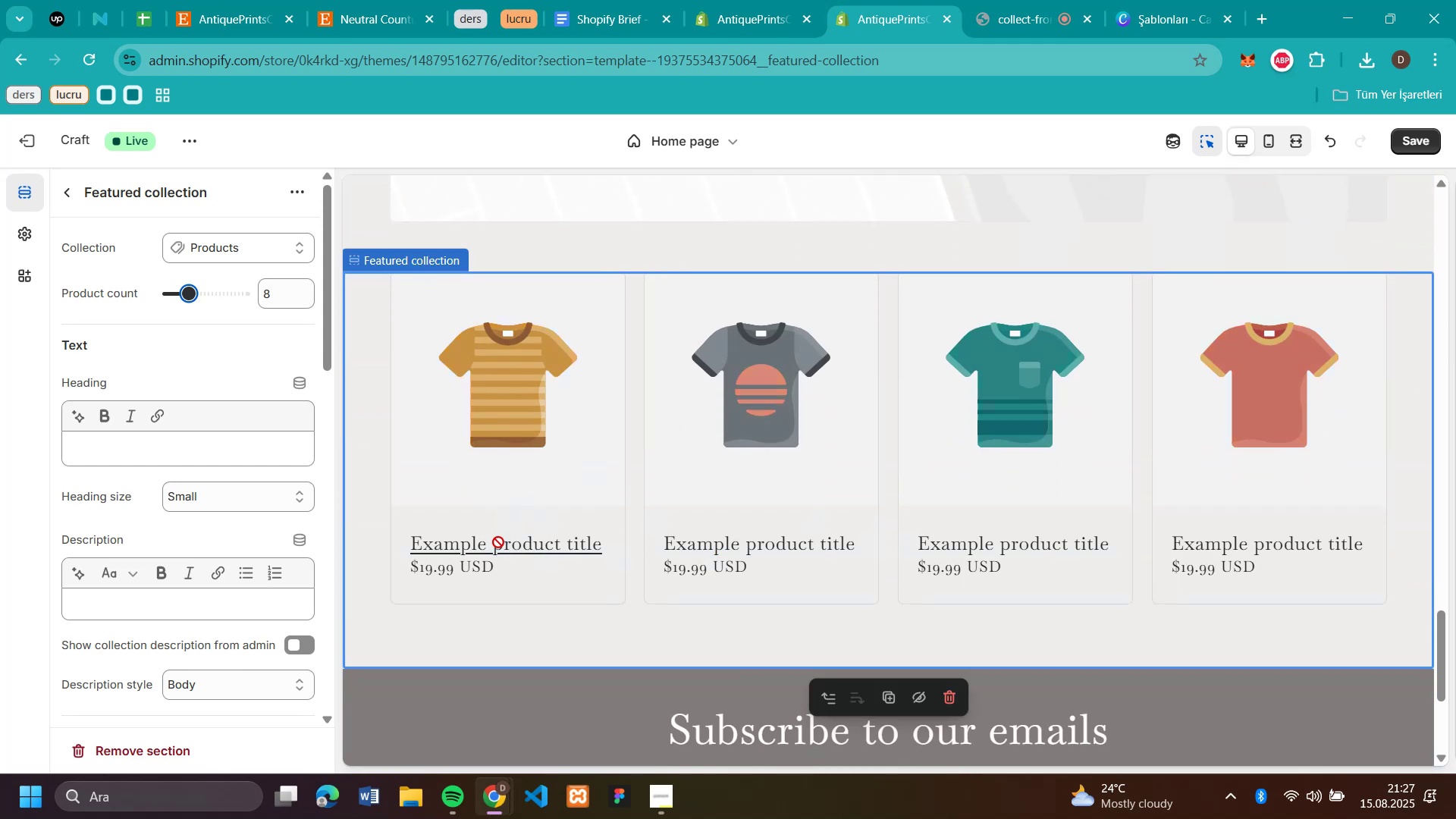 
scroll: coordinate [253, 529], scroll_direction: down, amount: 3.0
 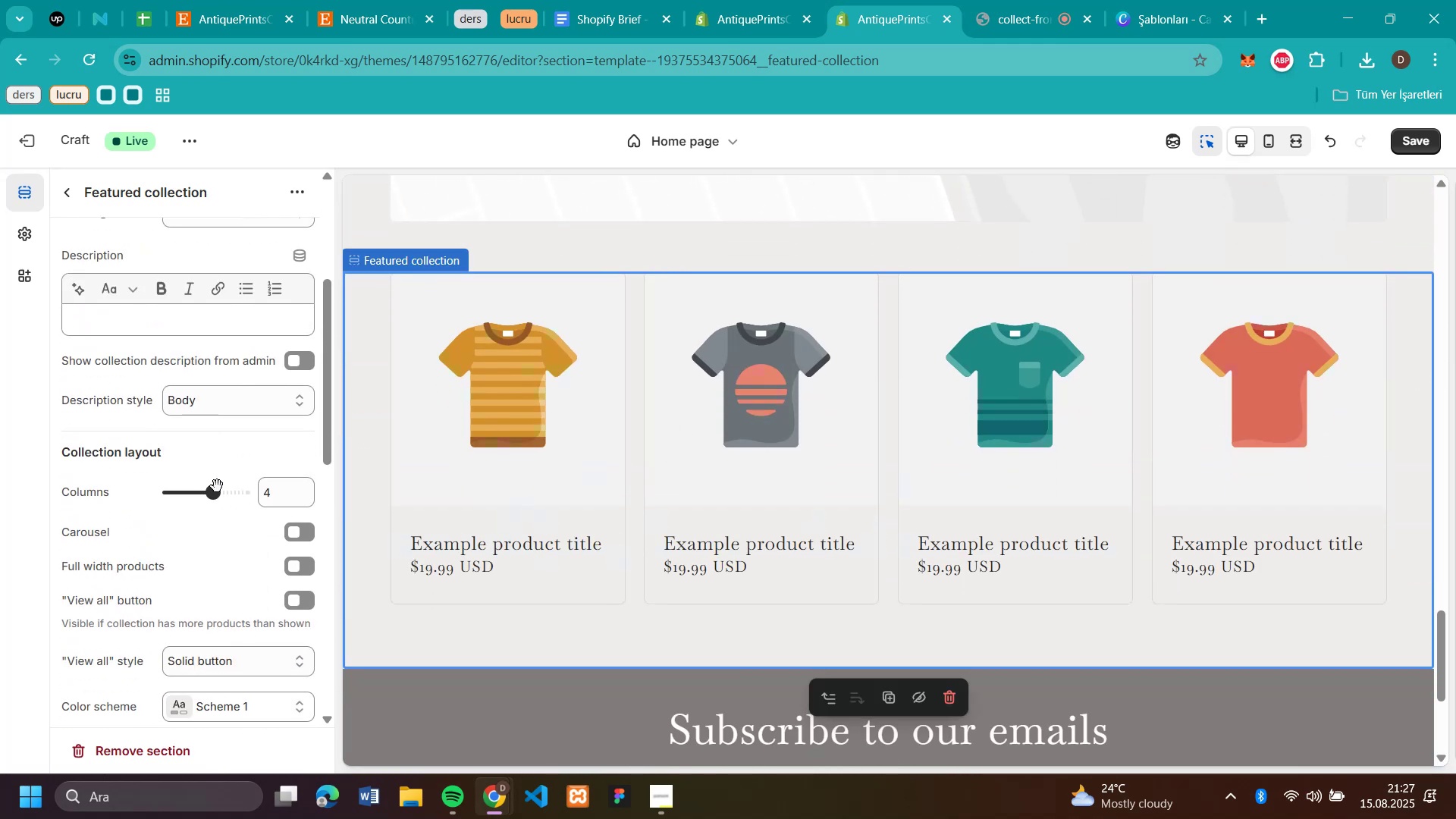 
left_click_drag(start_coordinate=[215, 486], to_coordinate=[268, 488])
 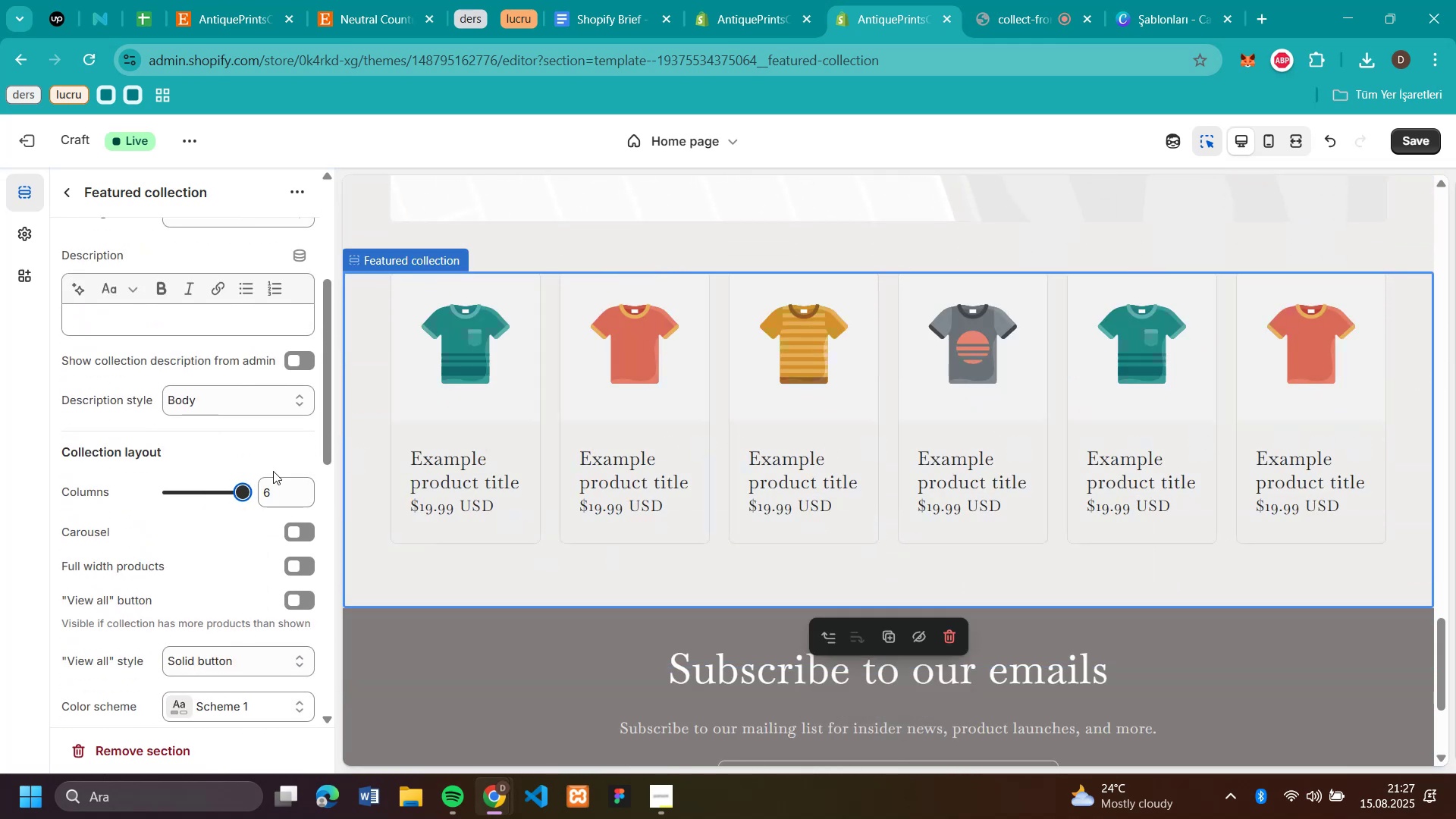 
left_click_drag(start_coordinate=[237, 498], to_coordinate=[220, 498])
 